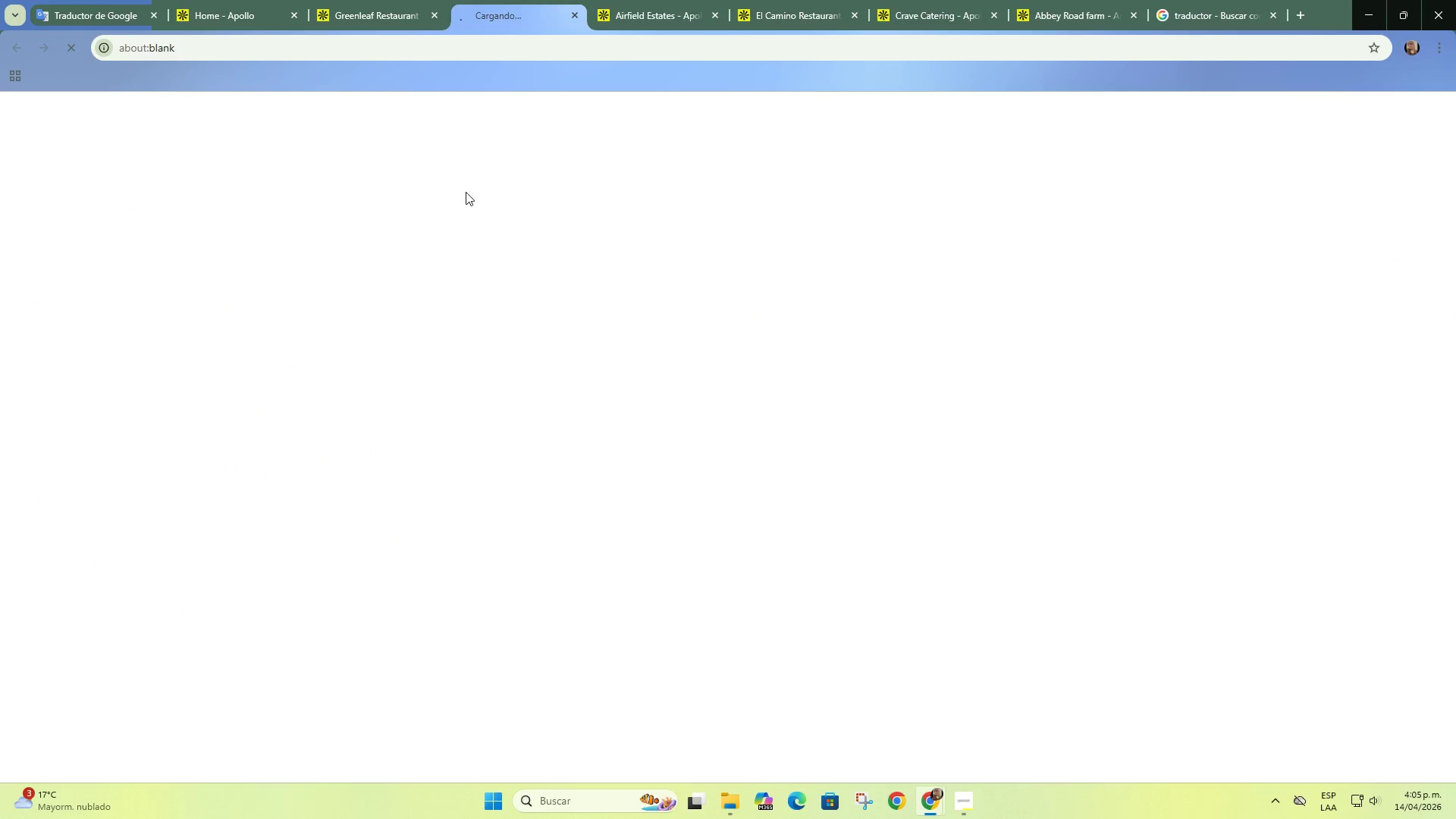 
left_click([654, 1])
 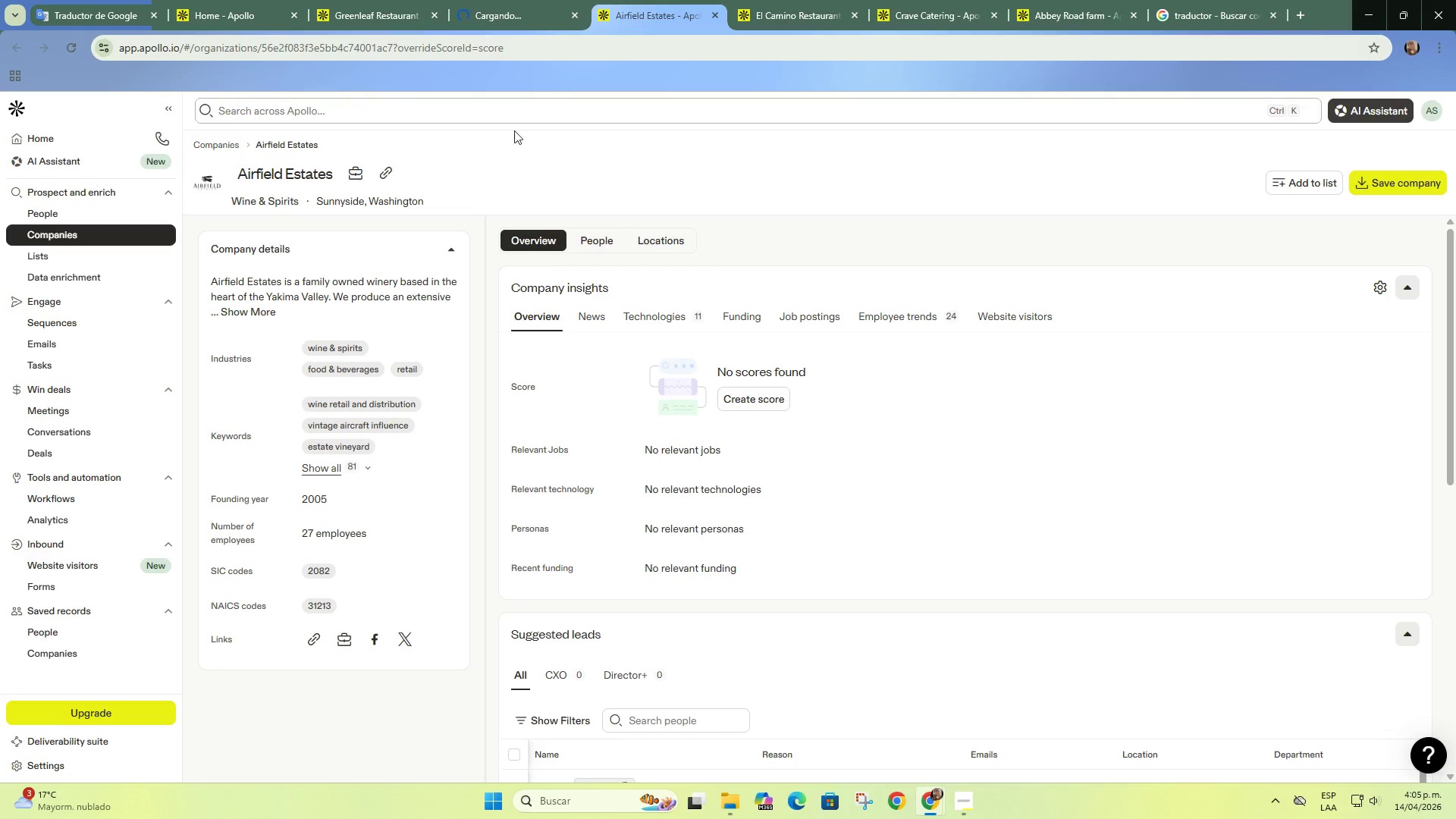 
left_click([504, 5])
 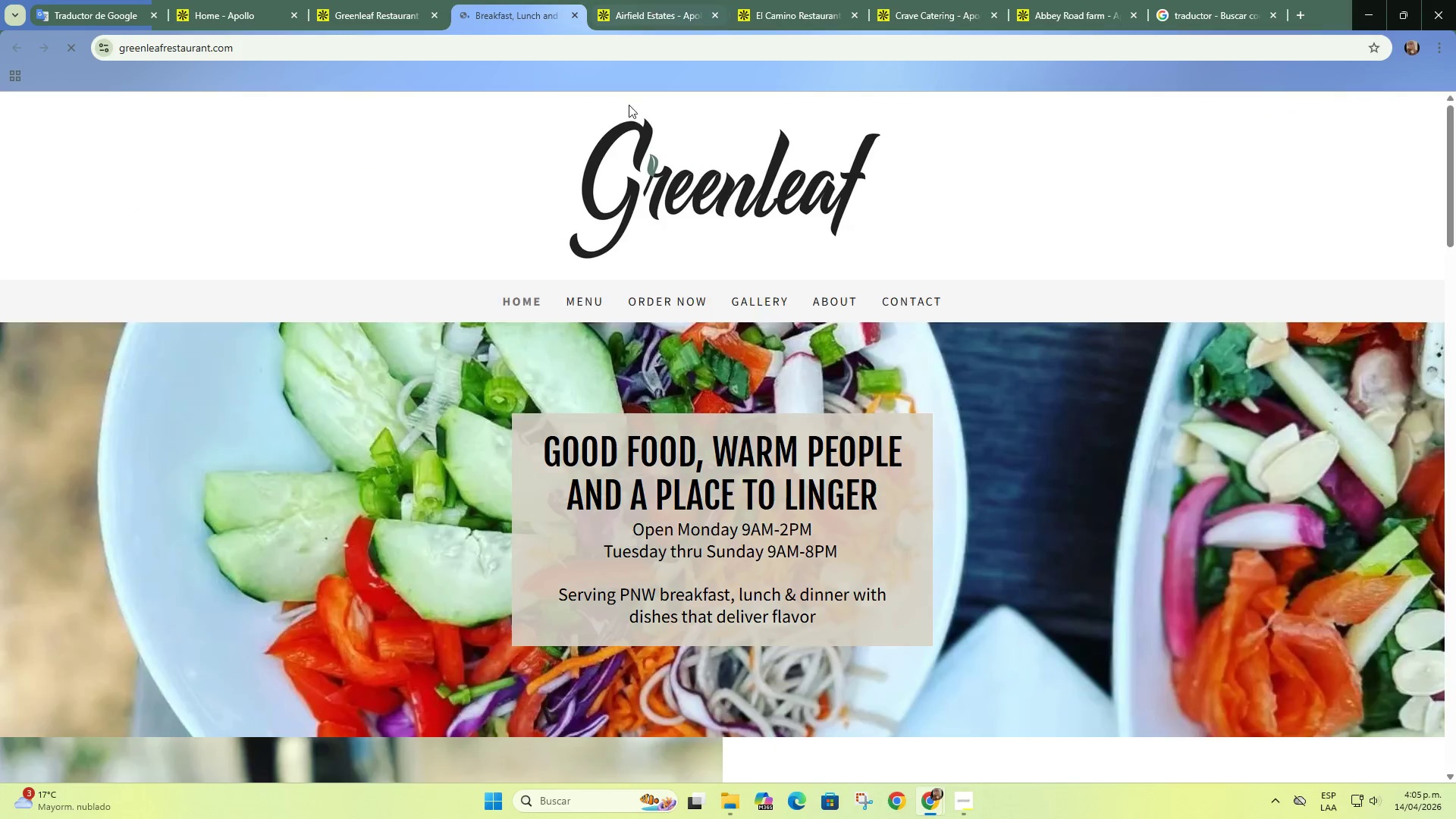 
left_click_drag(start_coordinate=[335, 0], to_coordinate=[341, 0])
 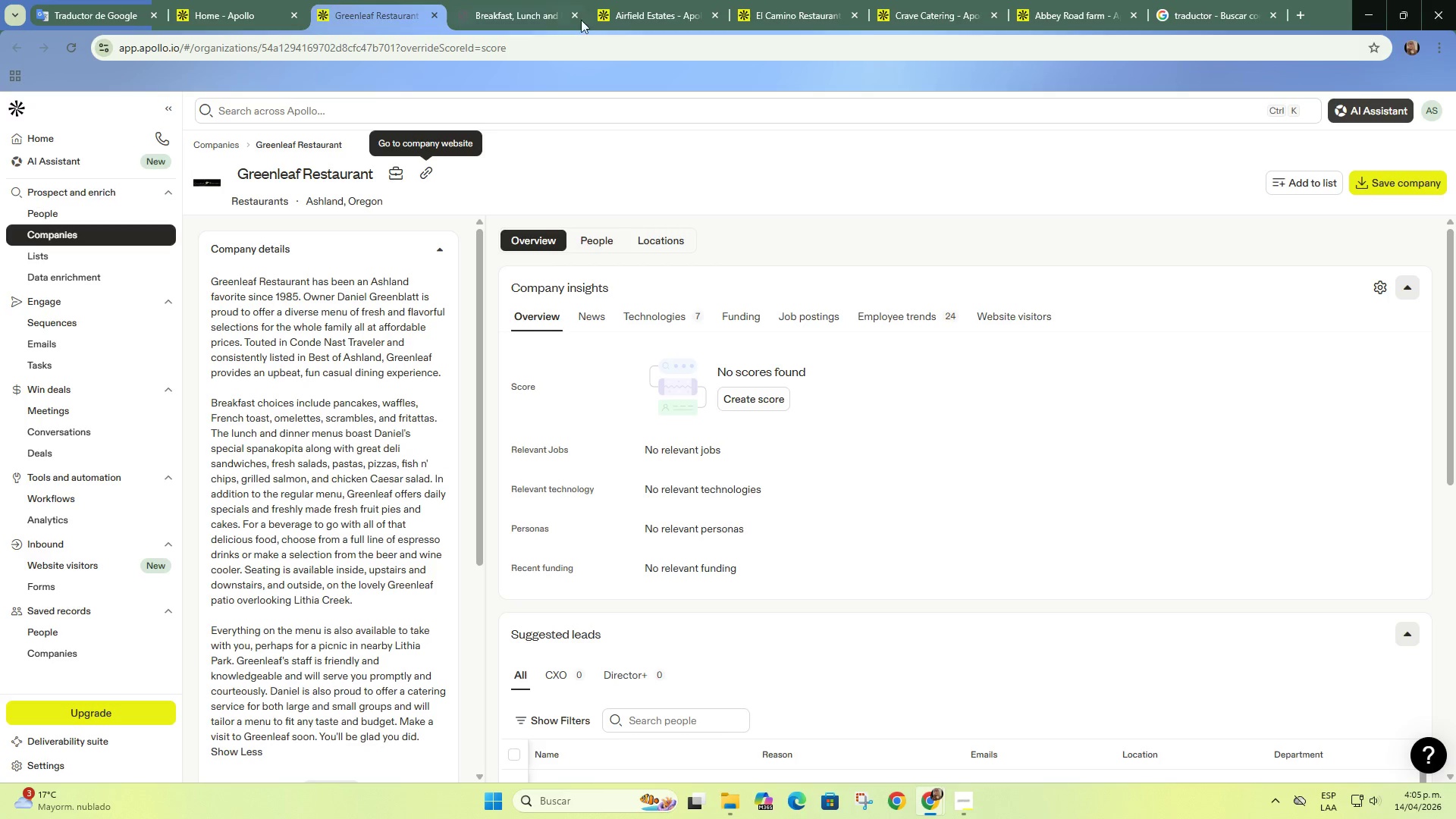 
scroll: coordinate [585, 376], scroll_direction: down, amount: 26.0
 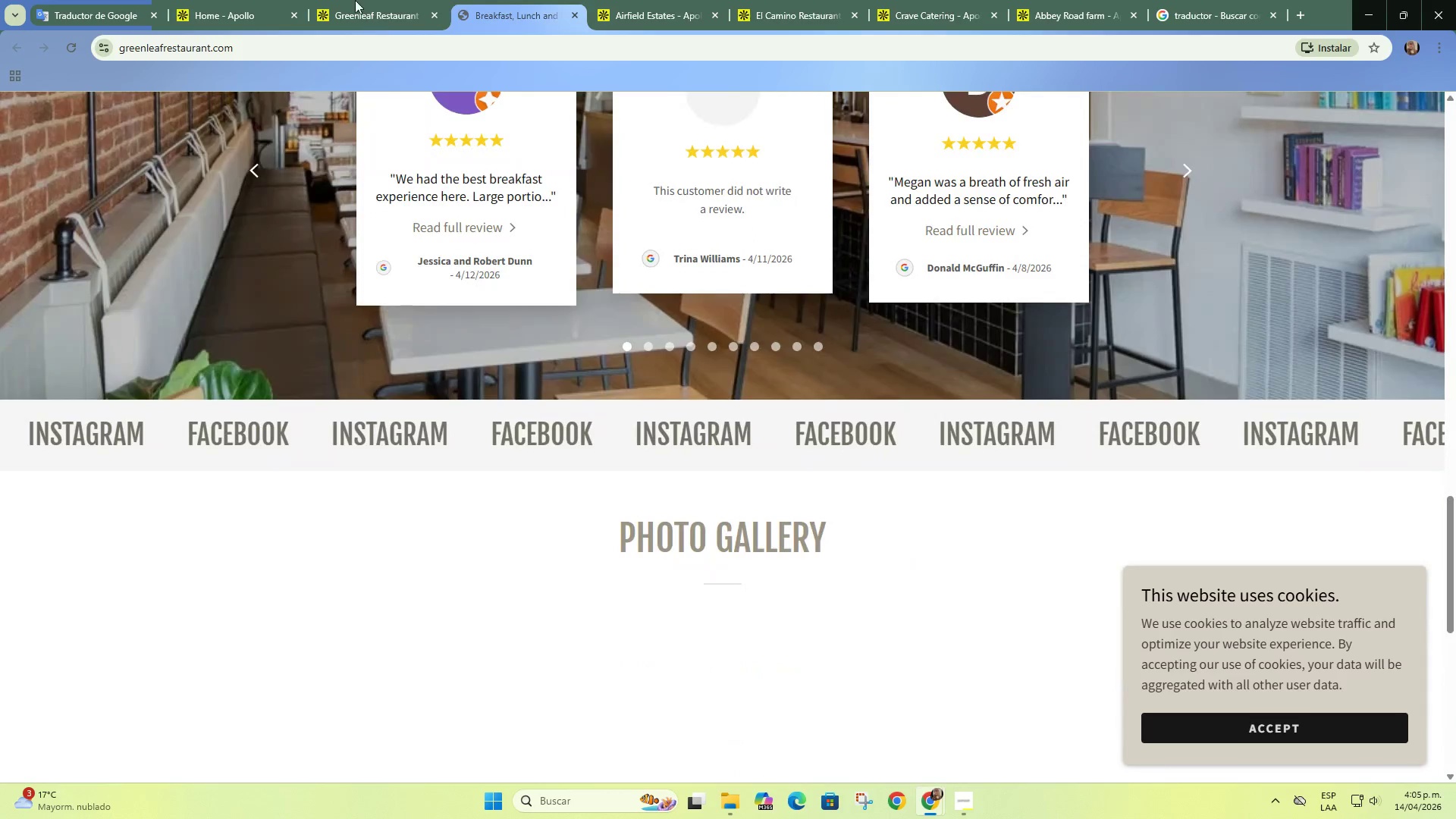 
left_click([573, 12])
 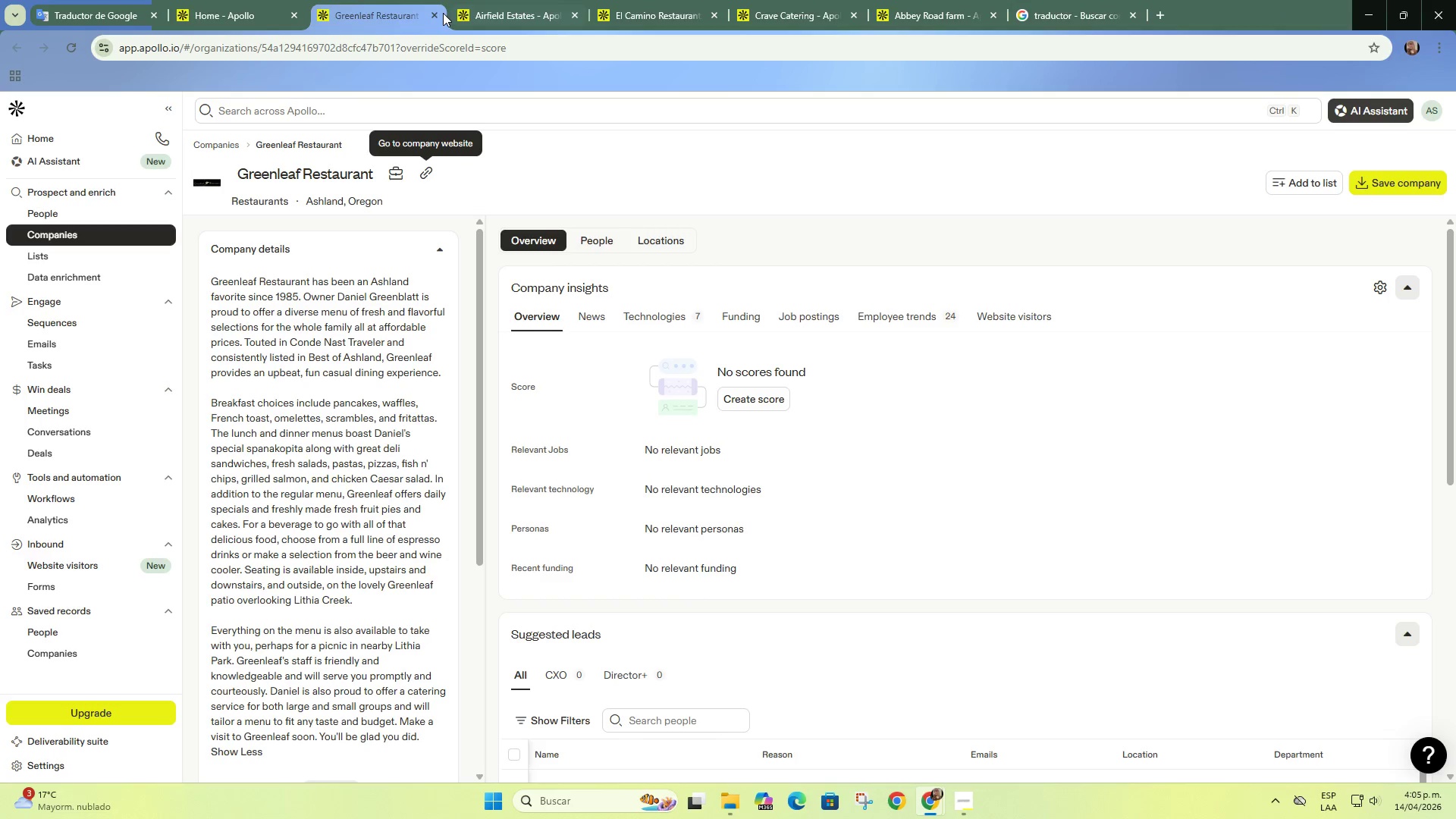 
double_click([429, 14])
 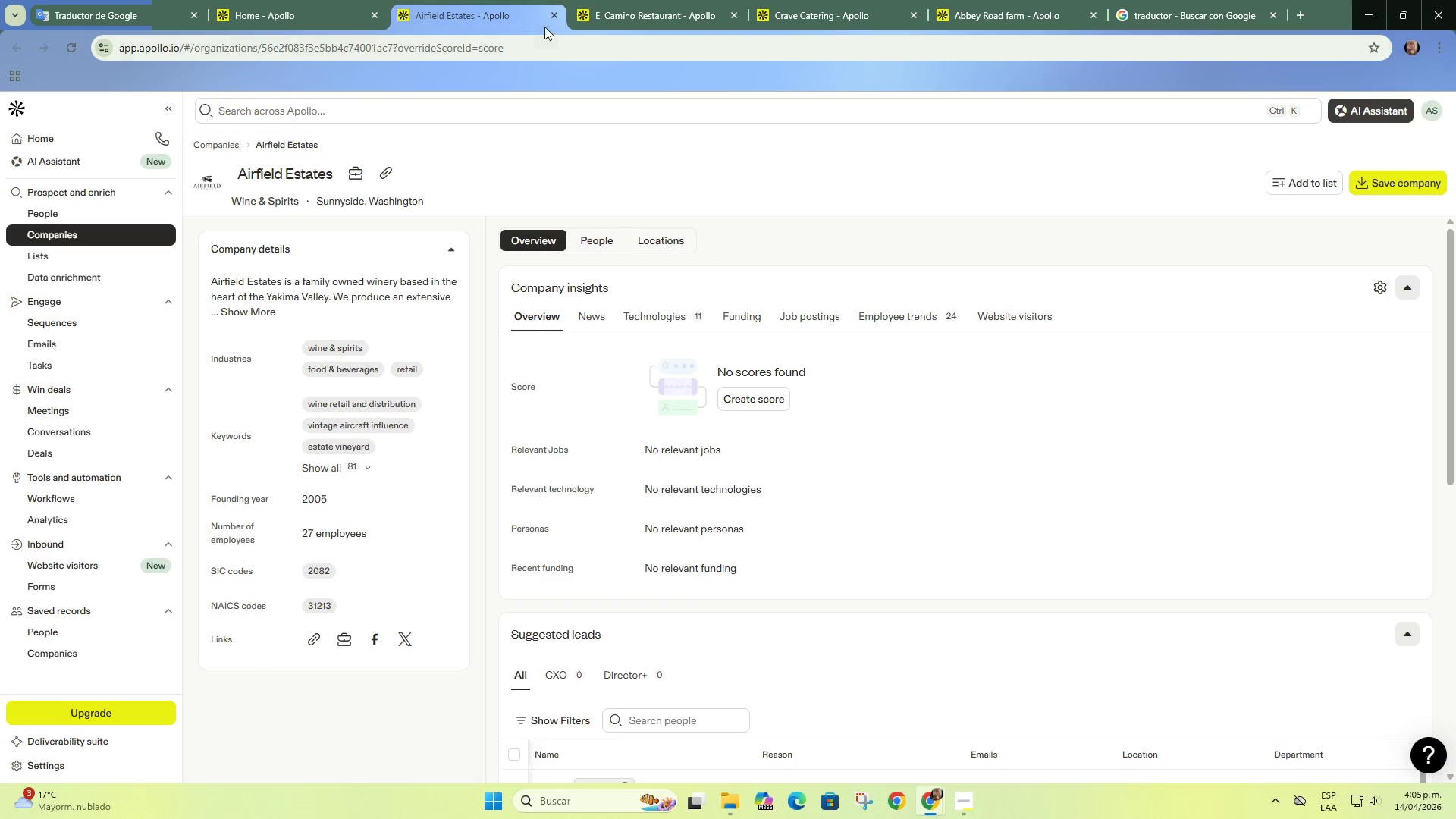 
left_click([557, 13])
 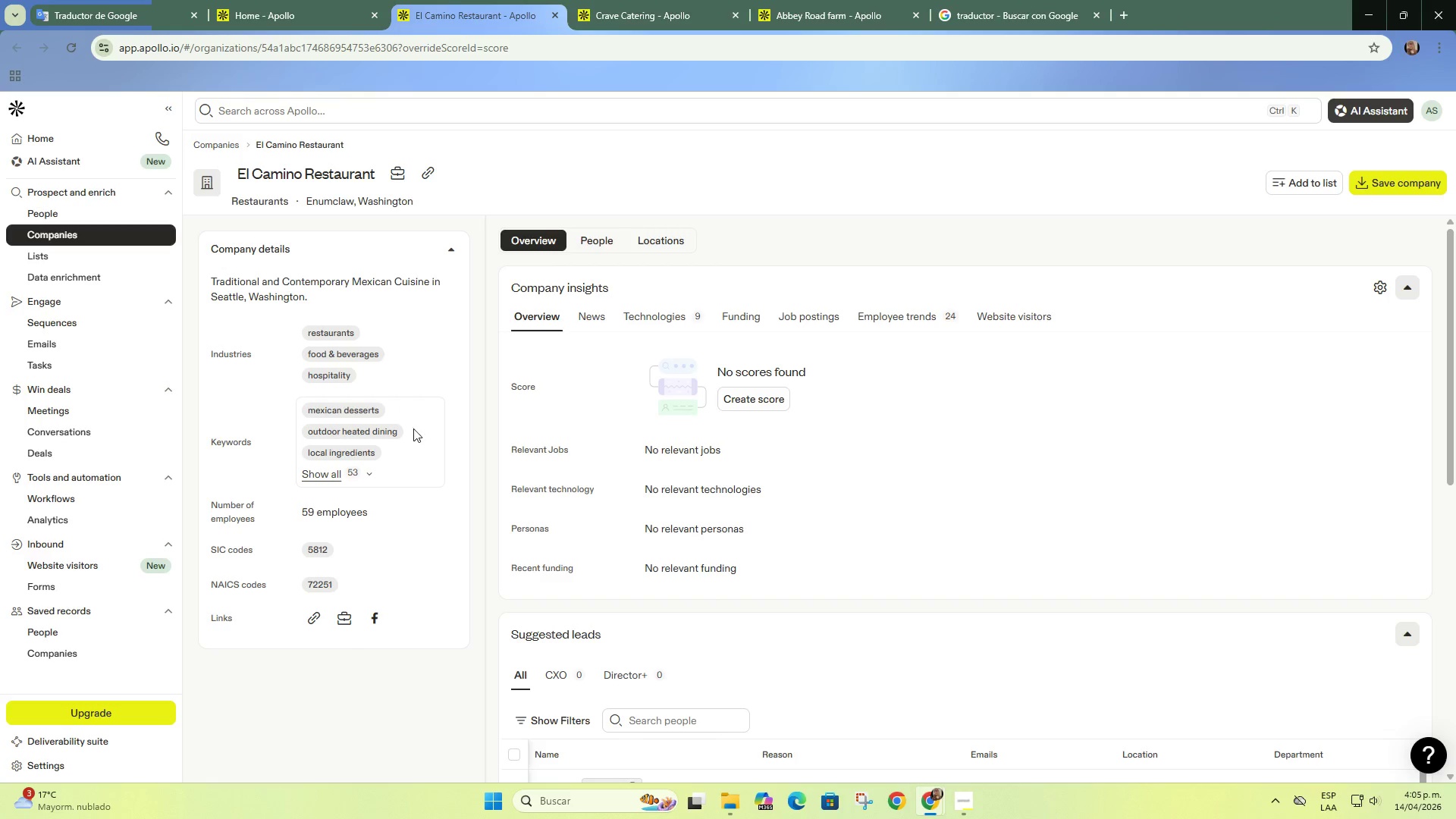 
wait(5.19)
 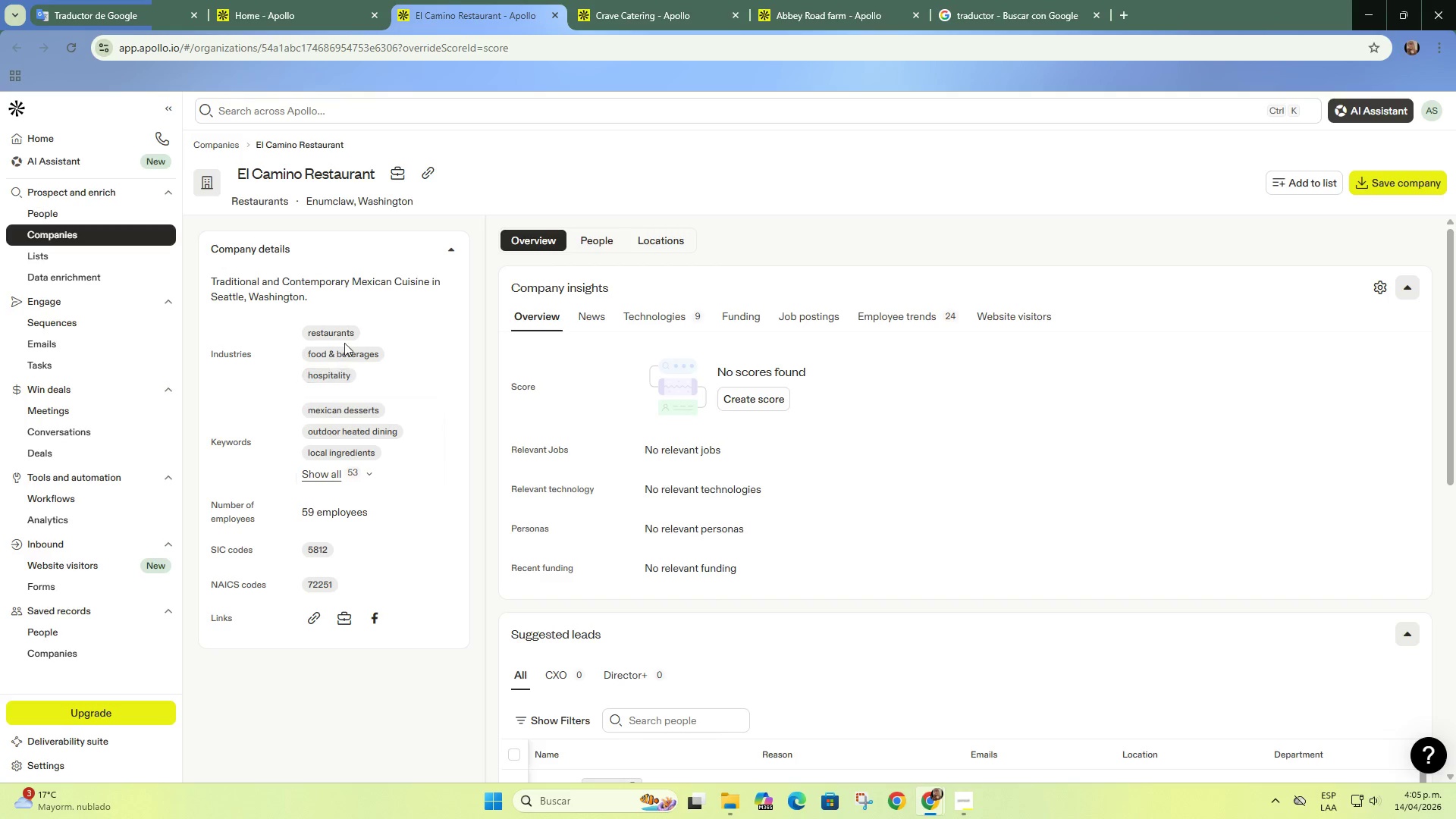 
left_click([434, 175])
 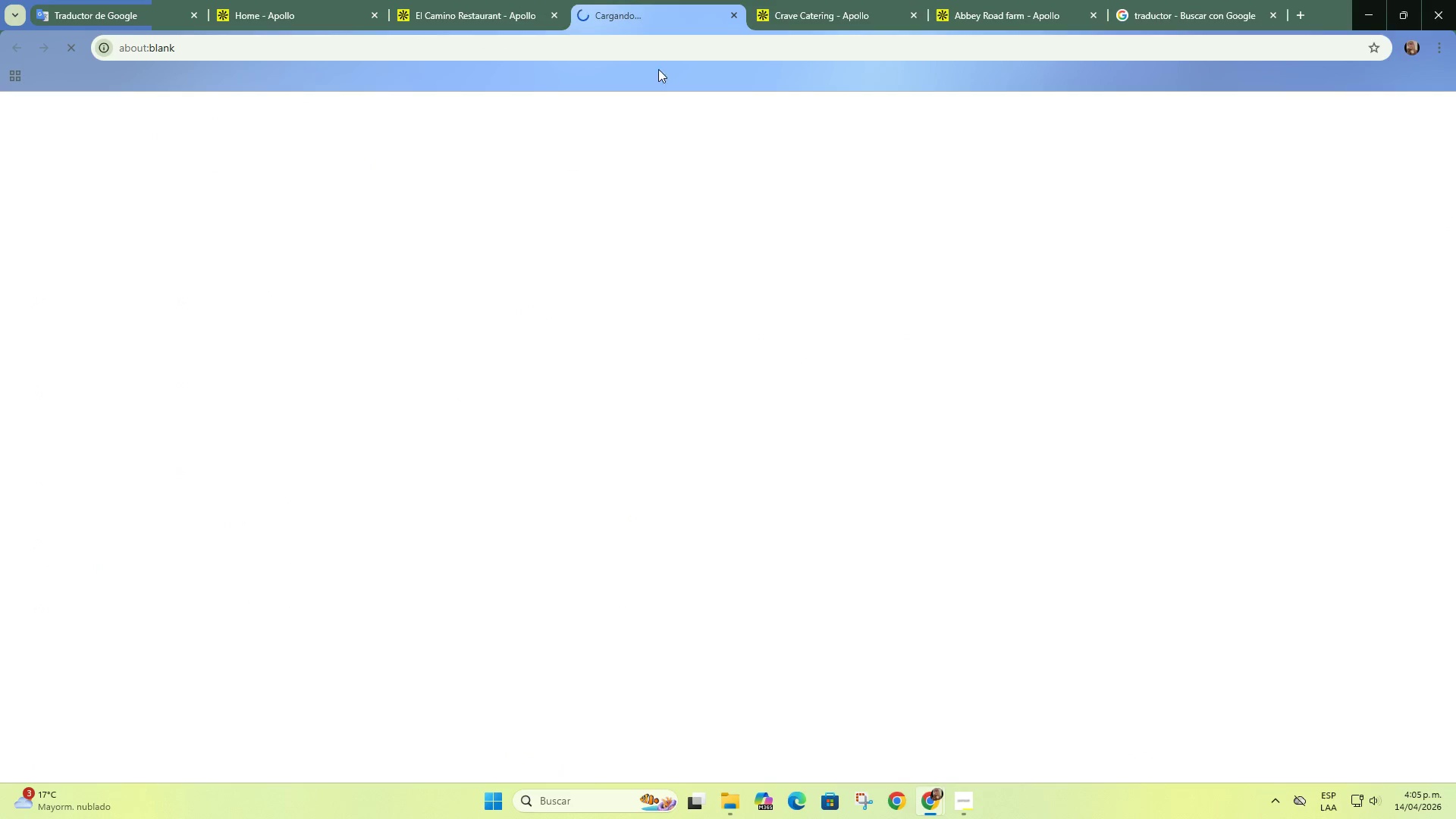 
left_click([798, 0])
 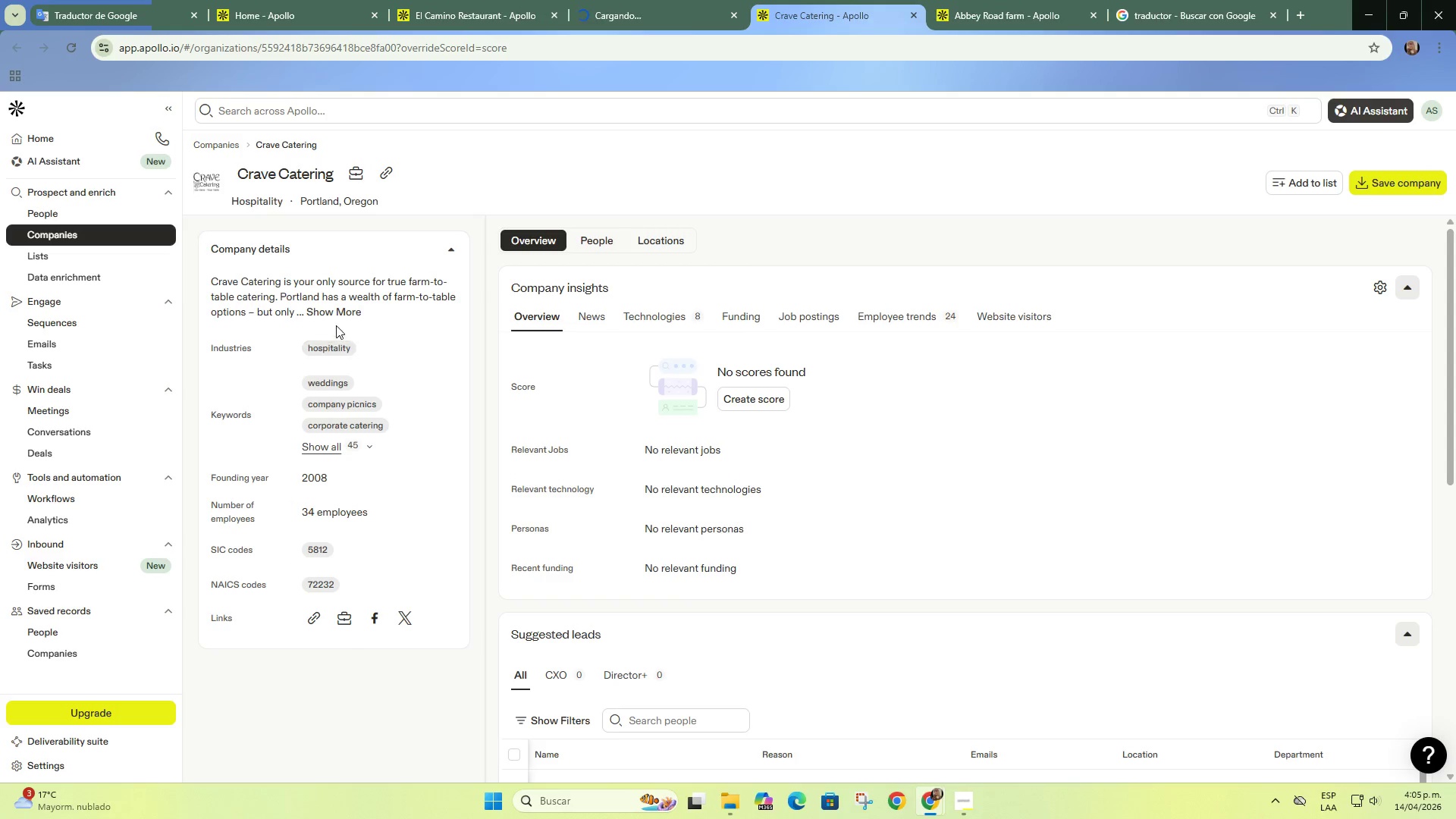 
left_click([328, 312])
 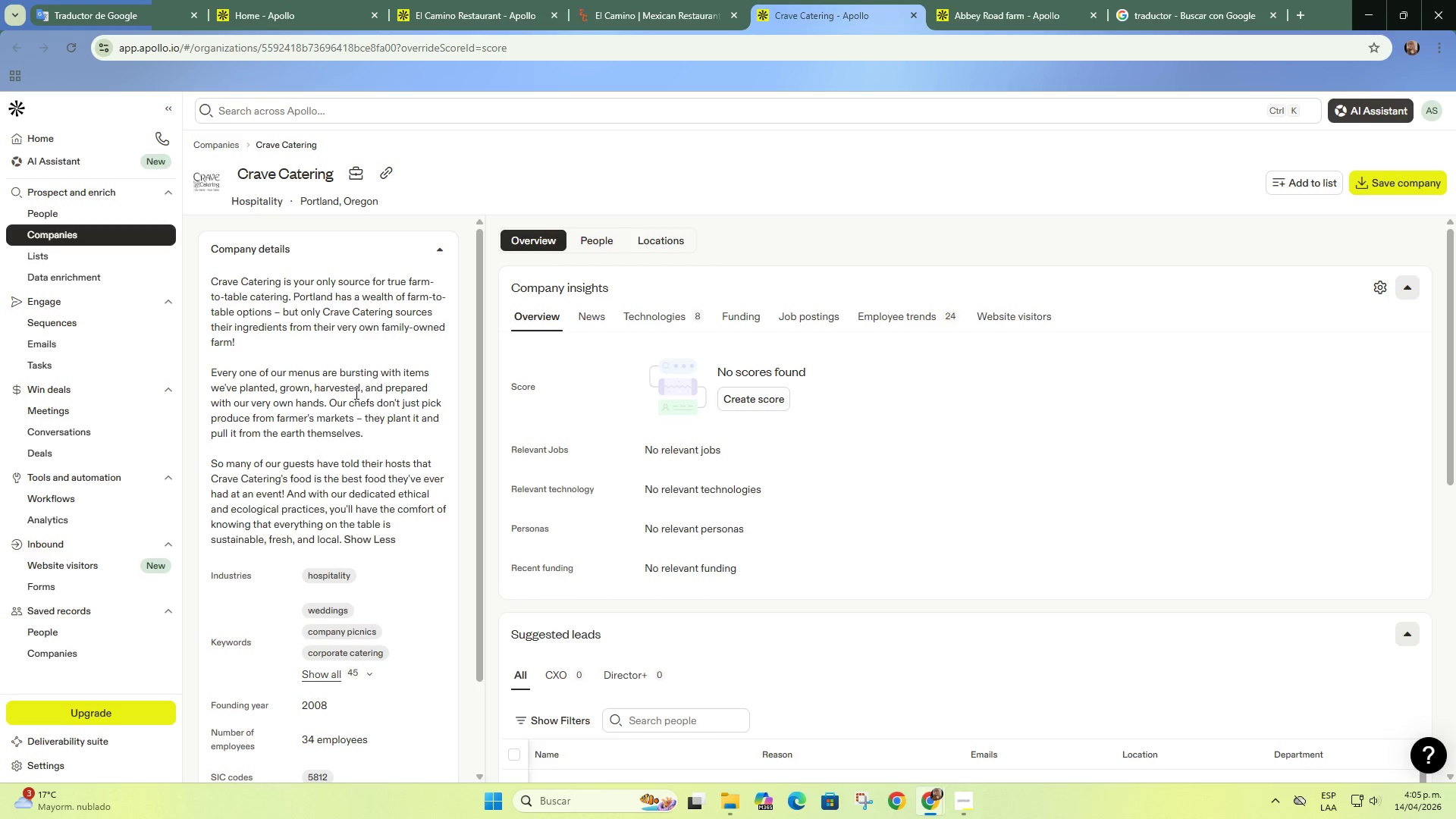 
wait(9.62)
 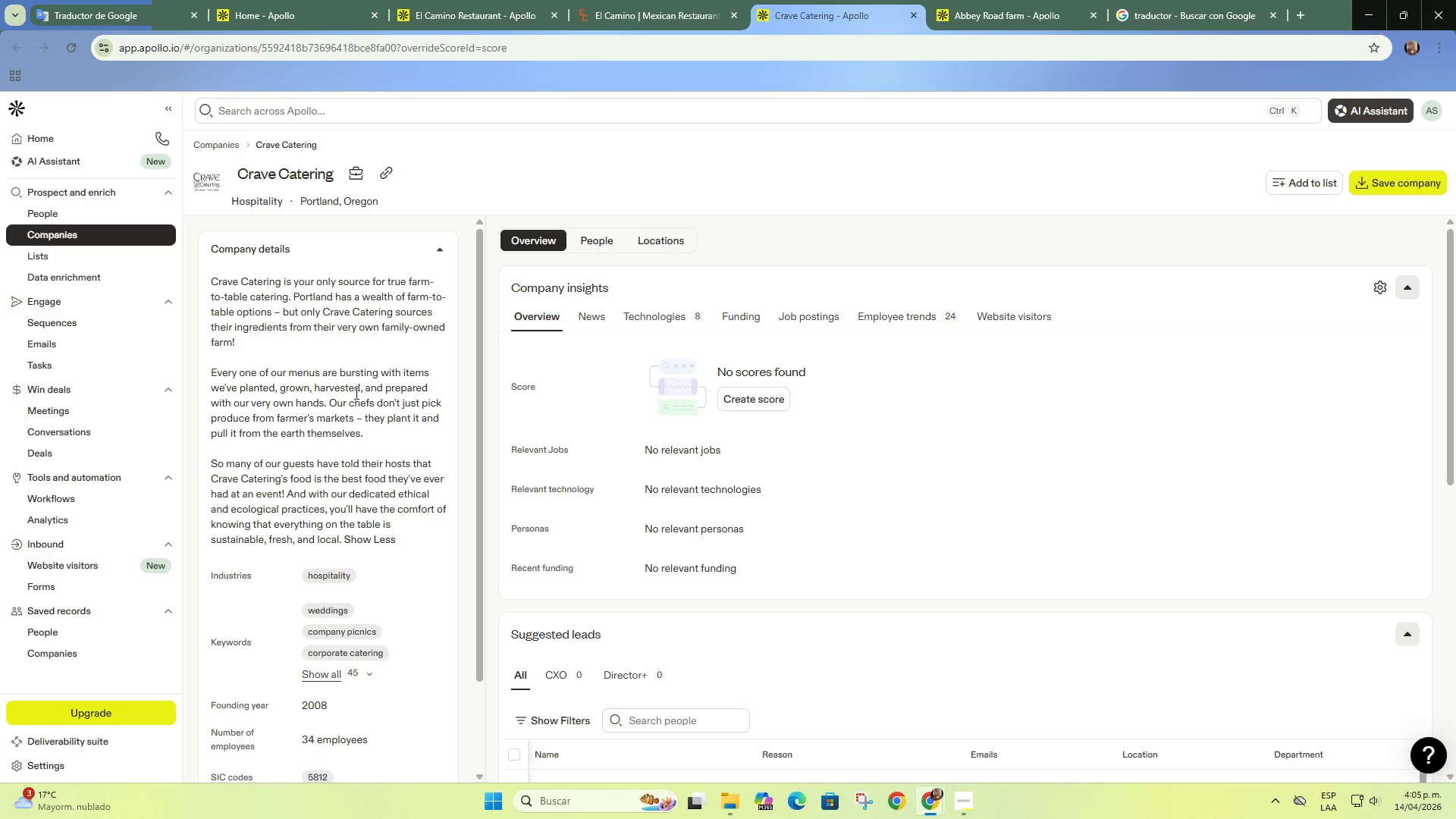 
double_click([650, 0])
 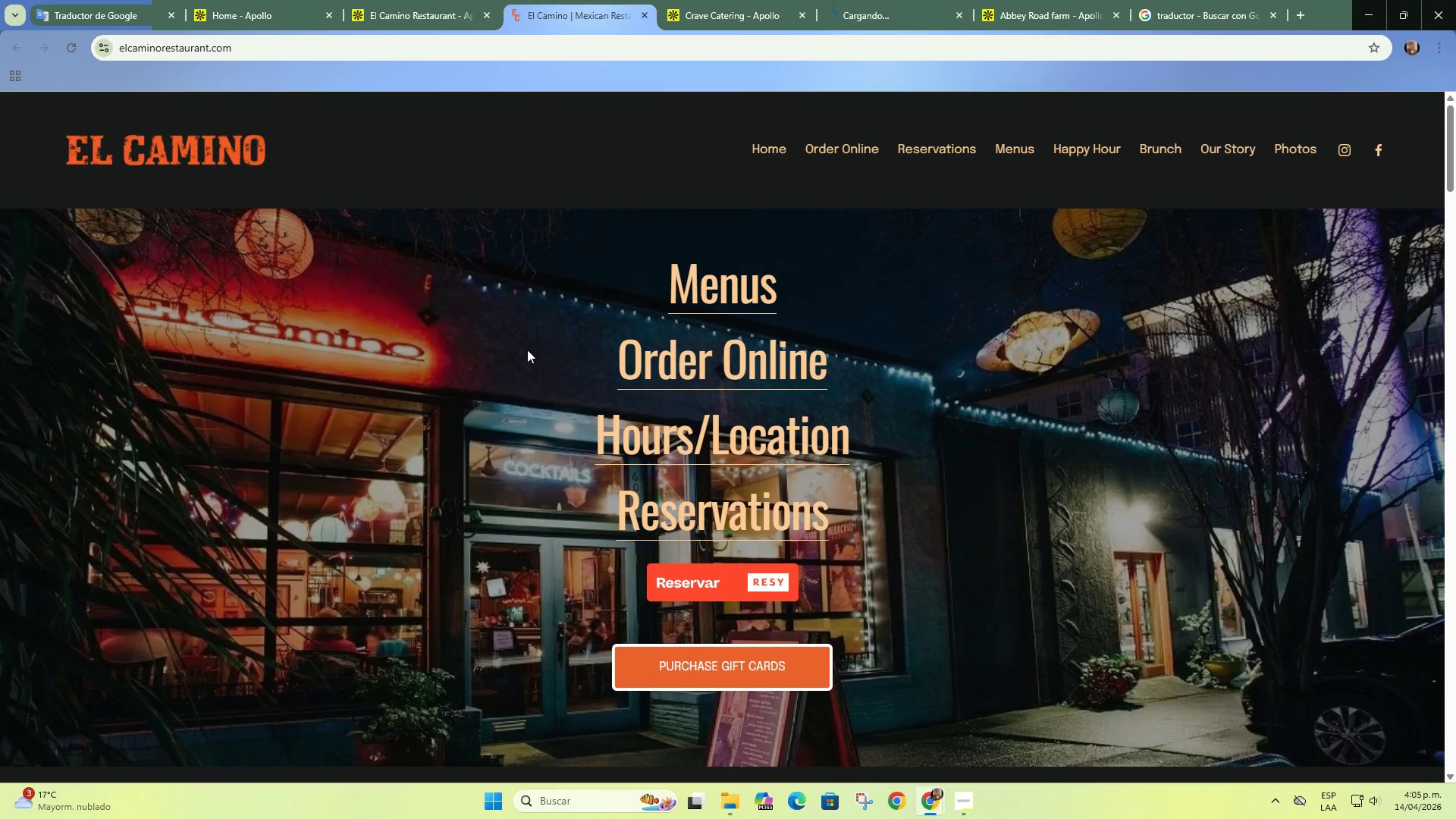 
scroll: coordinate [526, 348], scroll_direction: none, amount: 0.0
 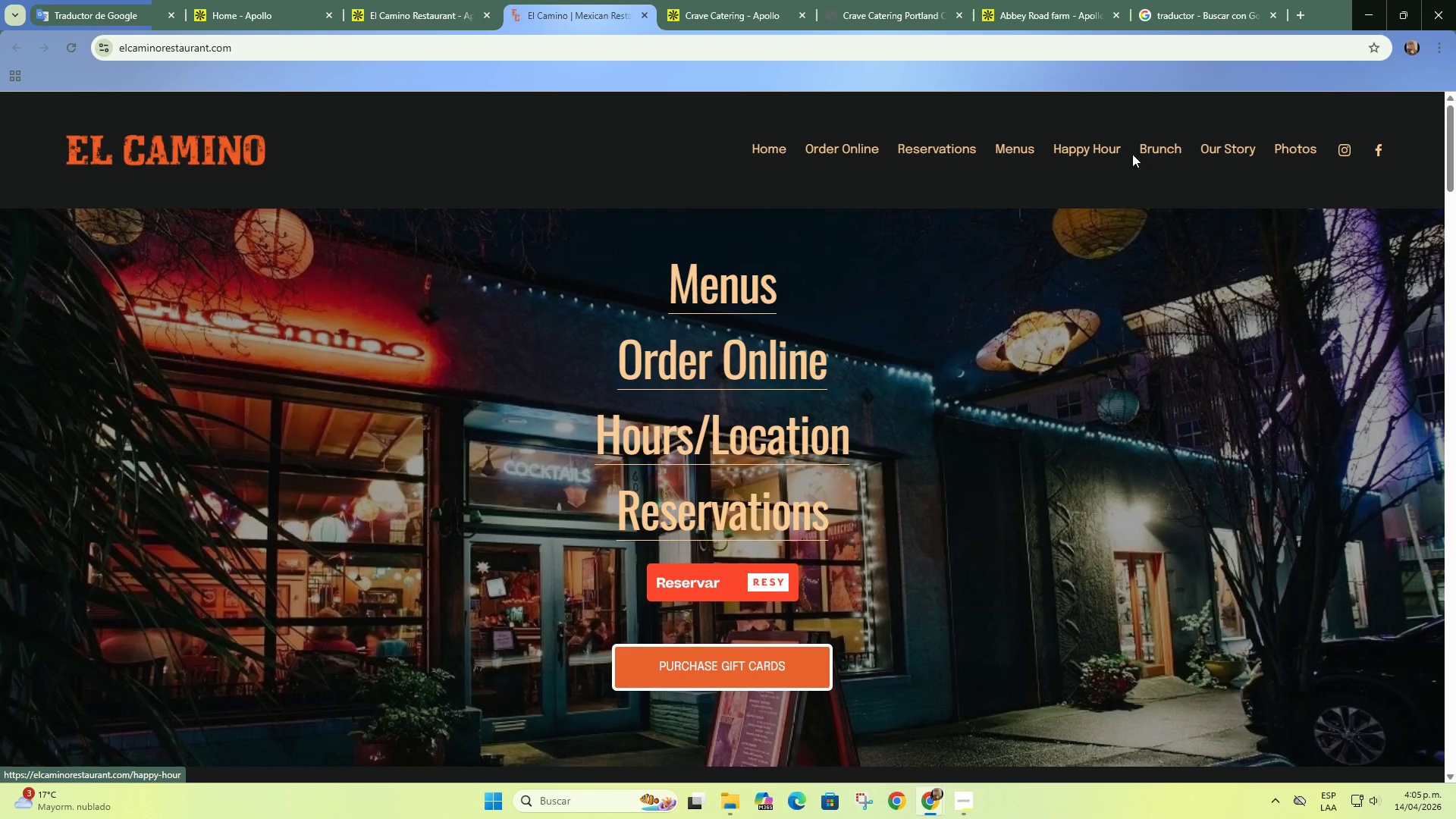 
left_click([1167, 154])
 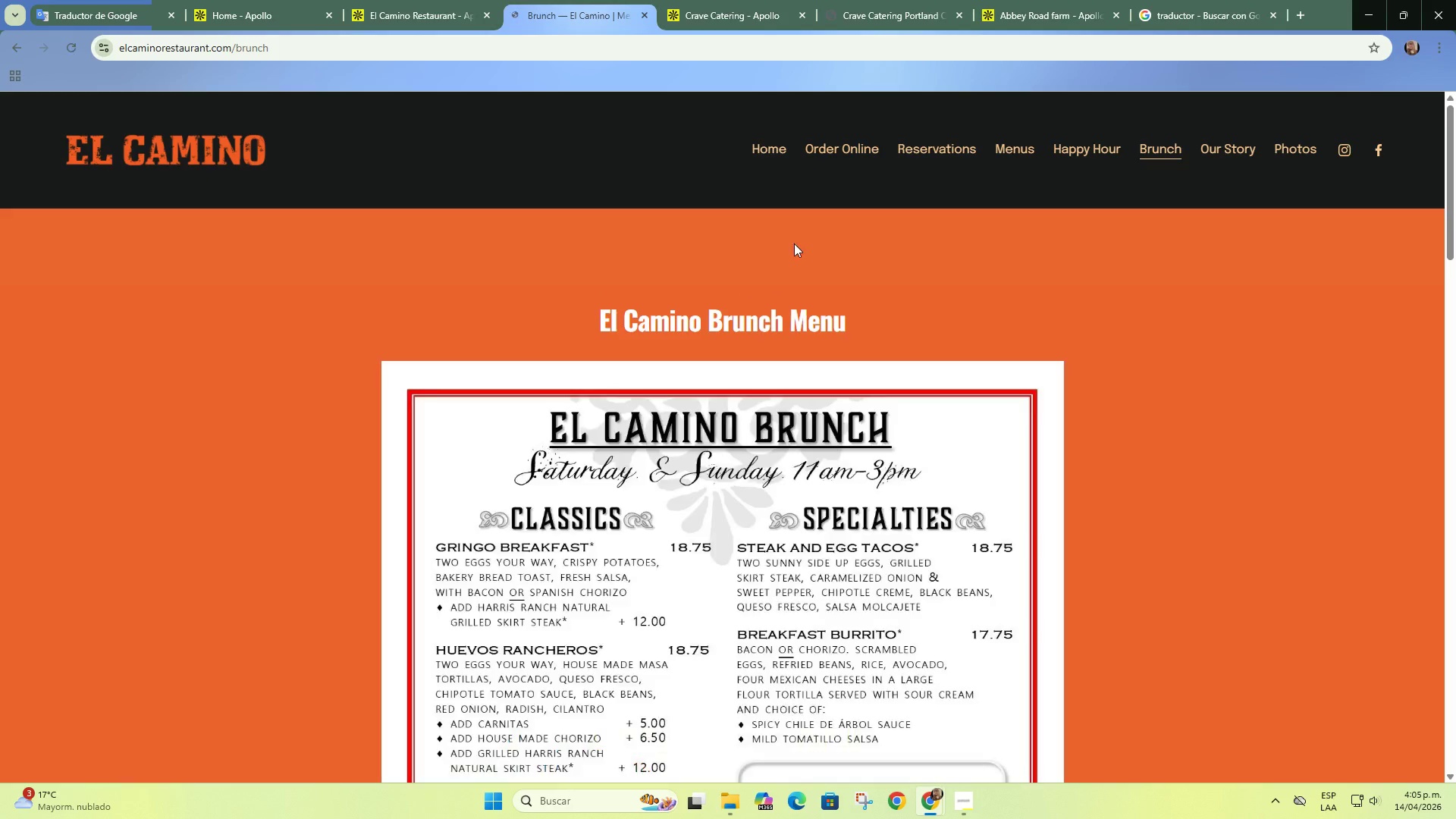 
scroll: coordinate [753, 375], scroll_direction: down, amount: 21.0
 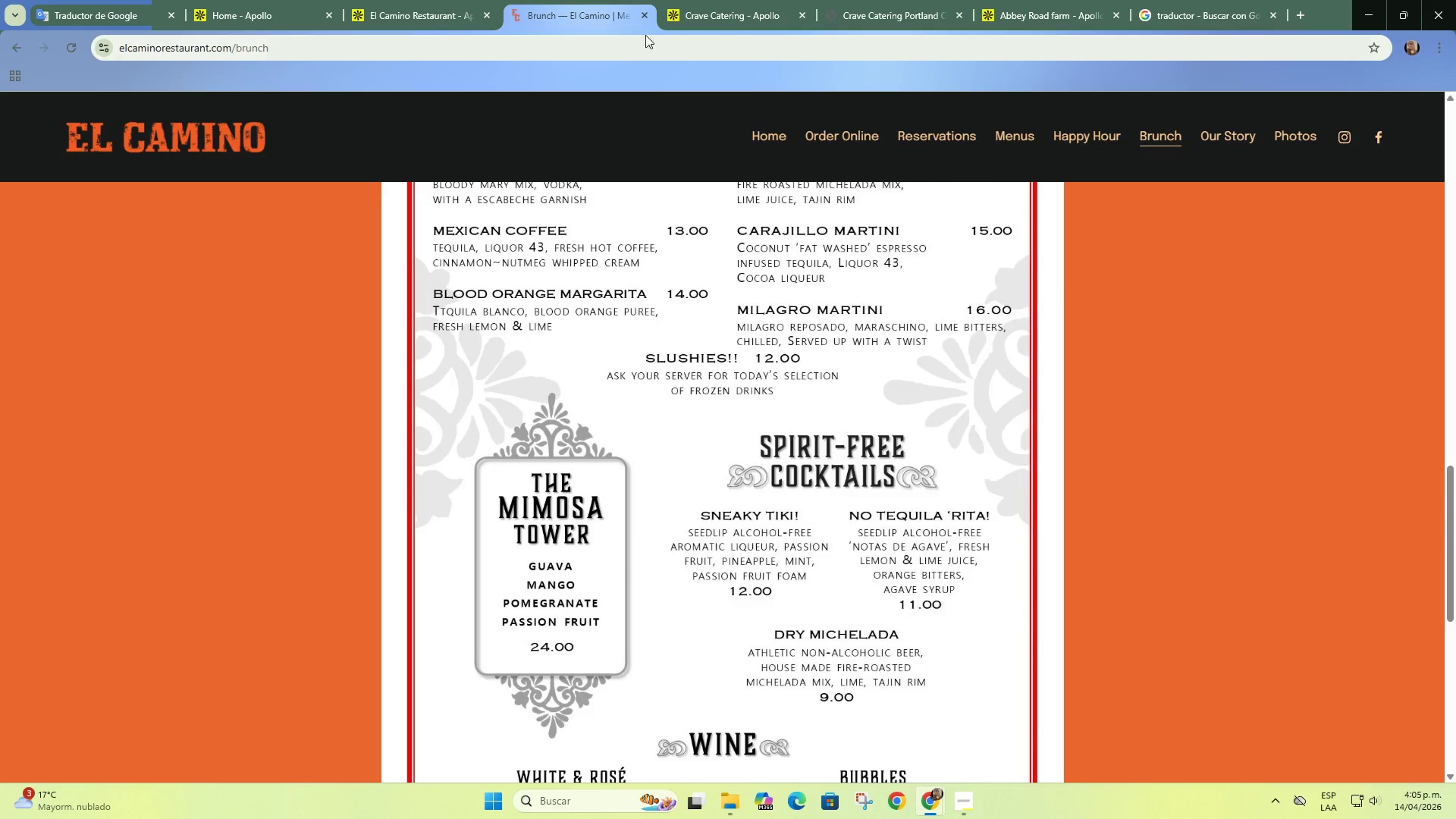 
left_click([647, 21])
 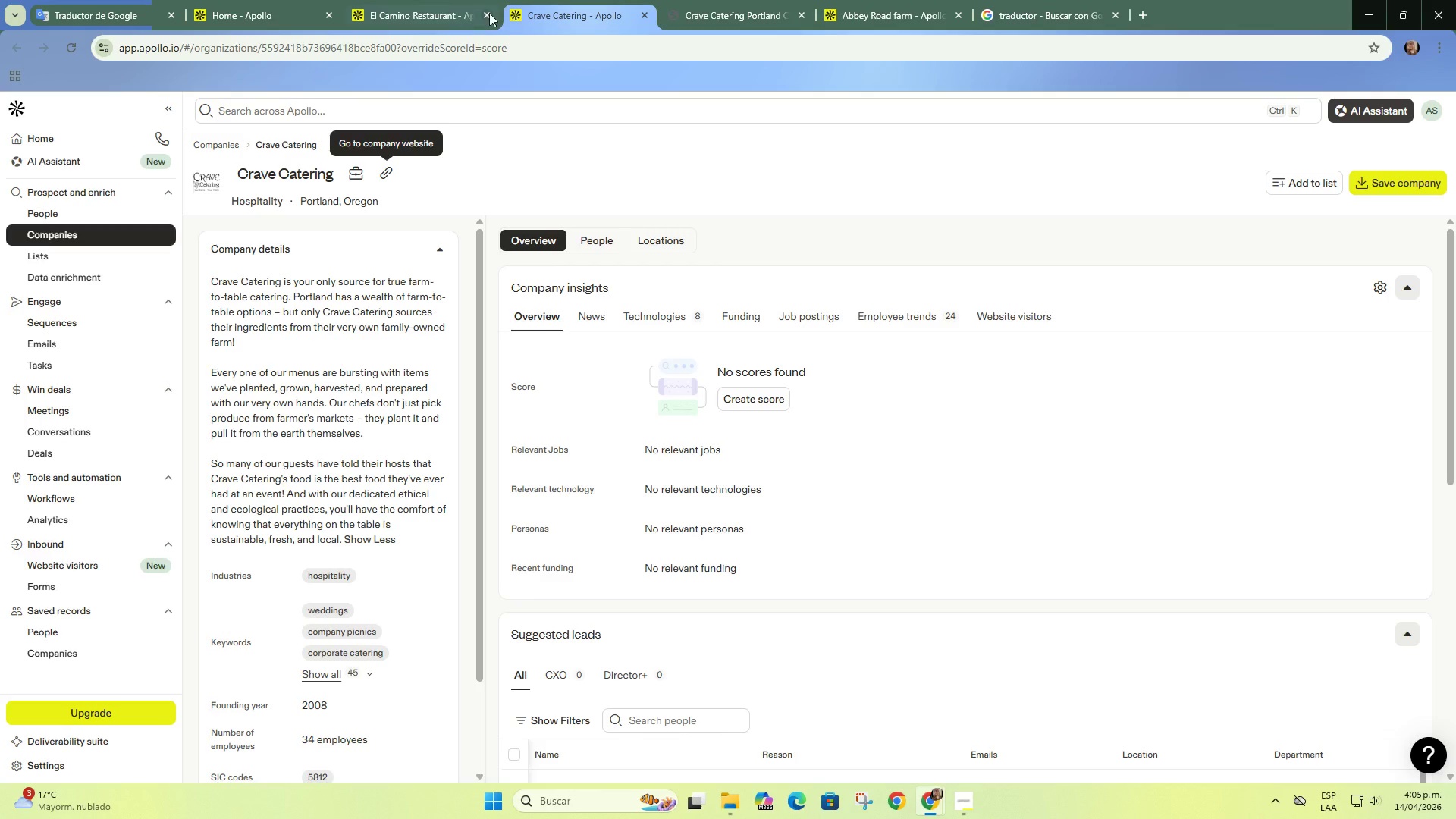 
left_click([488, 13])
 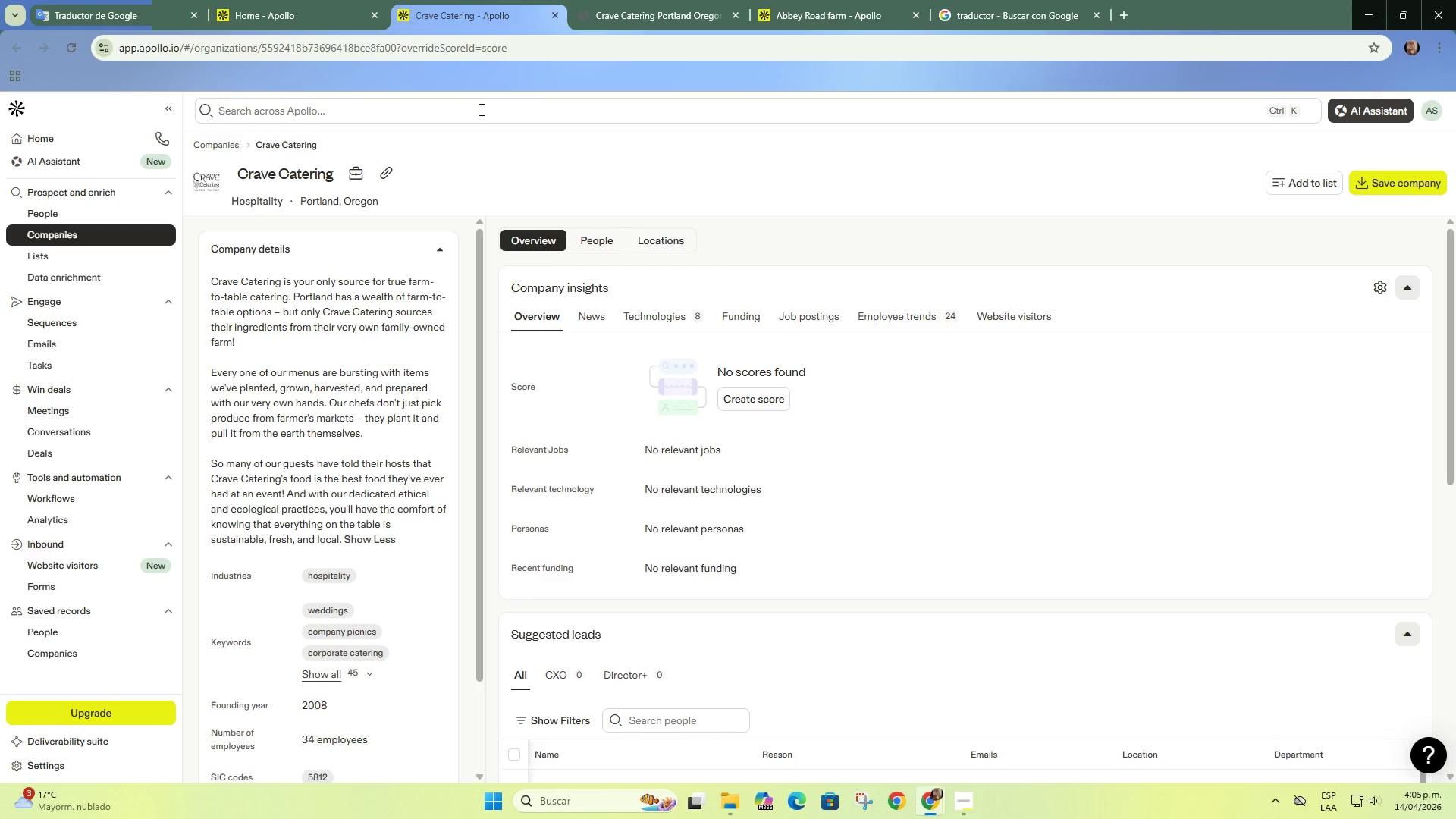 
left_click([598, 0])
 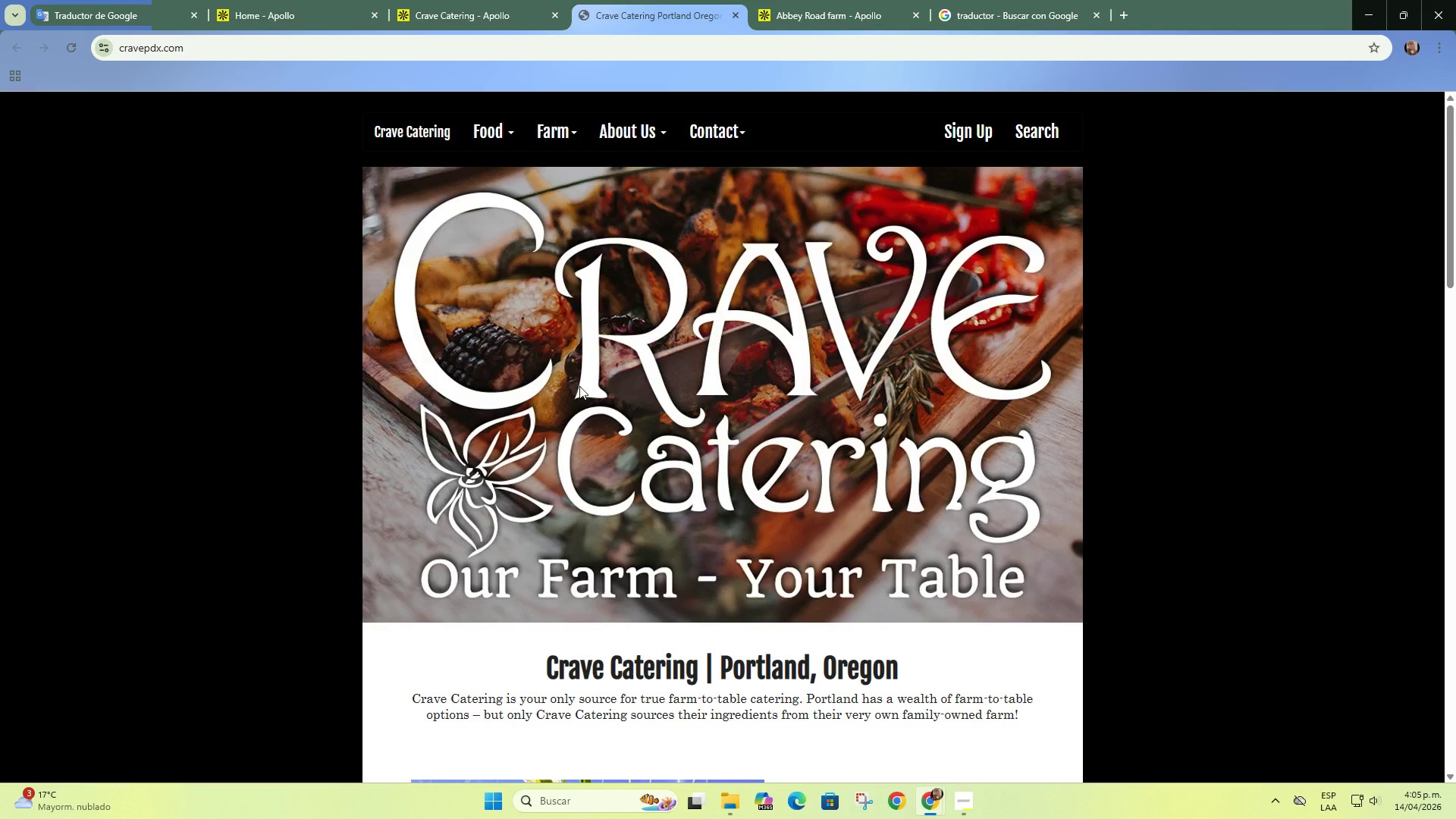 
scroll: coordinate [572, 392], scroll_direction: down, amount: 32.0
 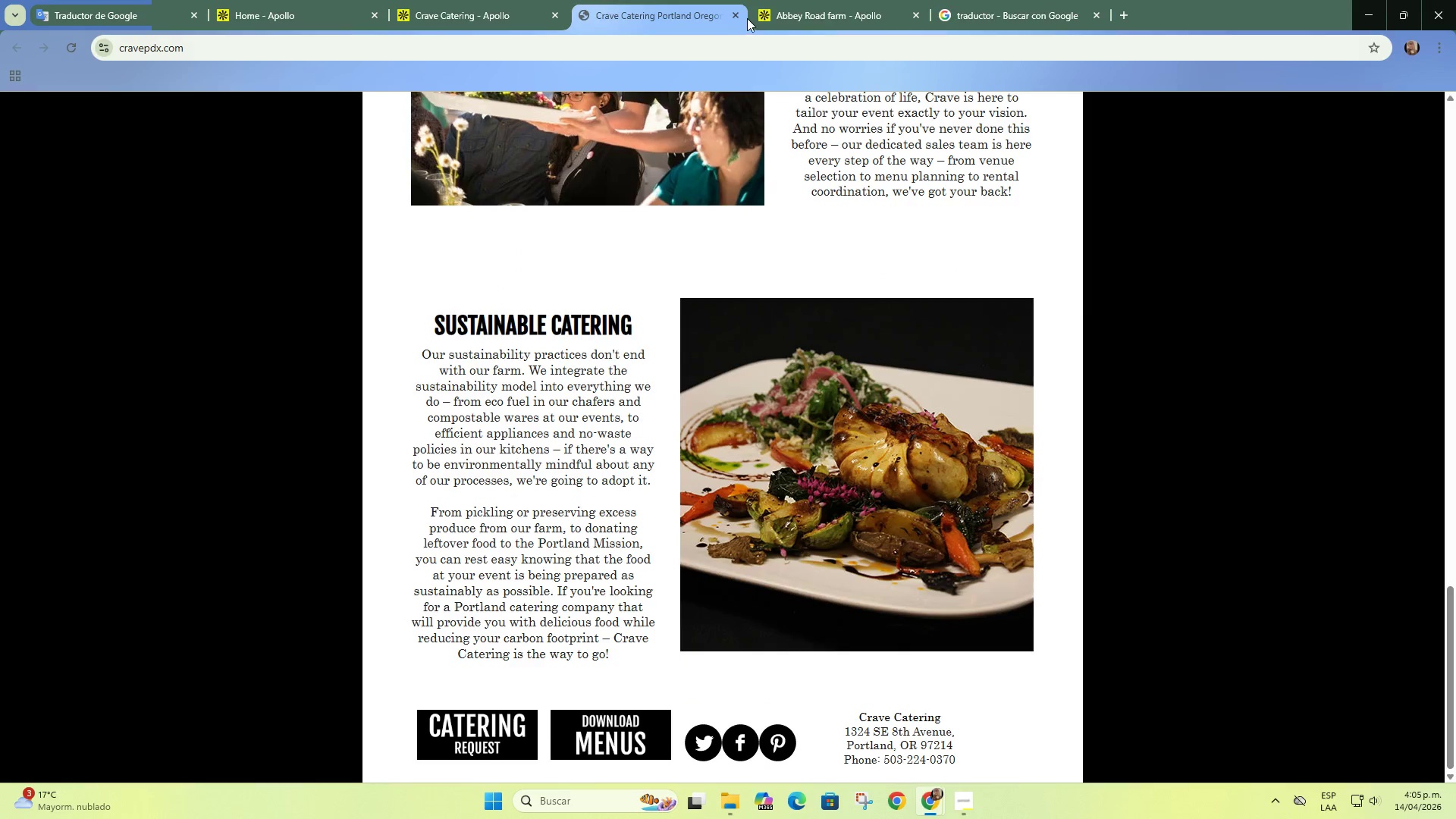 
left_click([738, 18])
 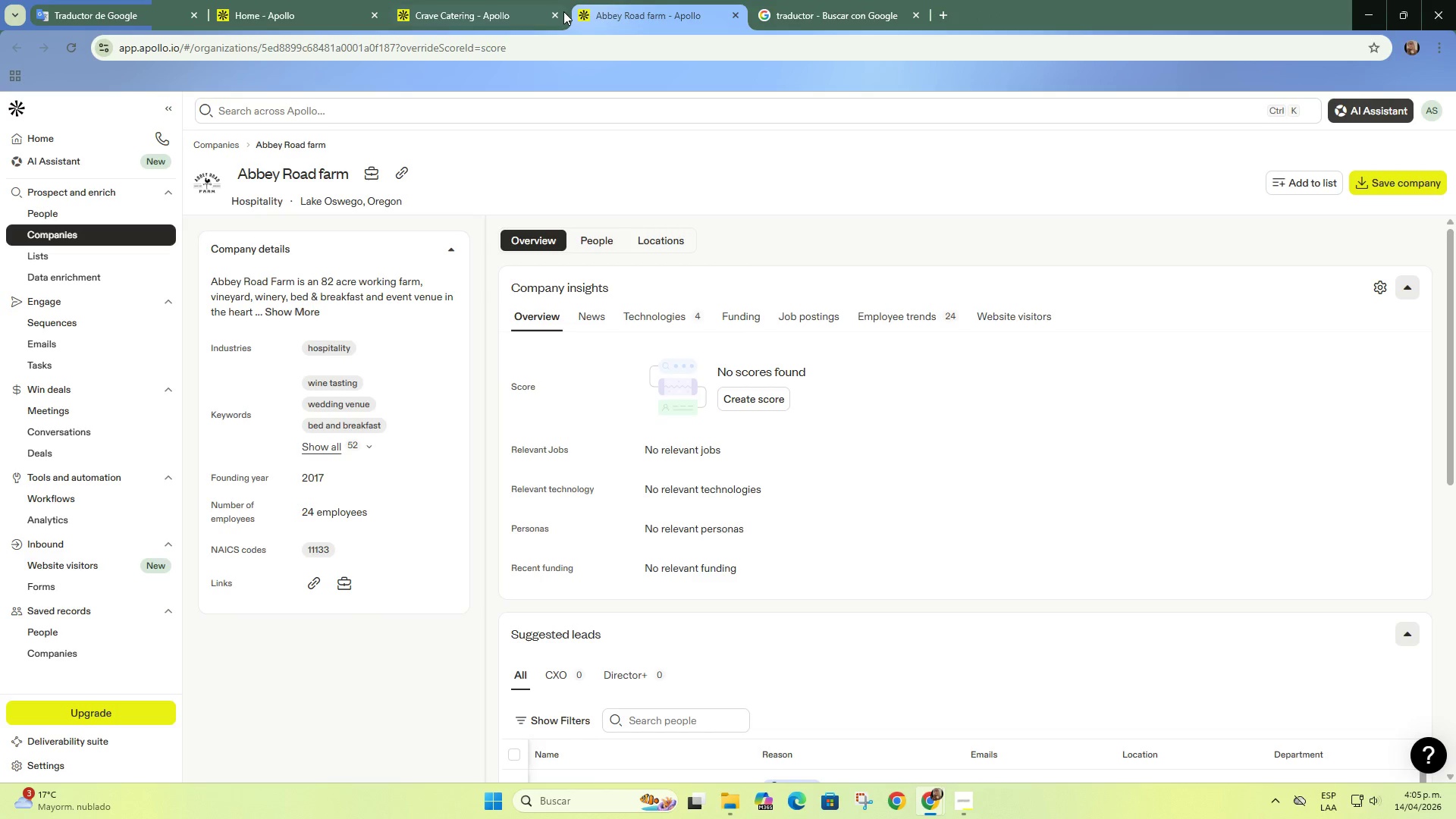 
left_click([554, 14])
 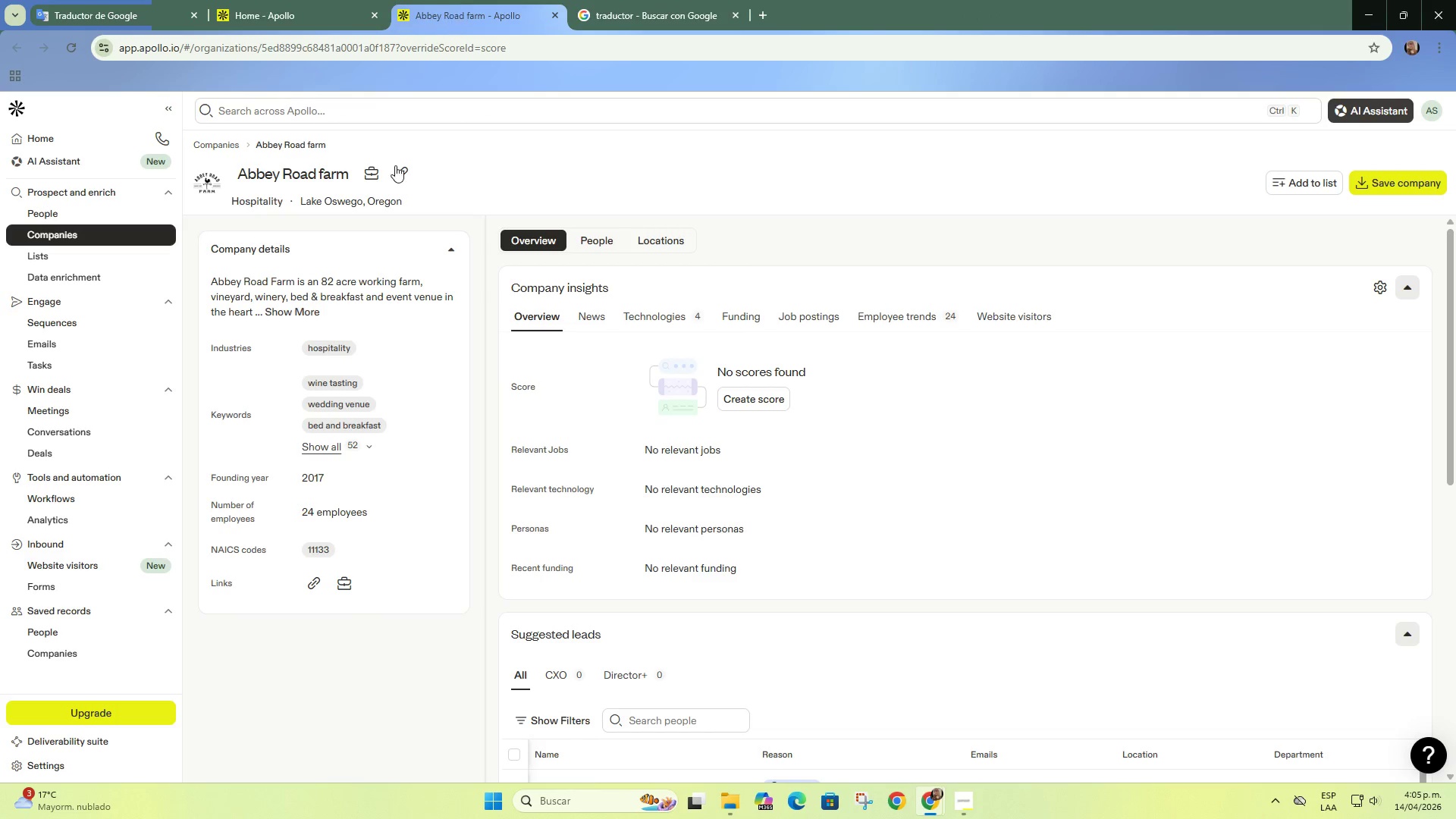 
left_click([398, 171])
 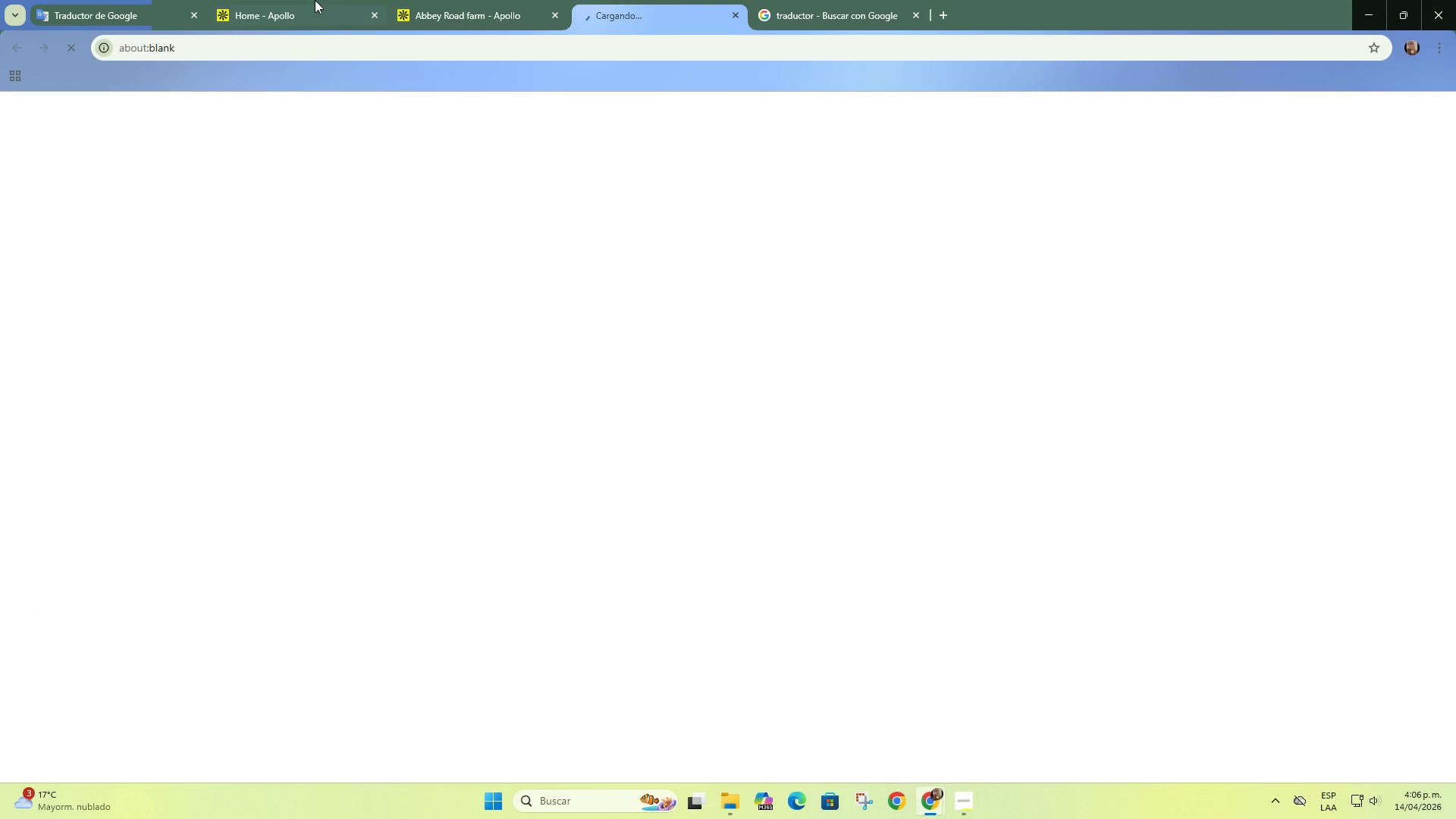 
left_click([457, 0])
 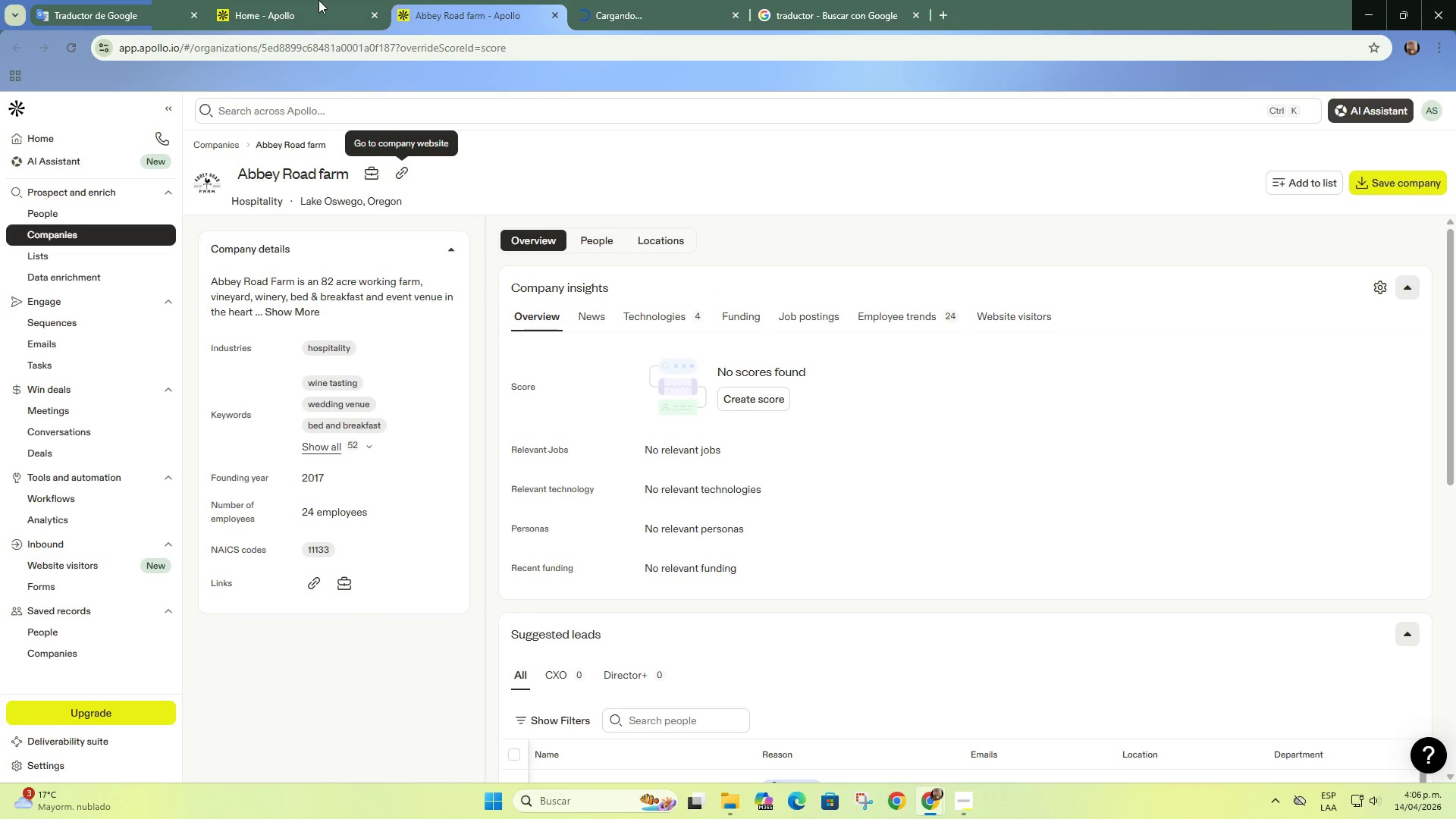 
left_click([296, 0])
 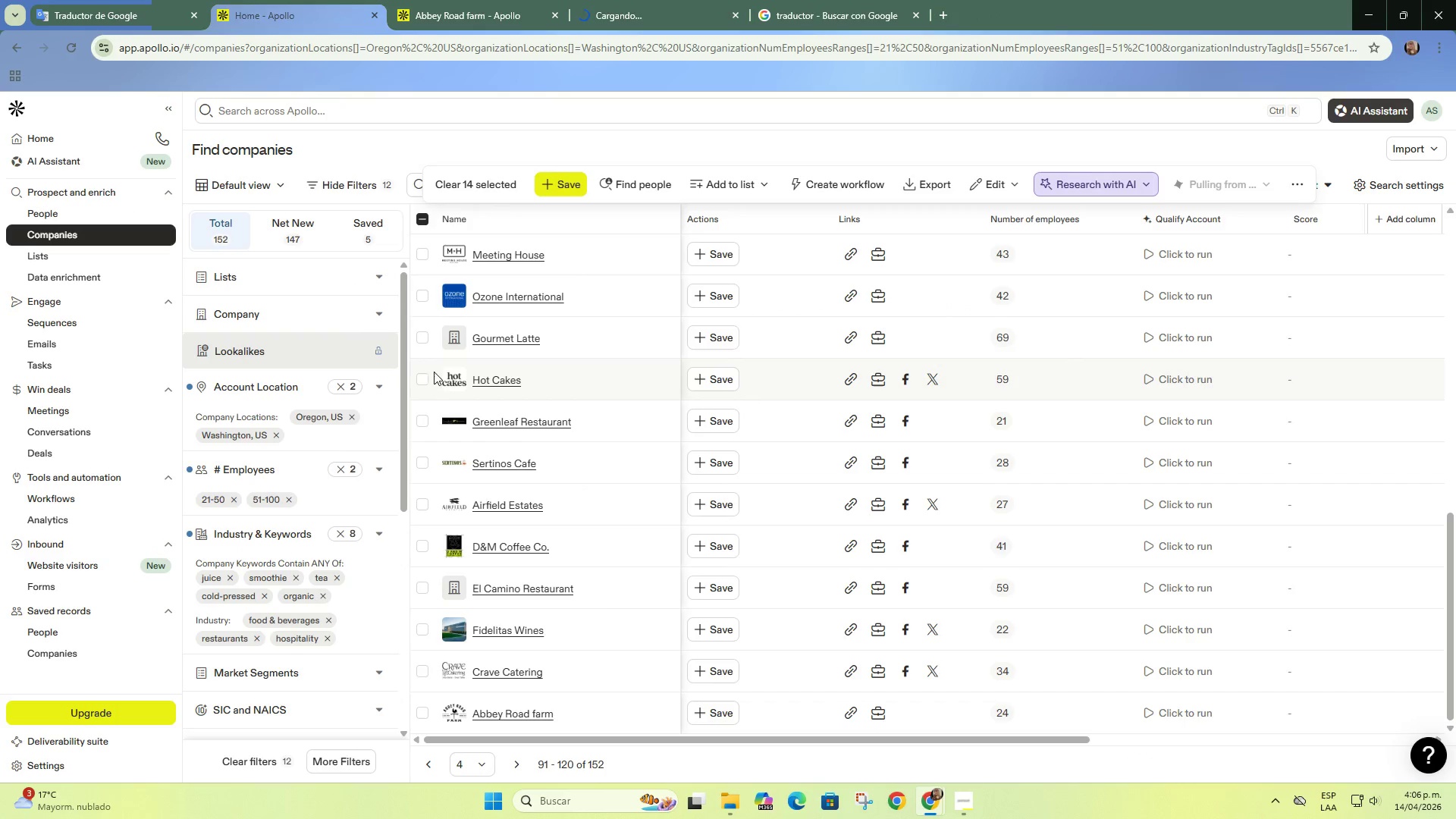 
scroll: coordinate [545, 623], scroll_direction: down, amount: 2.0
 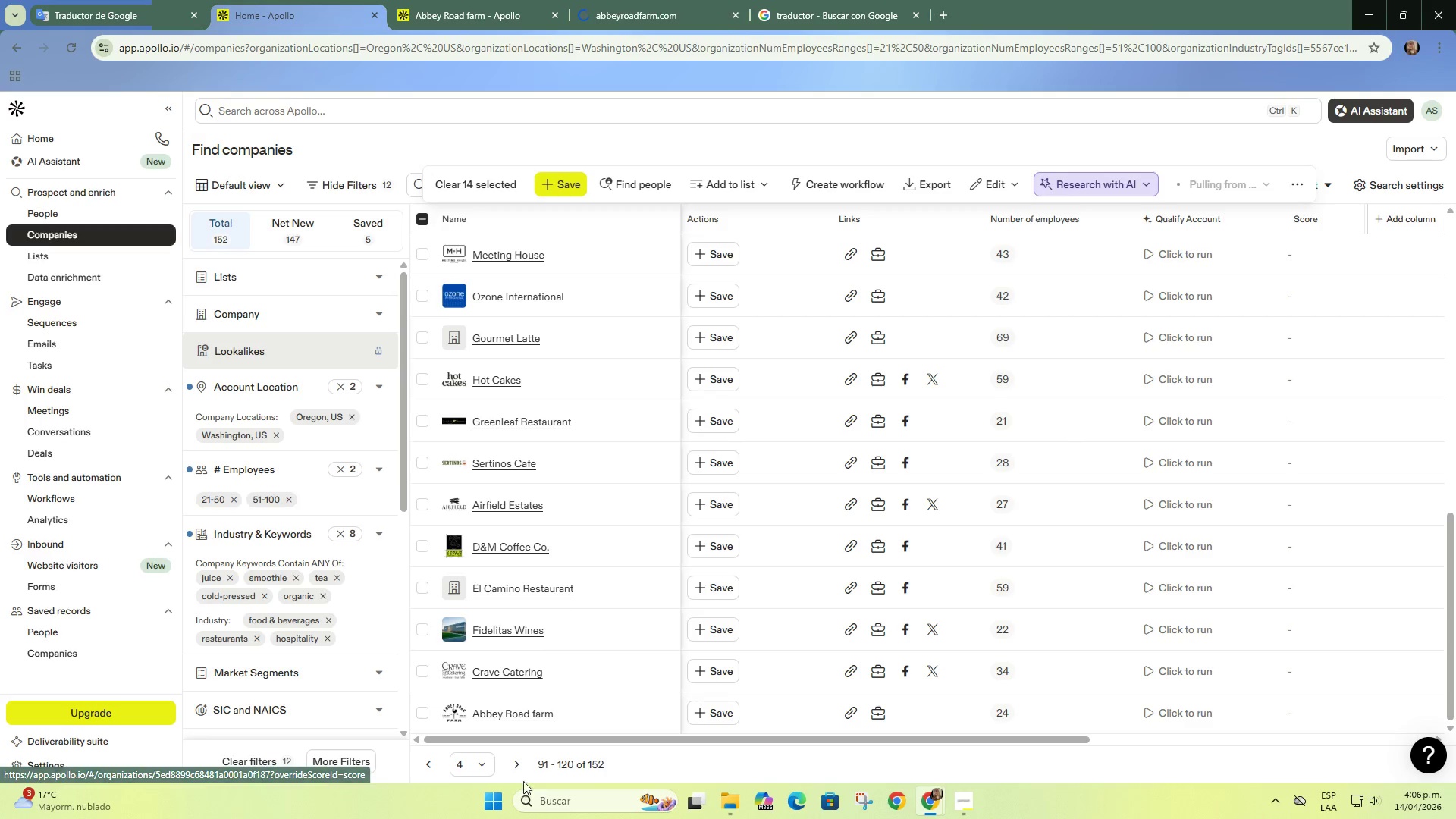 
left_click([514, 774])
 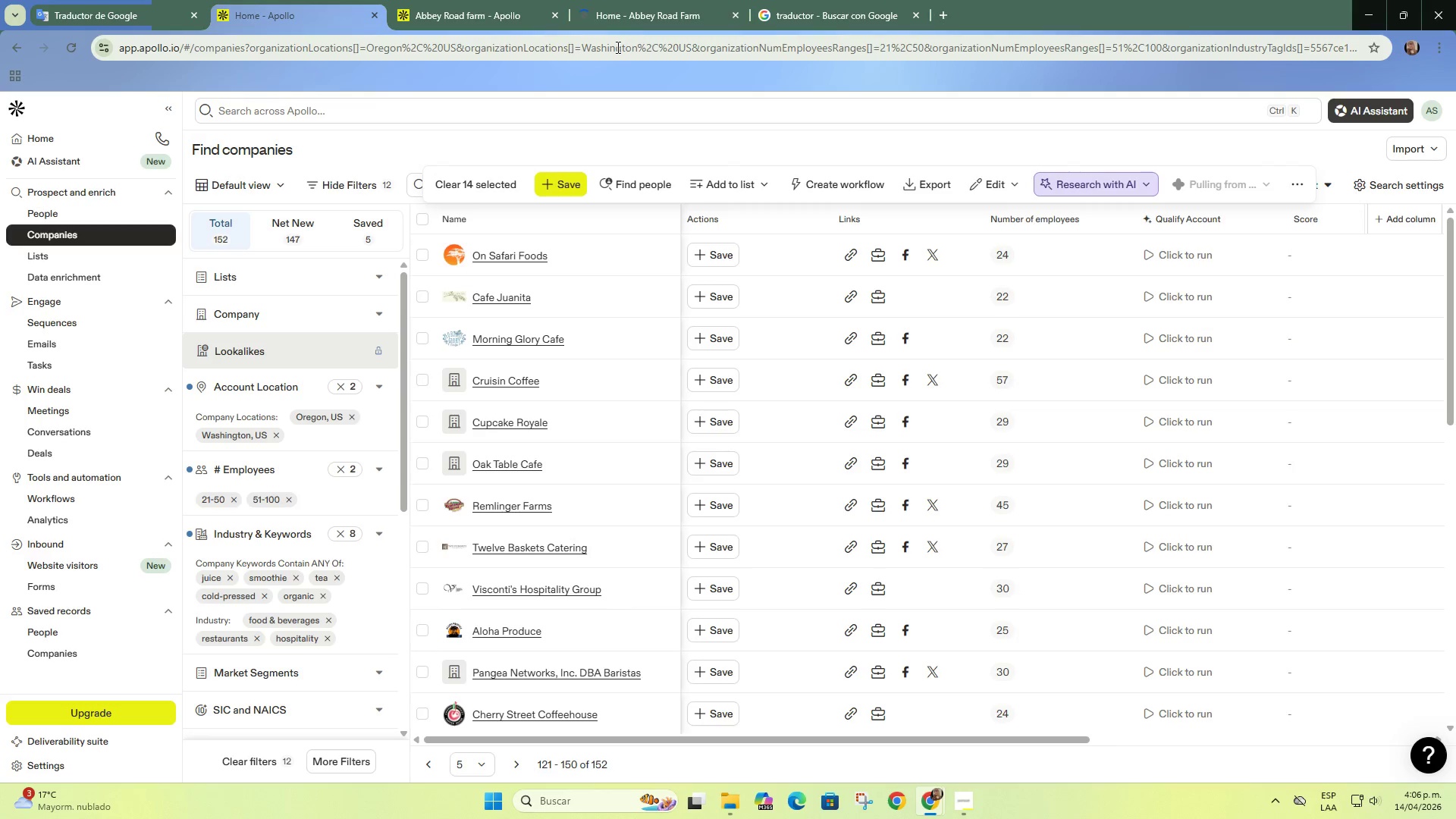 
wait(5.48)
 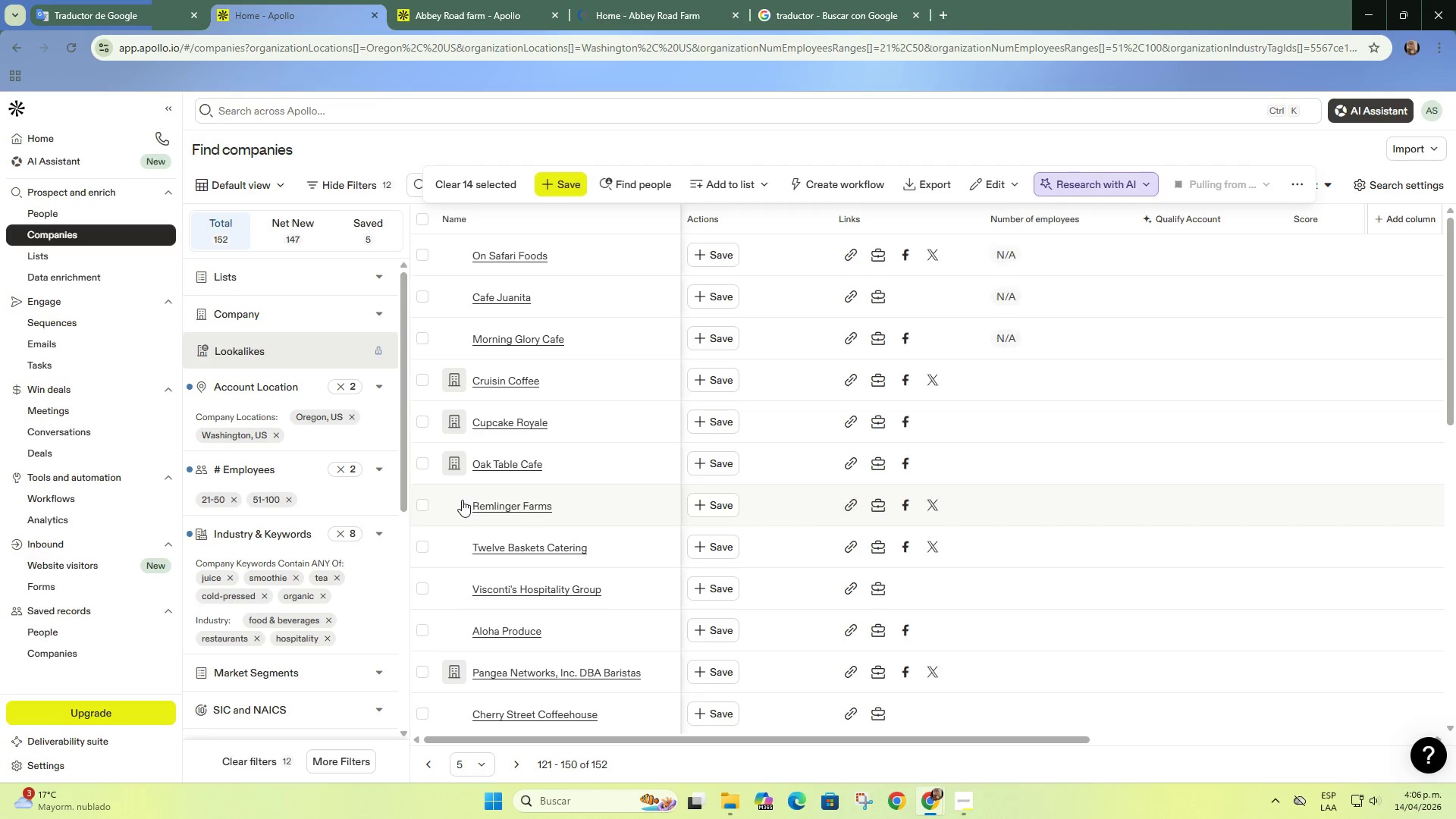 
left_click([632, 20])
 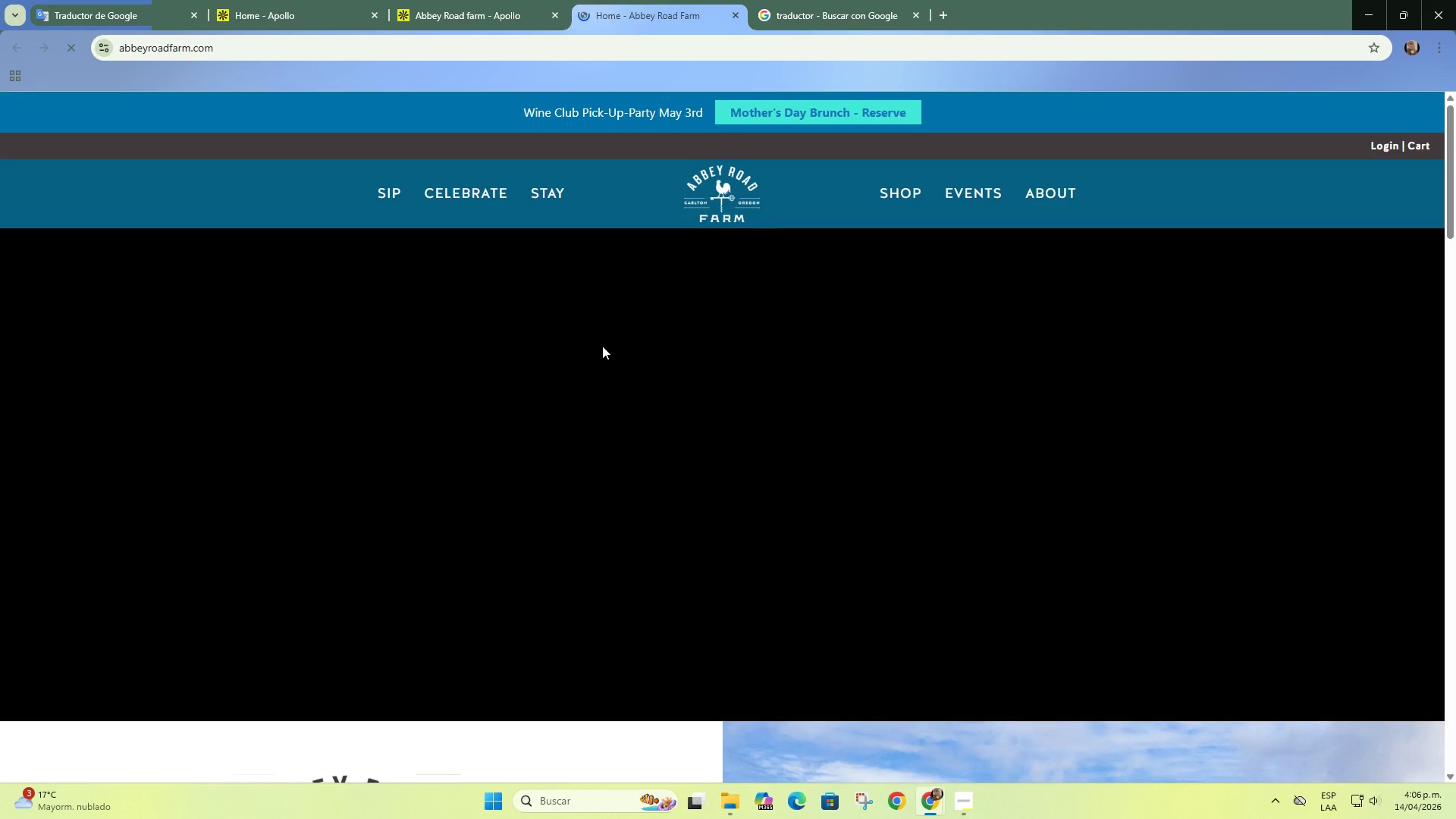 
scroll: coordinate [648, 268], scroll_direction: down, amount: 26.0
 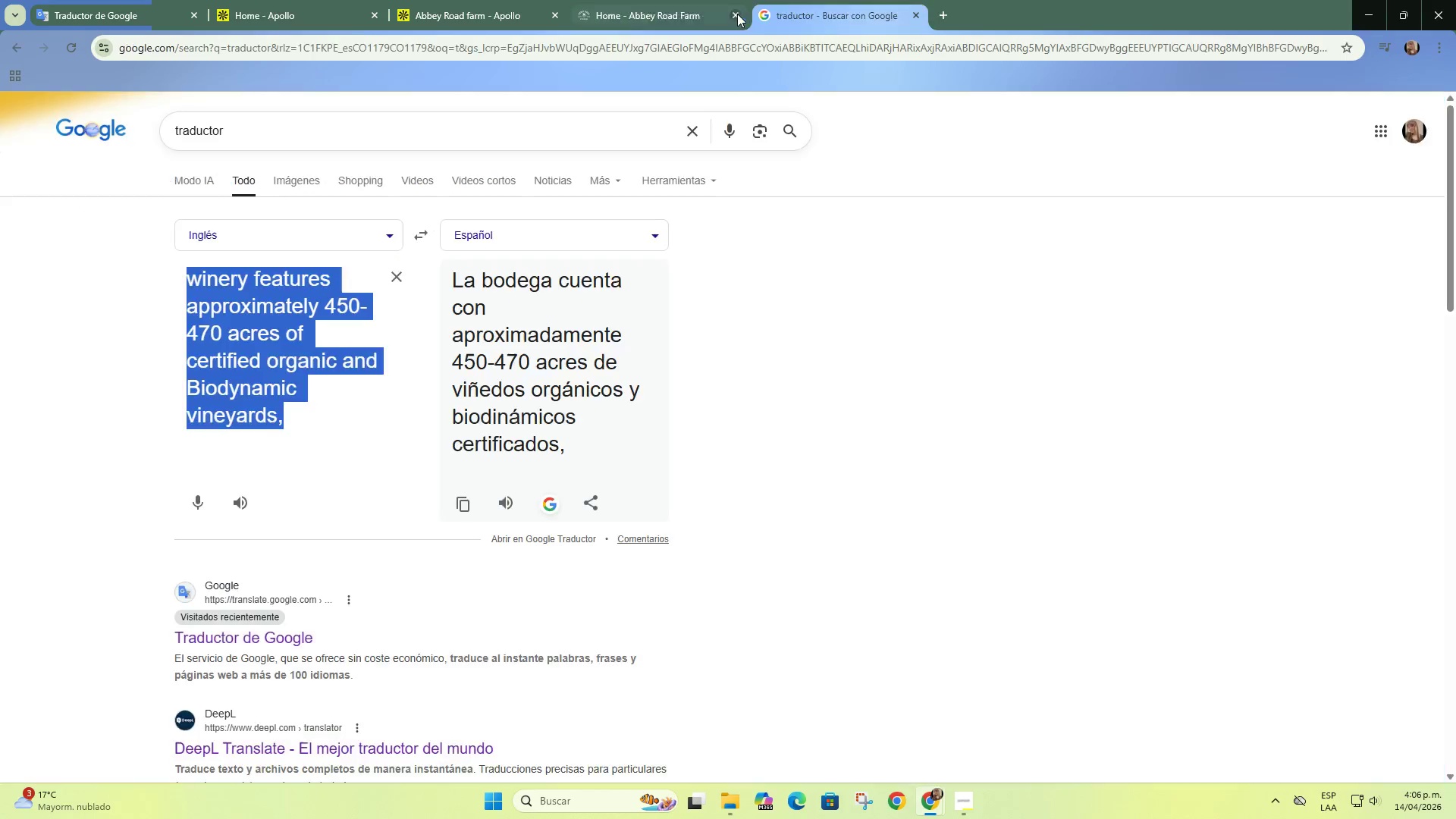 
double_click([474, 0])
 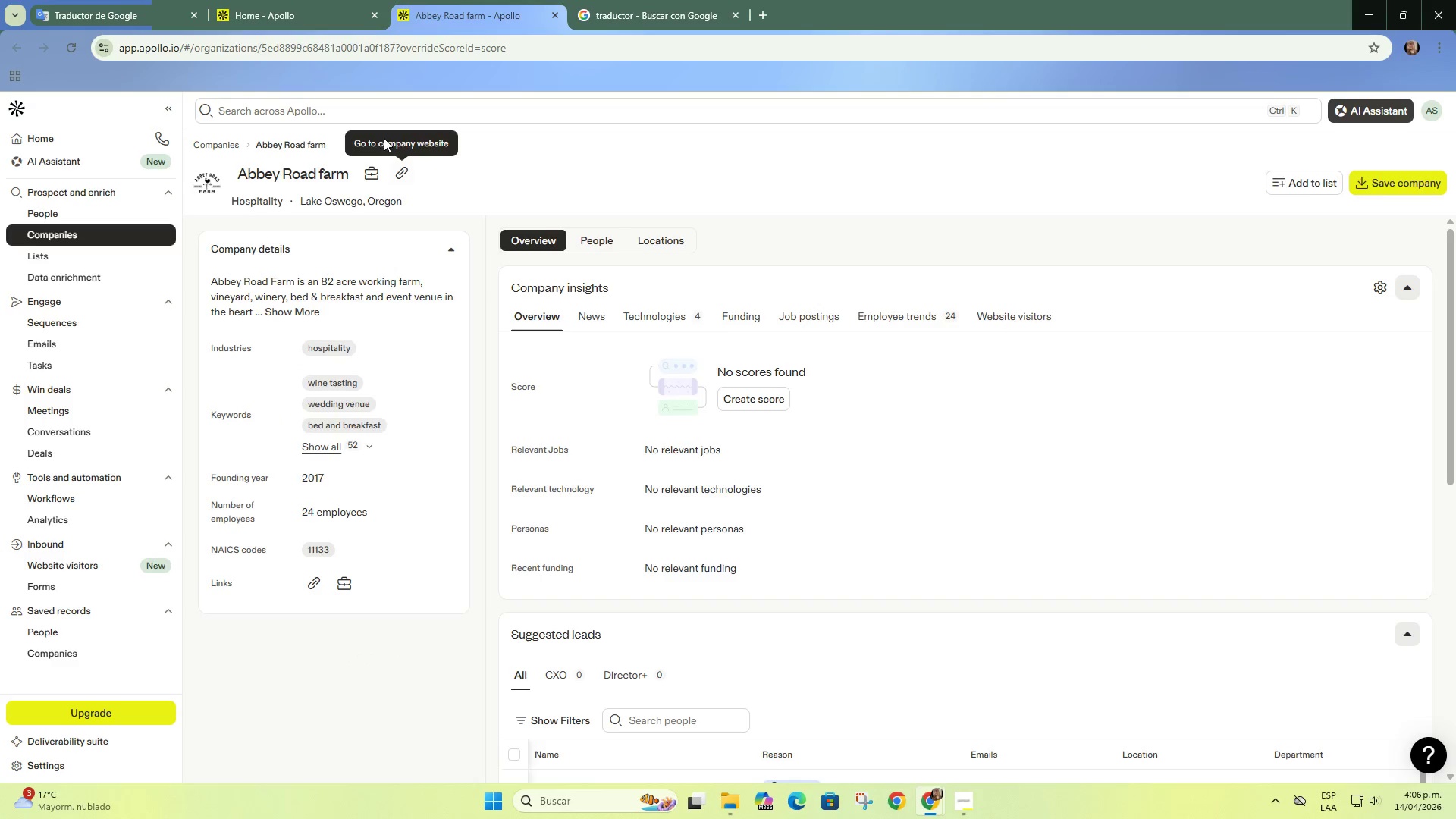 
left_click([337, 2])
 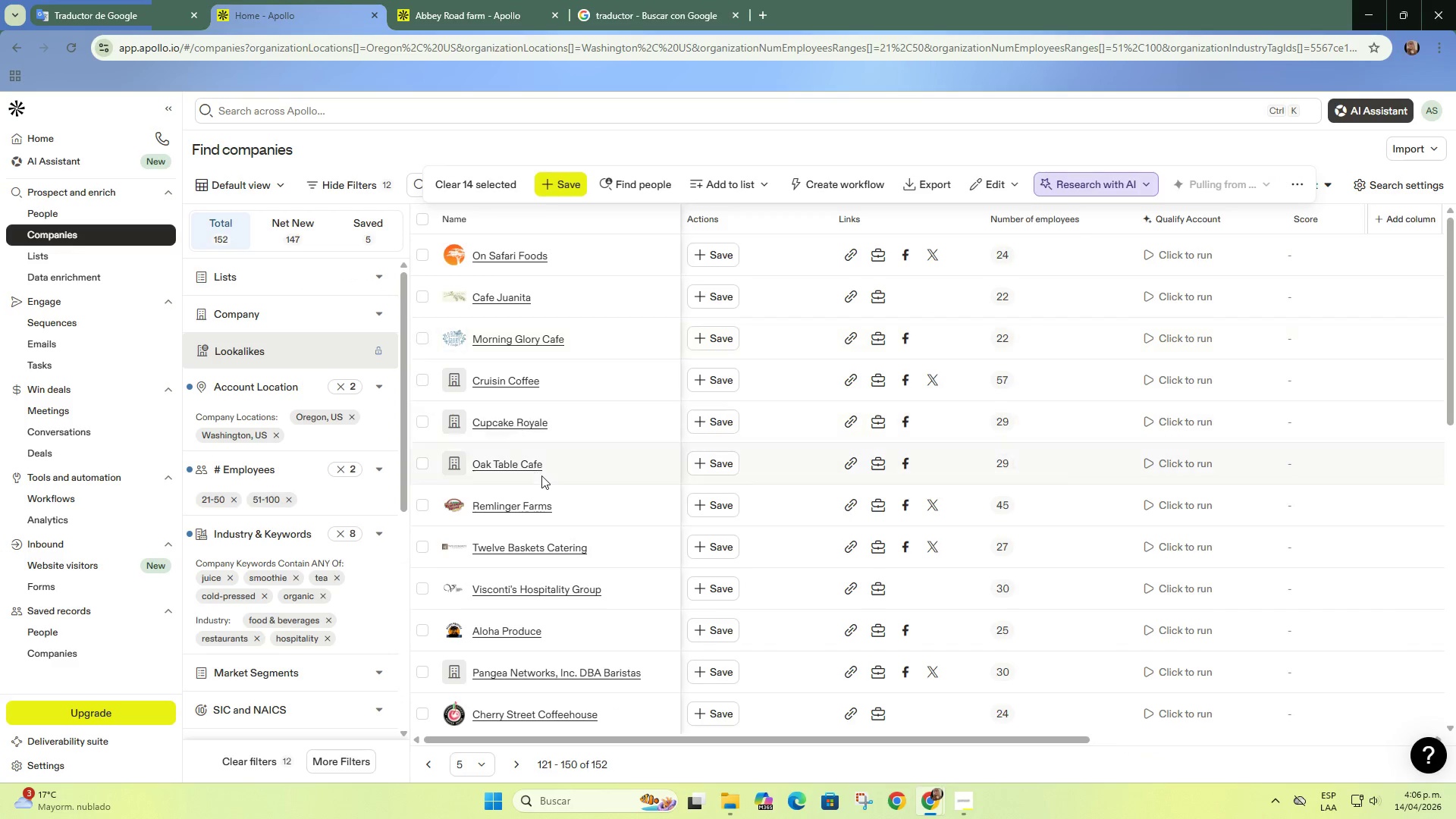 
scroll: coordinate [544, 461], scroll_direction: up, amount: 7.0
 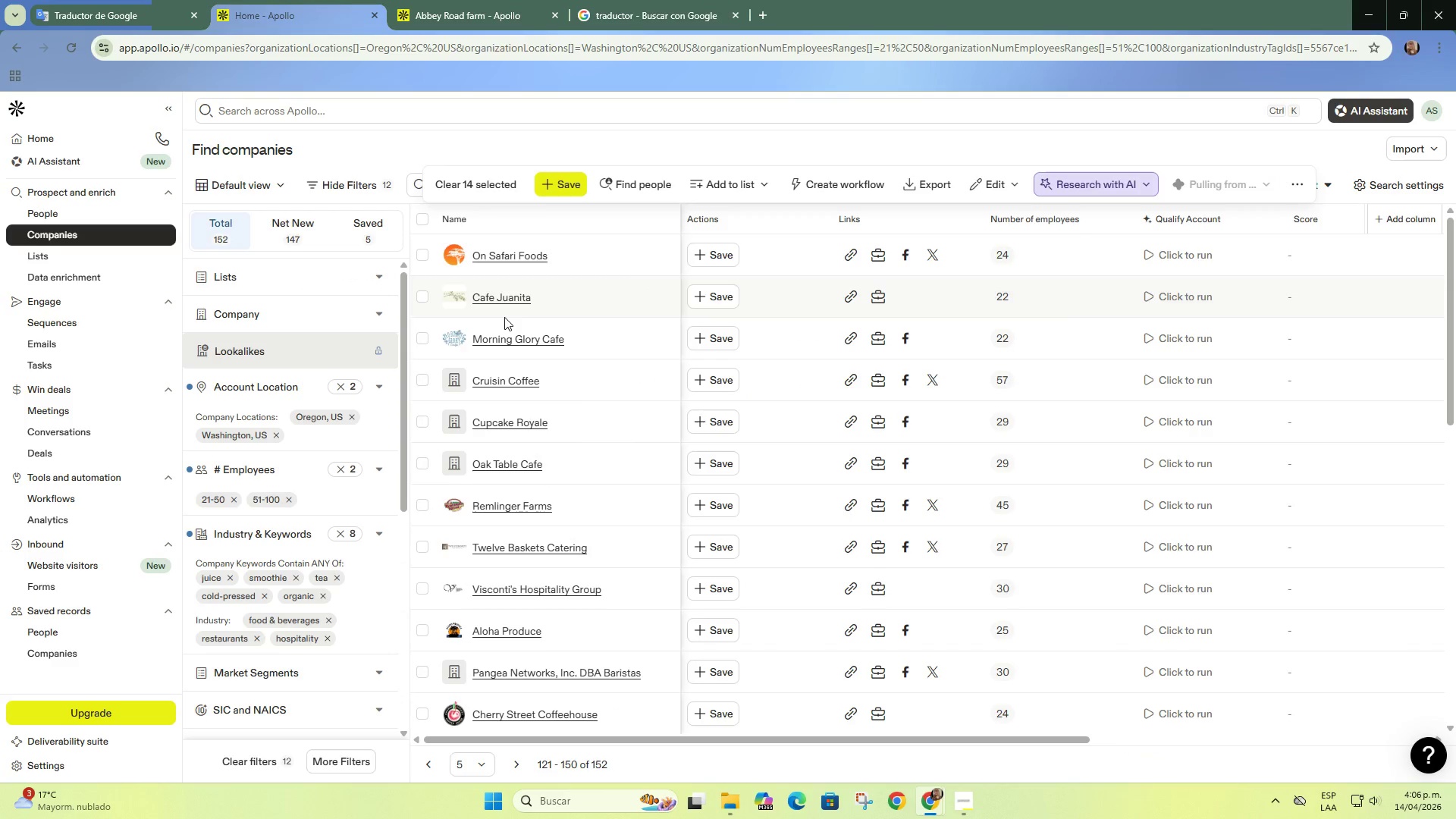 
right_click([523, 258])
 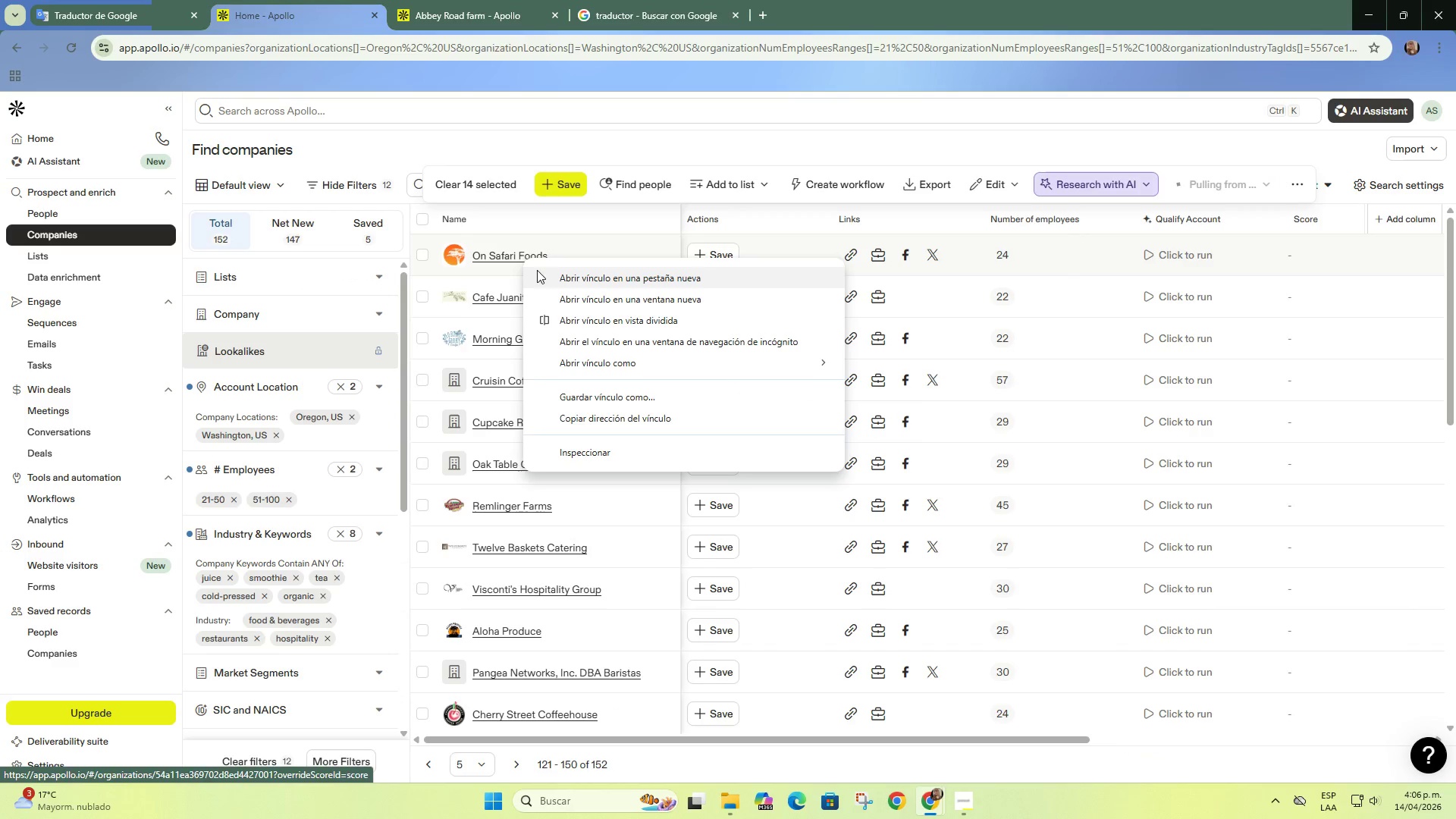 
left_click([547, 271])
 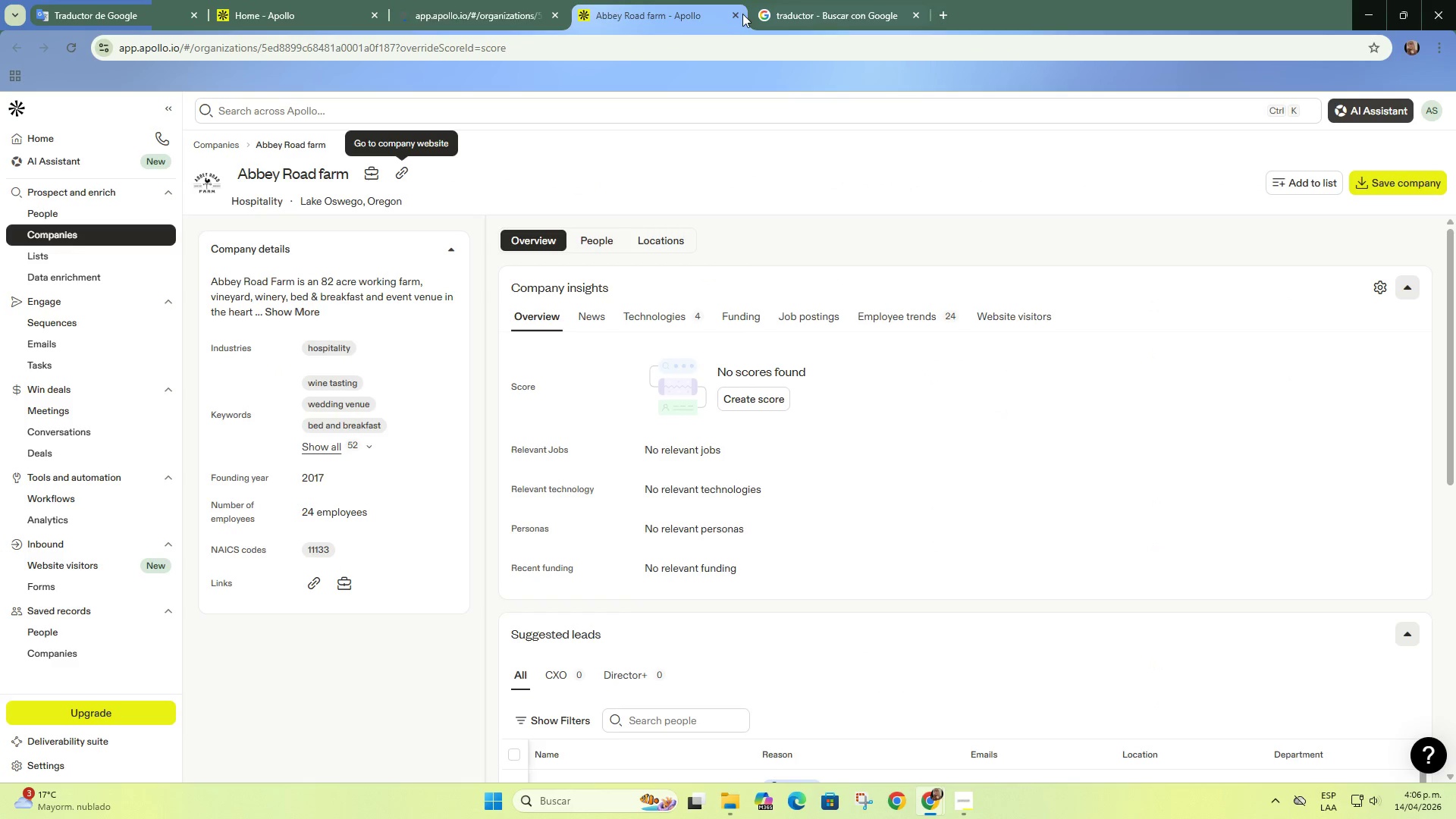 
double_click([442, 0])
 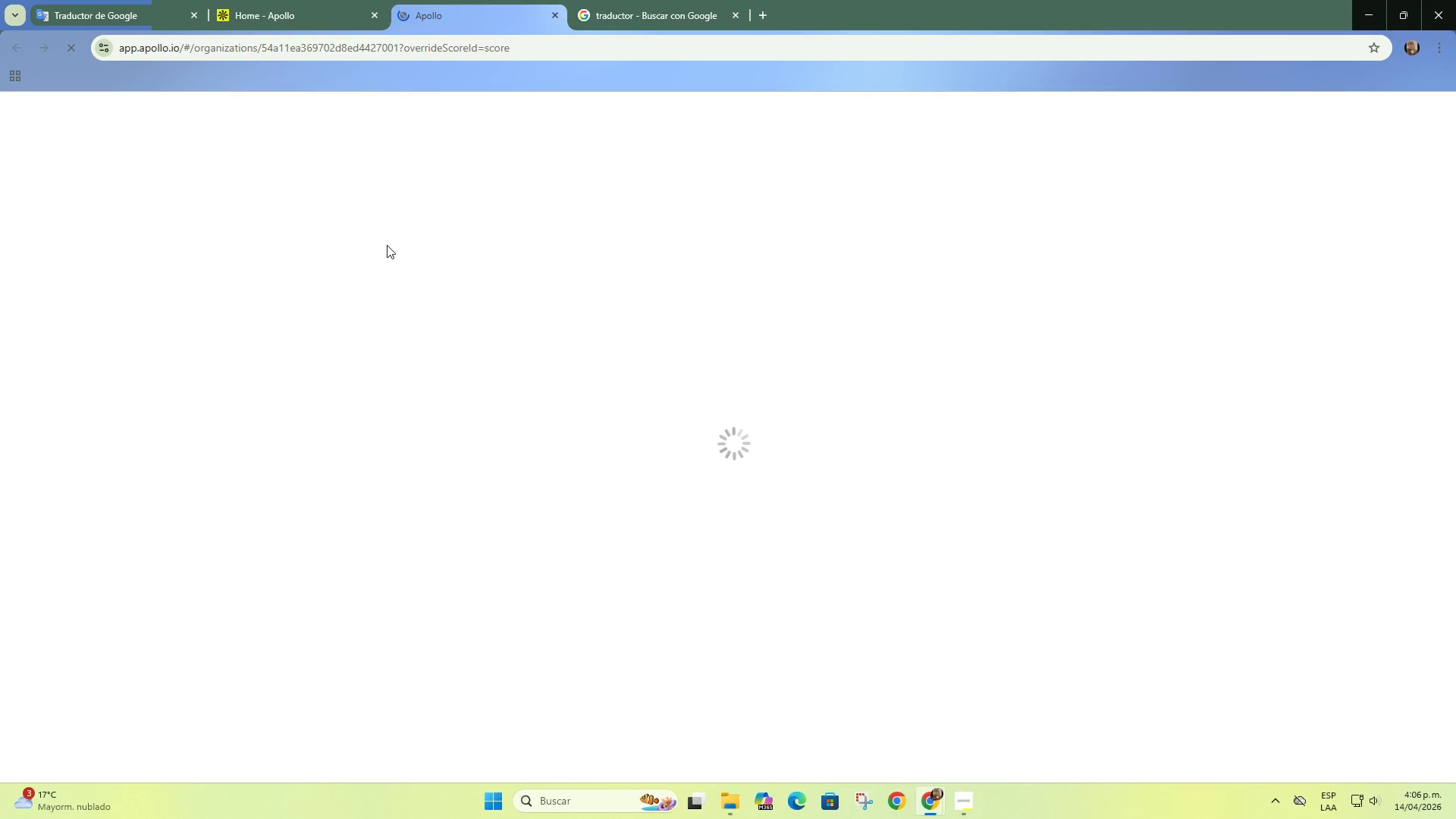 
left_click([317, 0])
 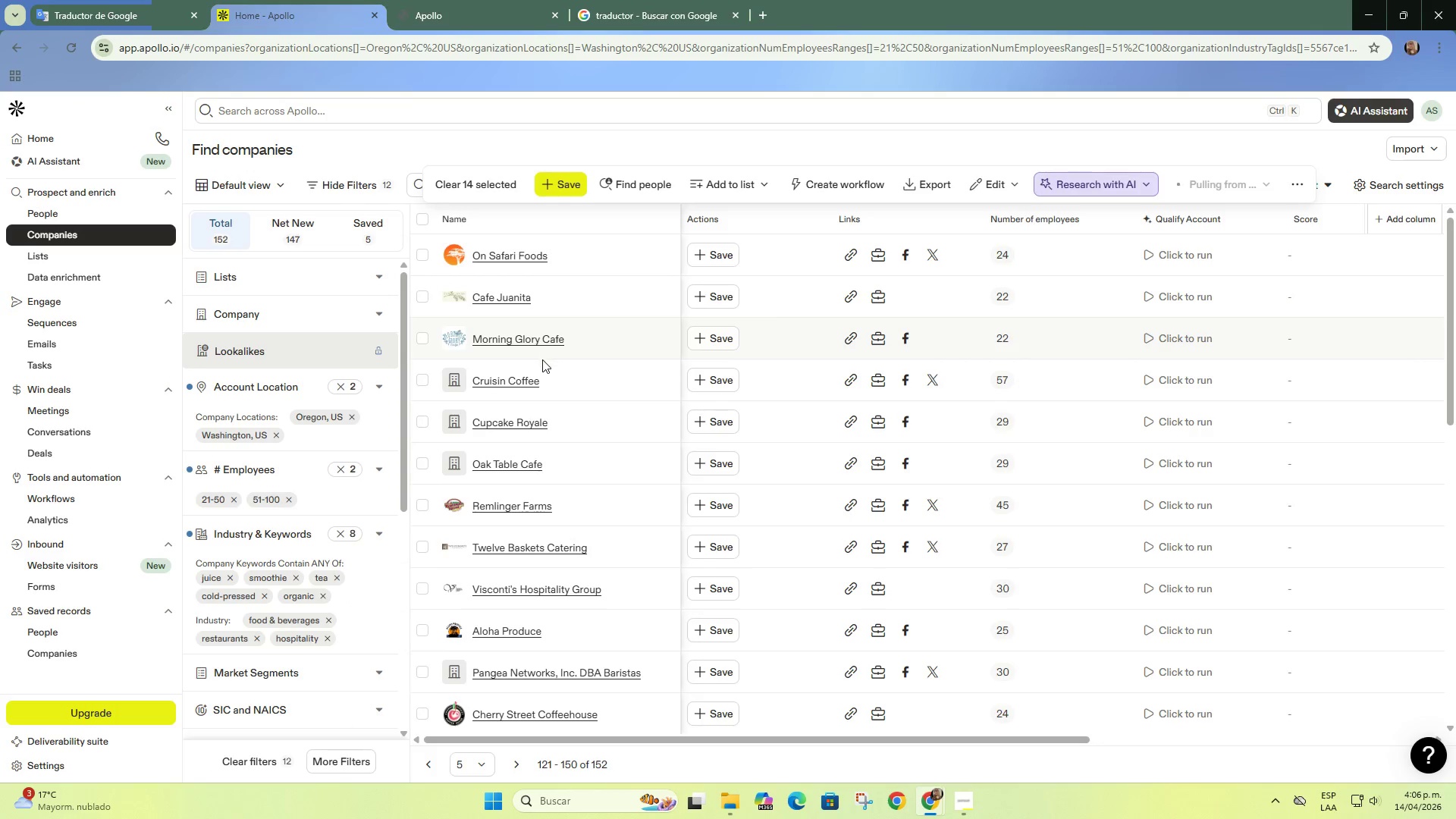 
scroll: coordinate [537, 380], scroll_direction: down, amount: 2.0
 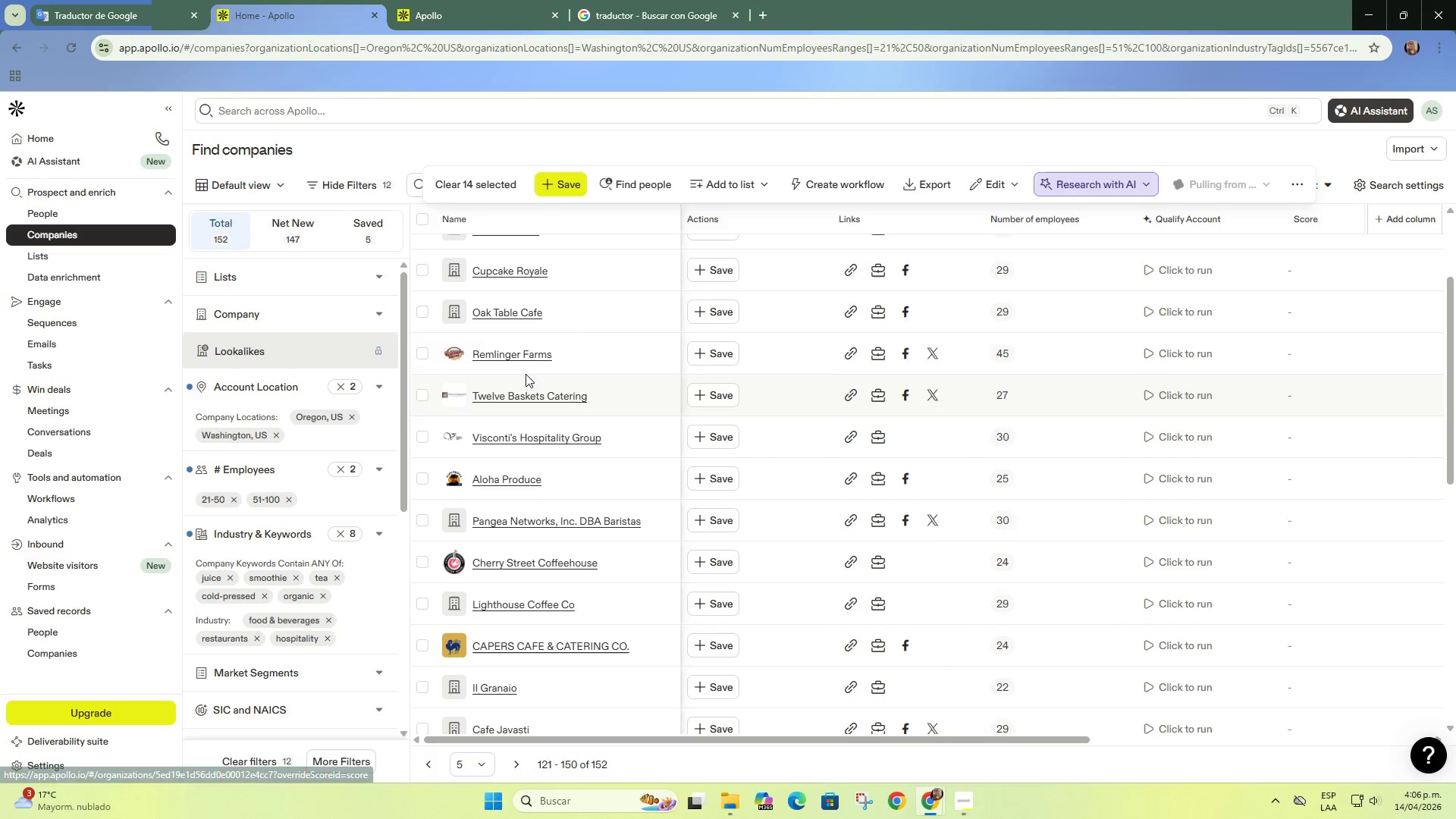 
right_click([529, 357])
 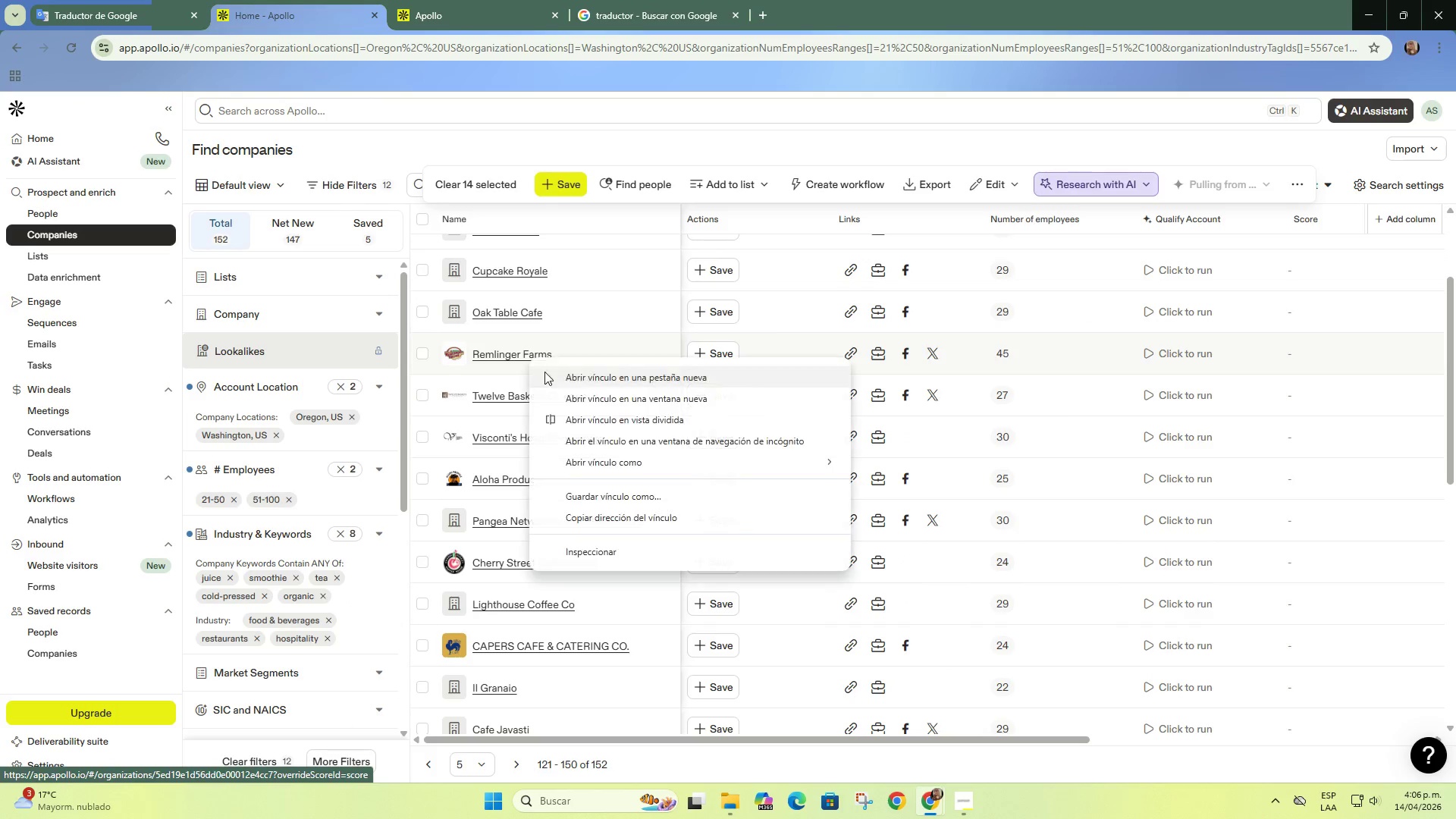 
left_click([576, 372])
 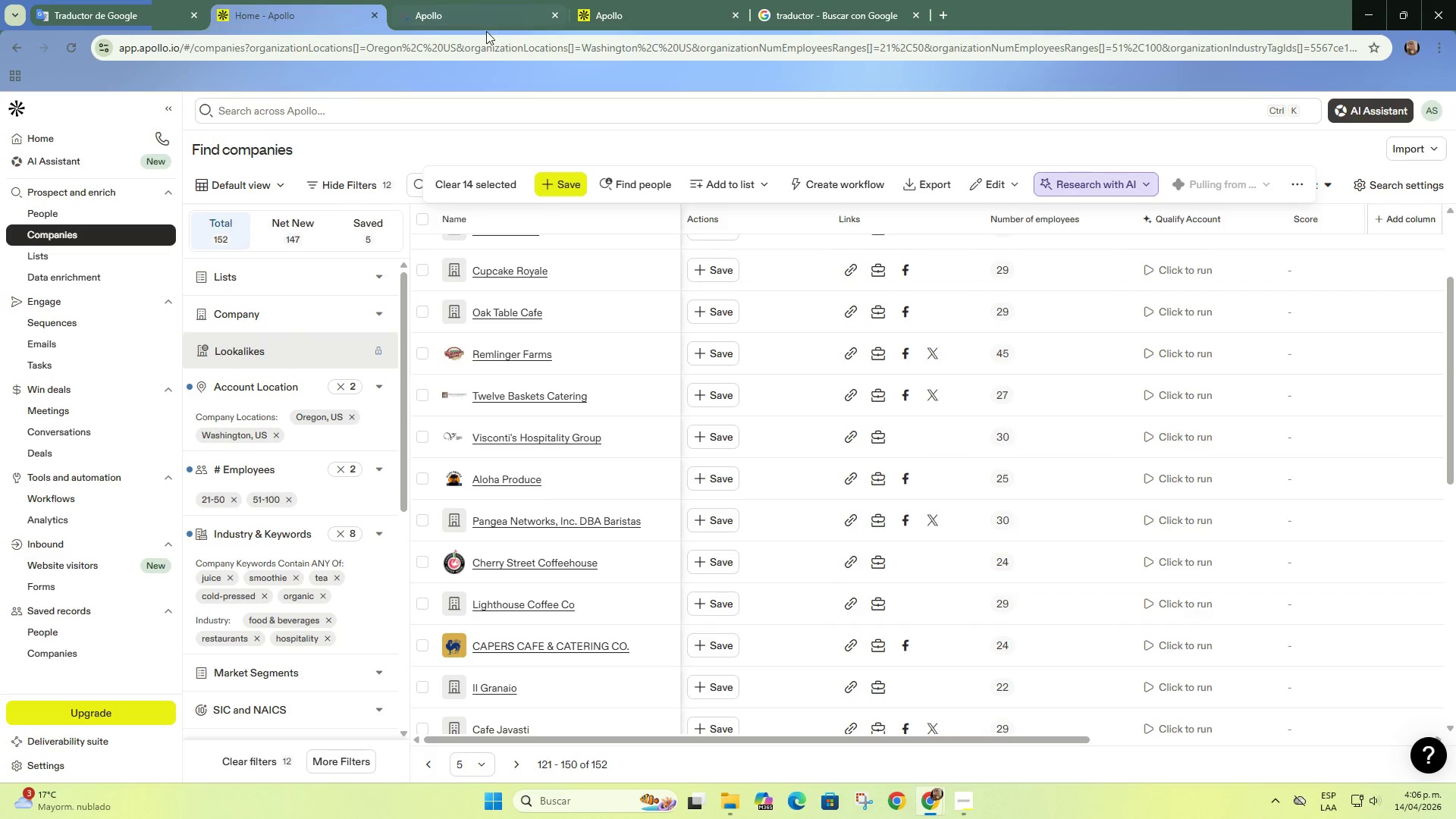 
left_click([619, 3])
 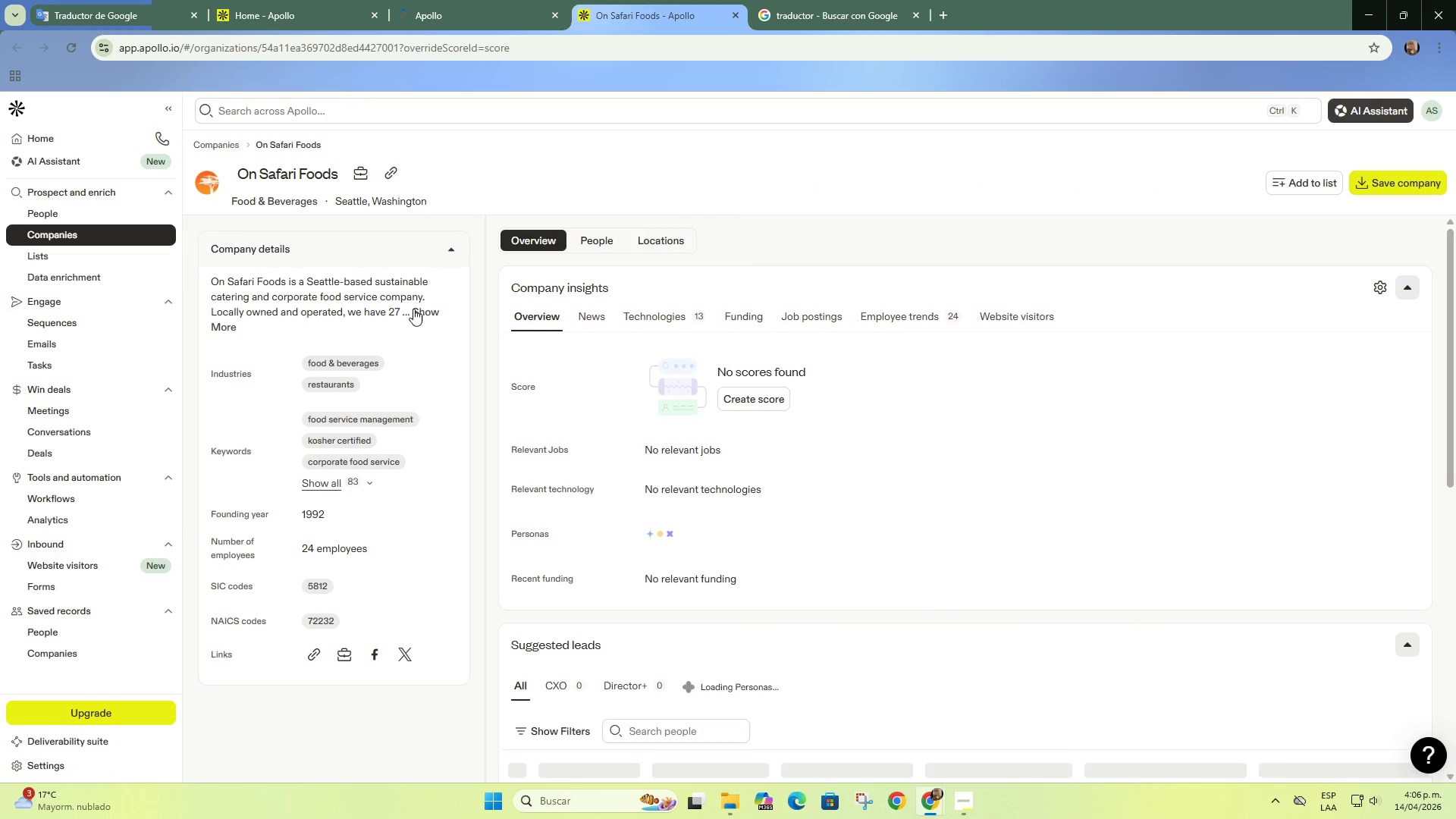 
left_click([419, 312])
 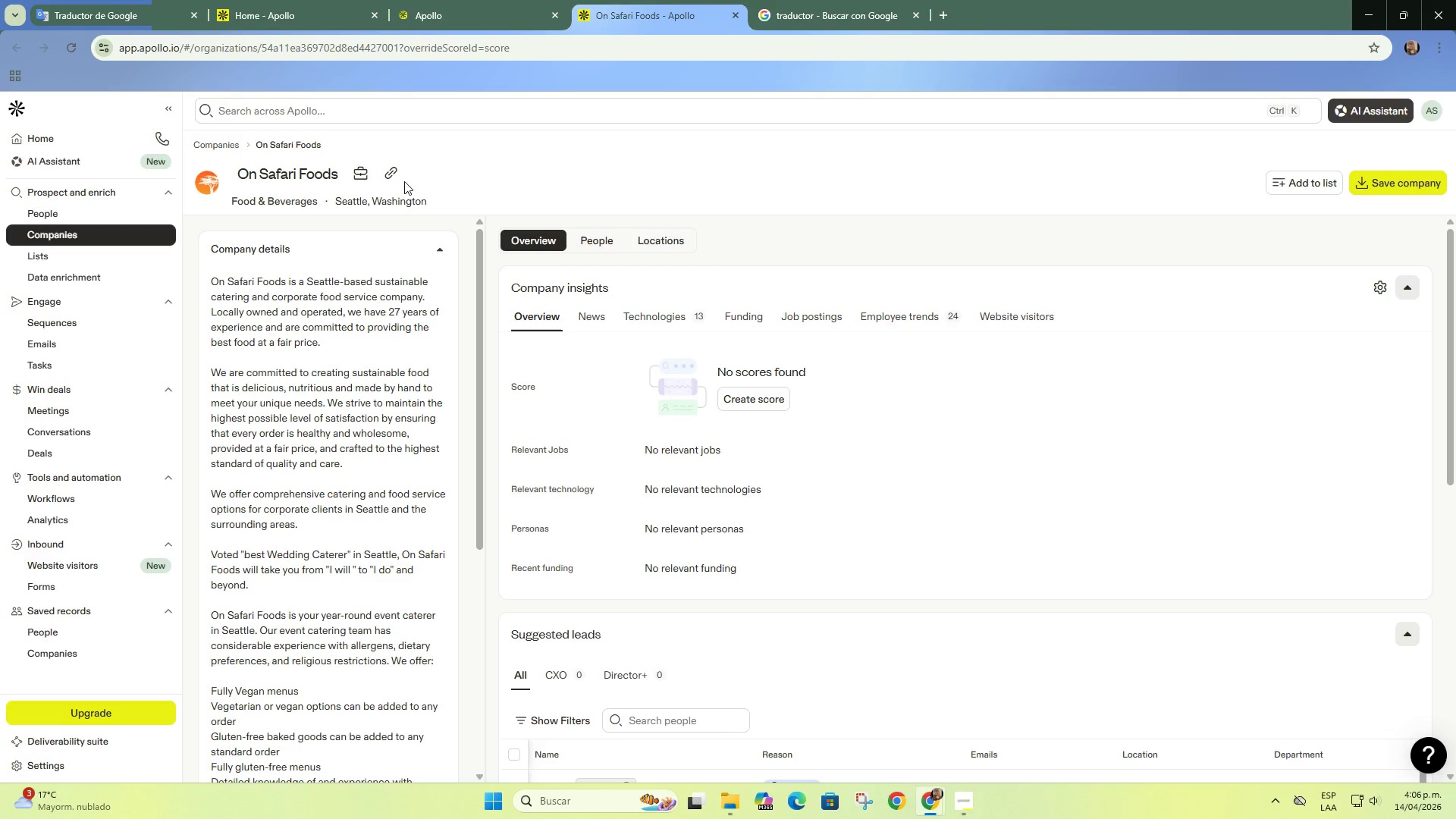 
left_click([394, 180])
 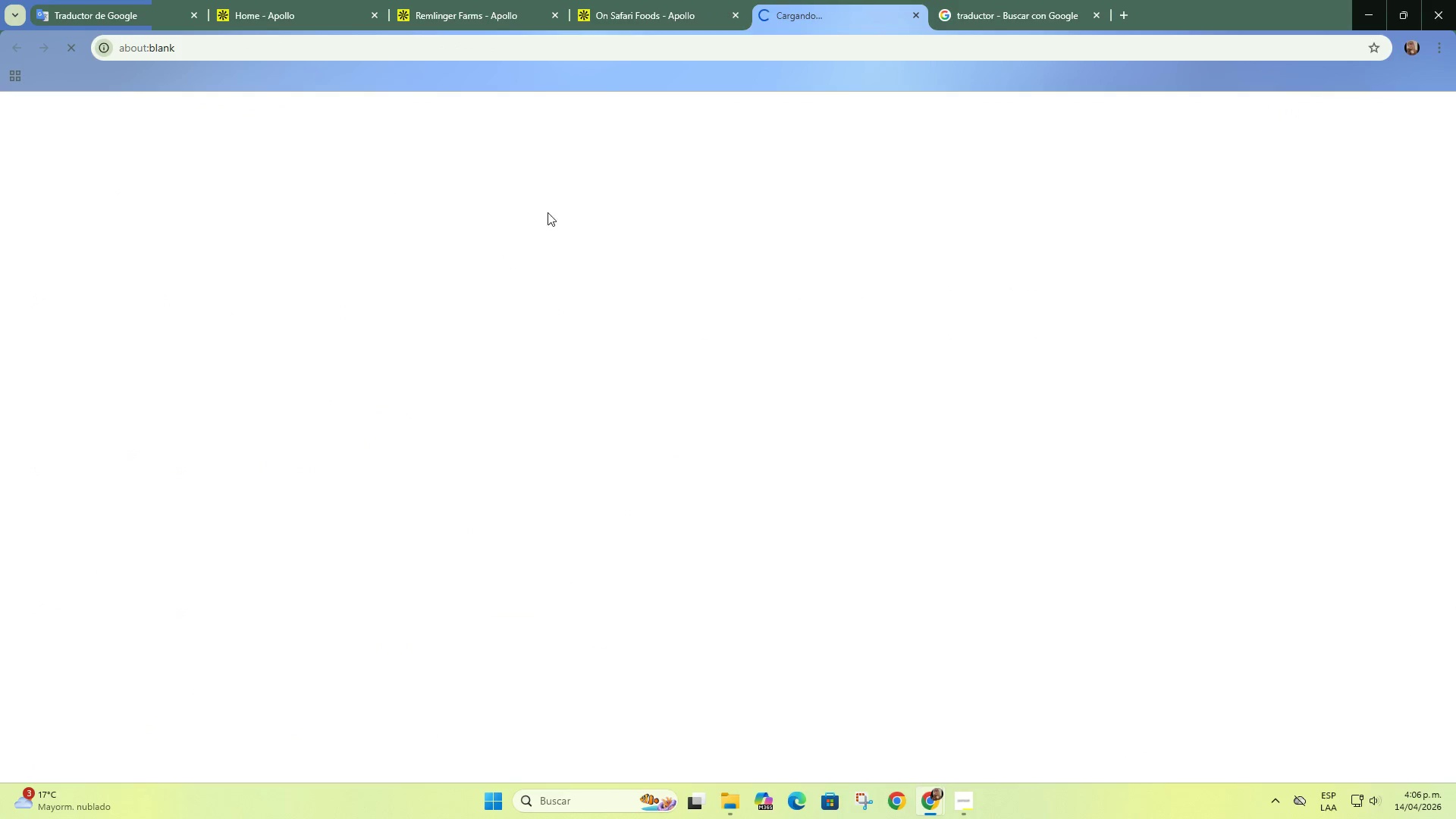 
left_click([641, 26])
 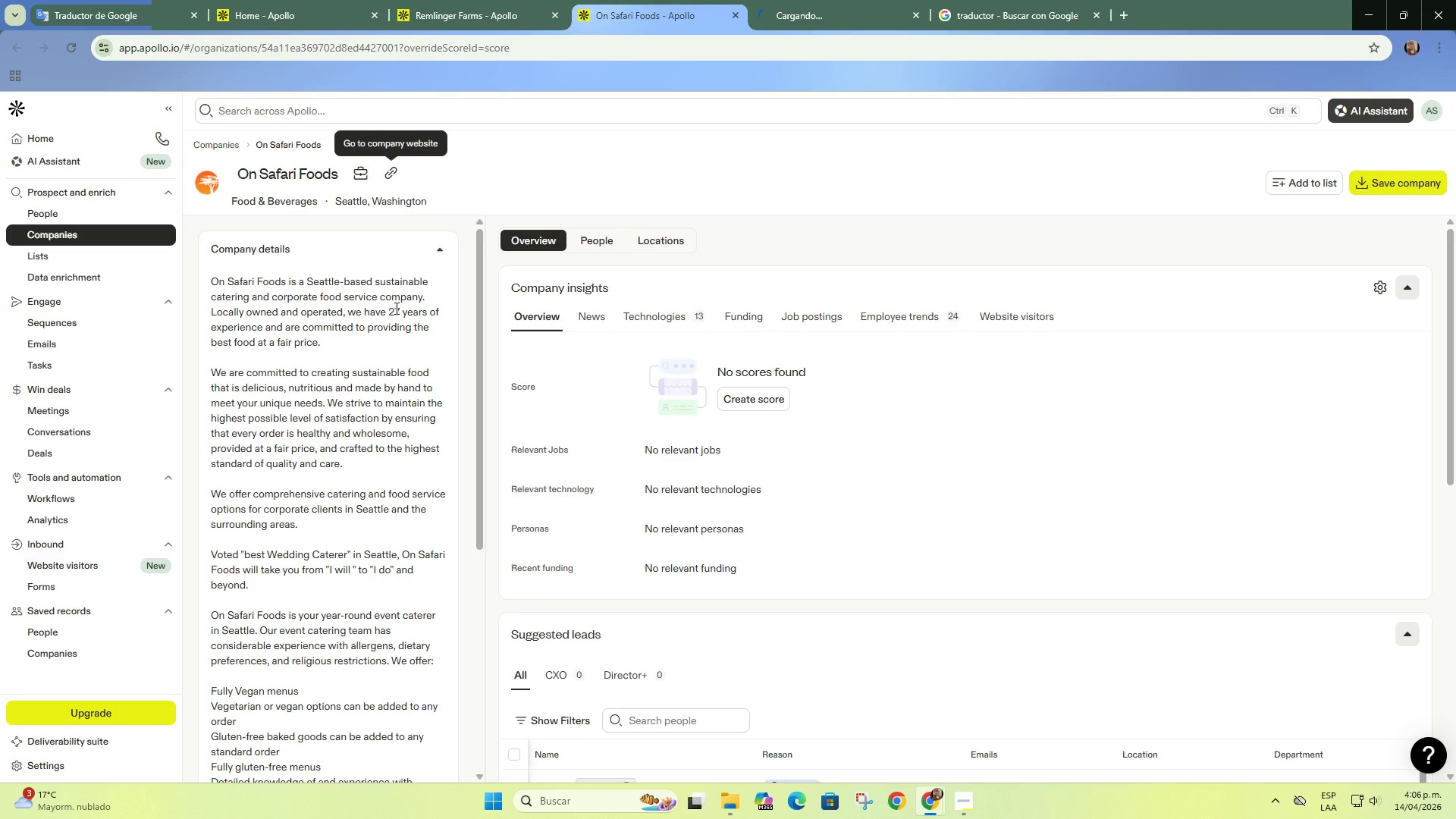 
scroll: coordinate [394, 302], scroll_direction: down, amount: 3.0
 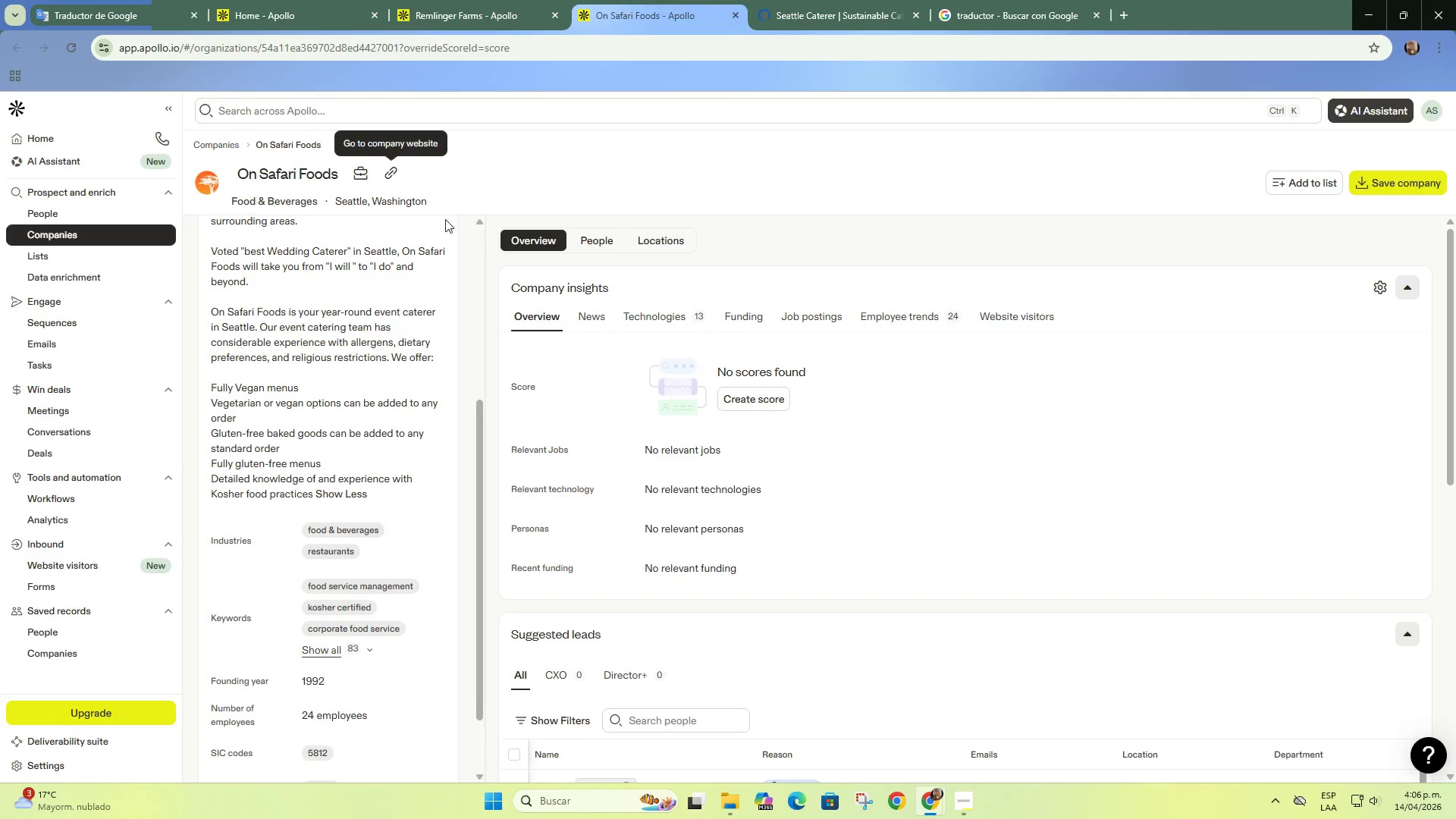 
left_click([796, 0])
 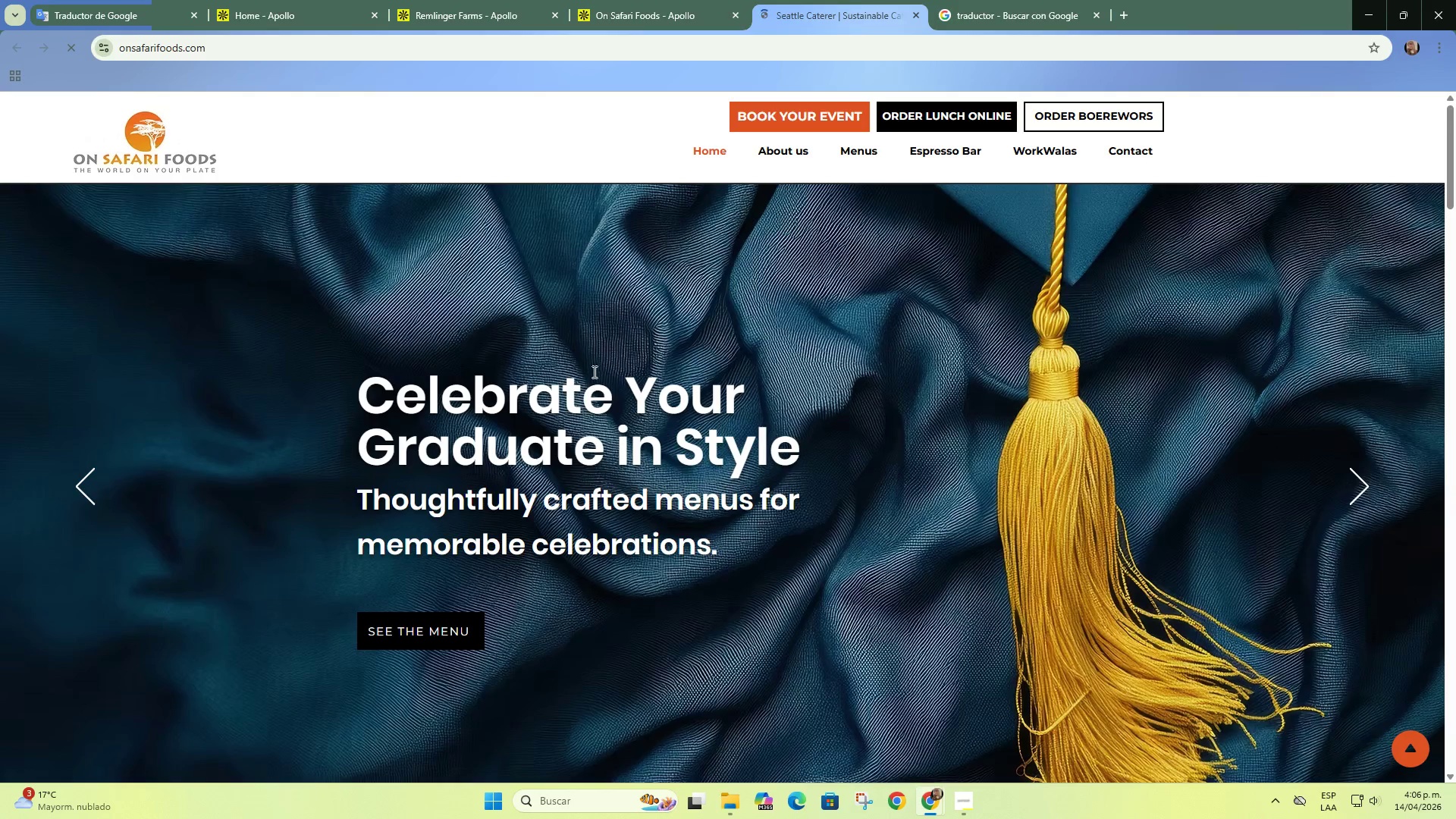 
scroll: coordinate [587, 341], scroll_direction: down, amount: 38.0
 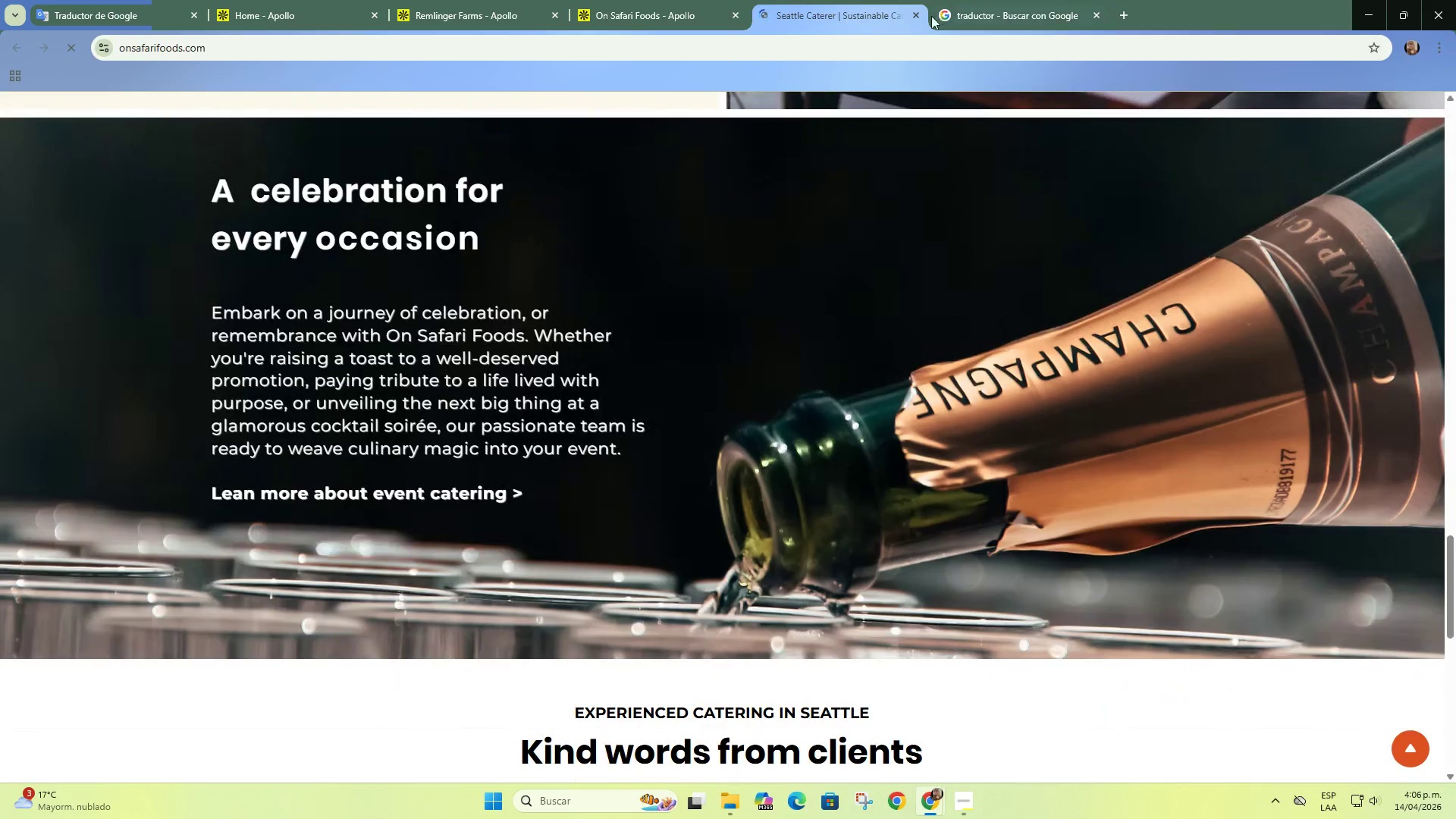 
left_click([916, 17])
 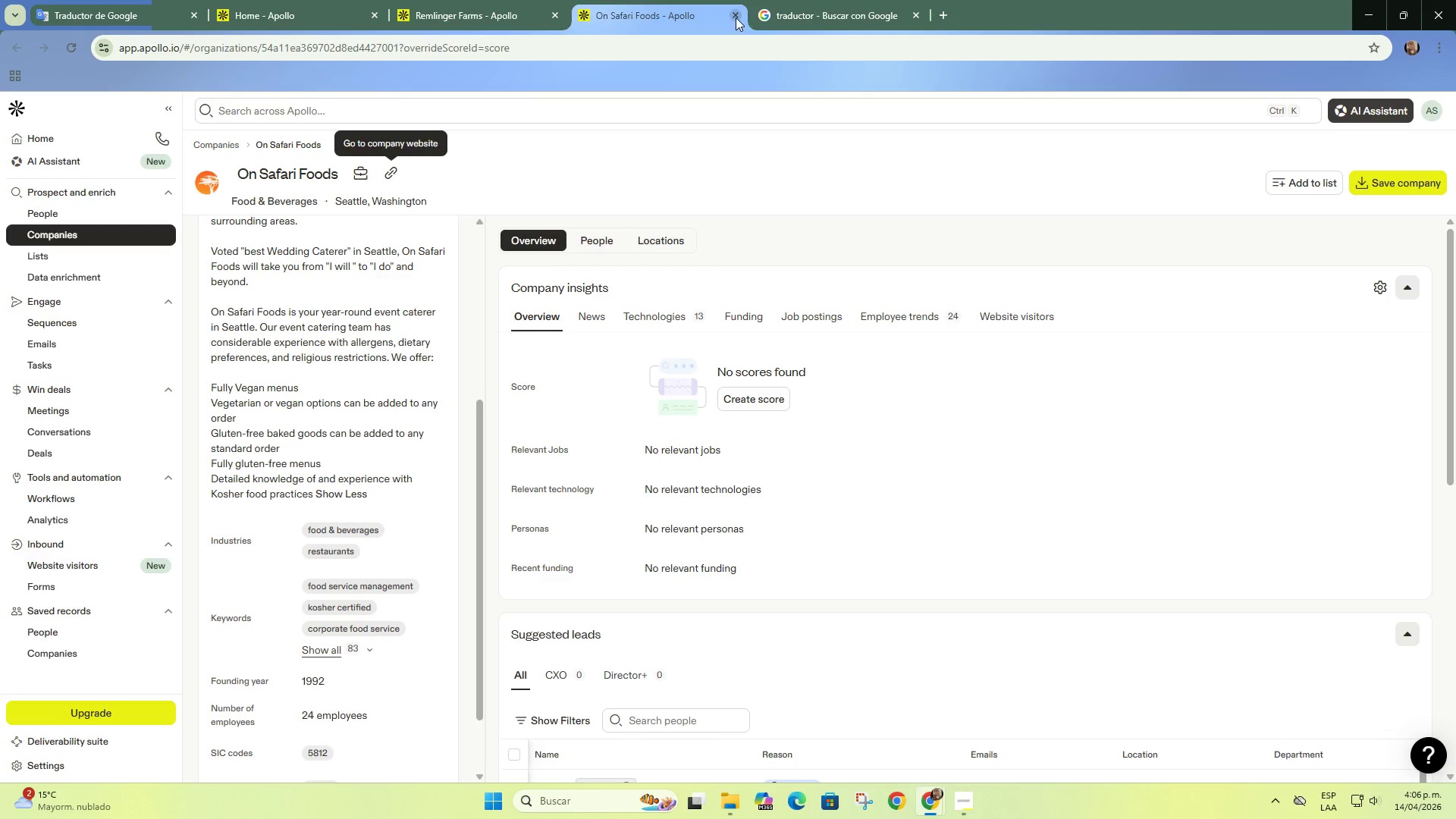 
double_click([521, 19])
 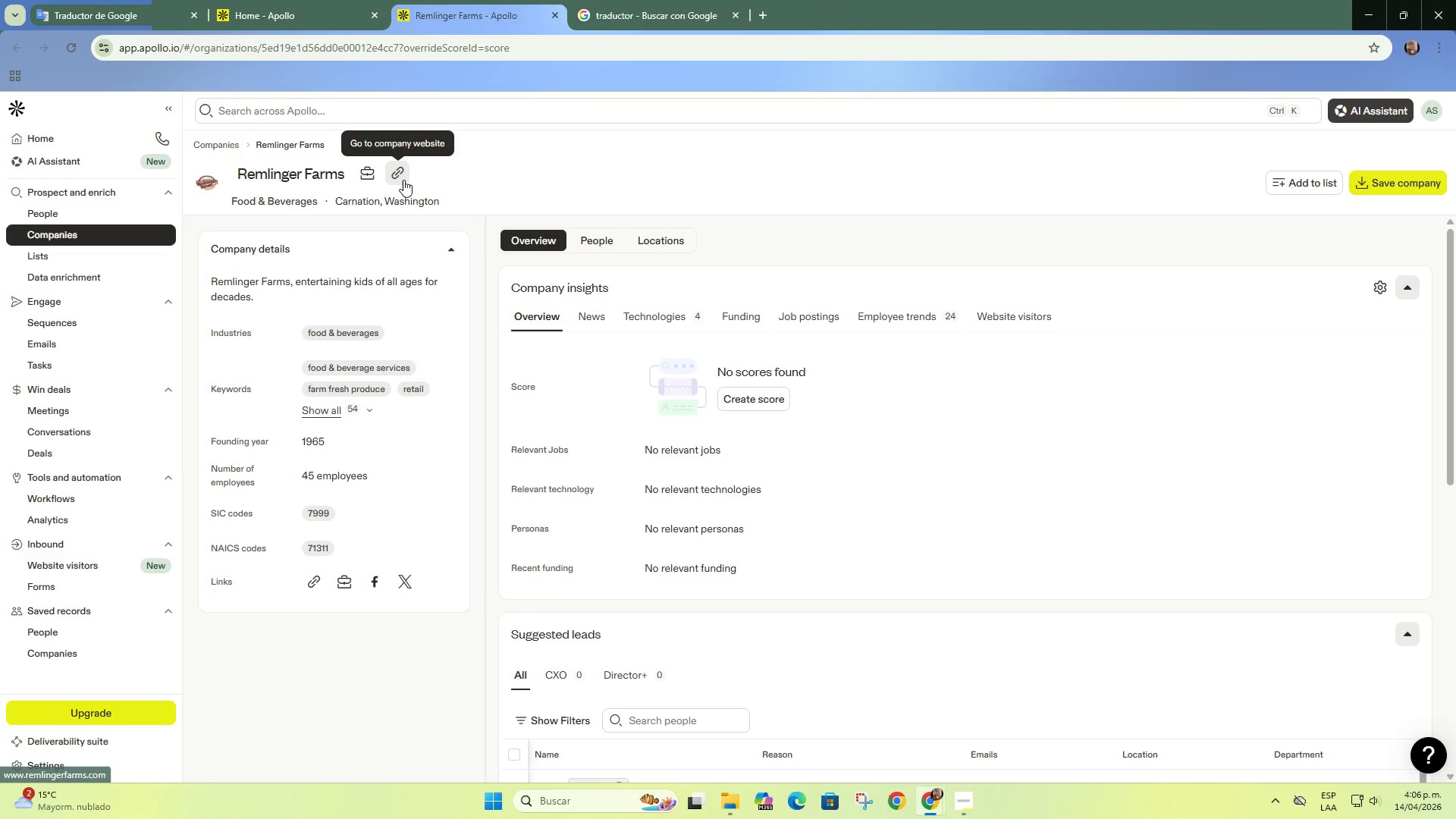 
left_click([403, 180])
 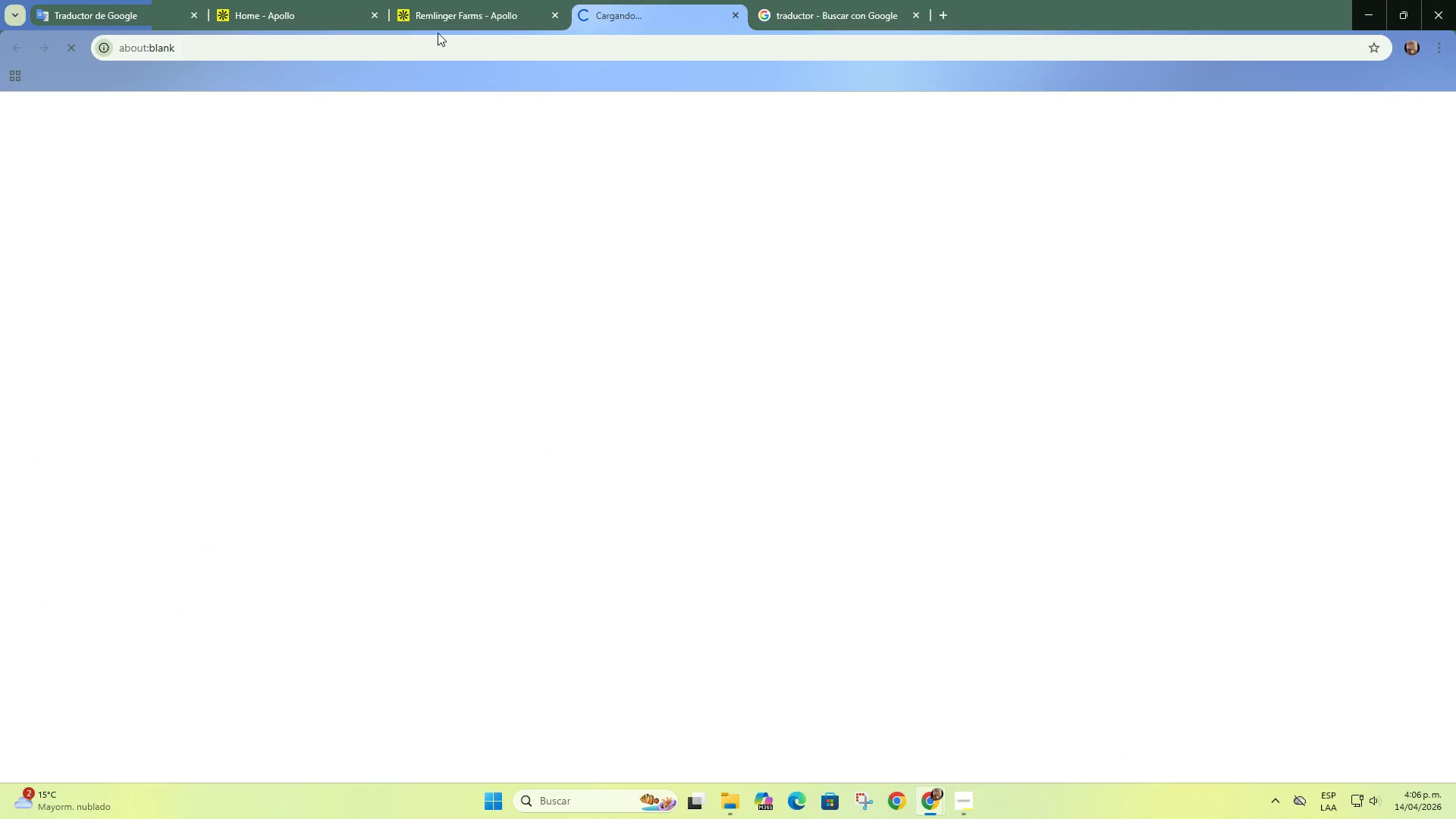 
left_click([283, 0])
 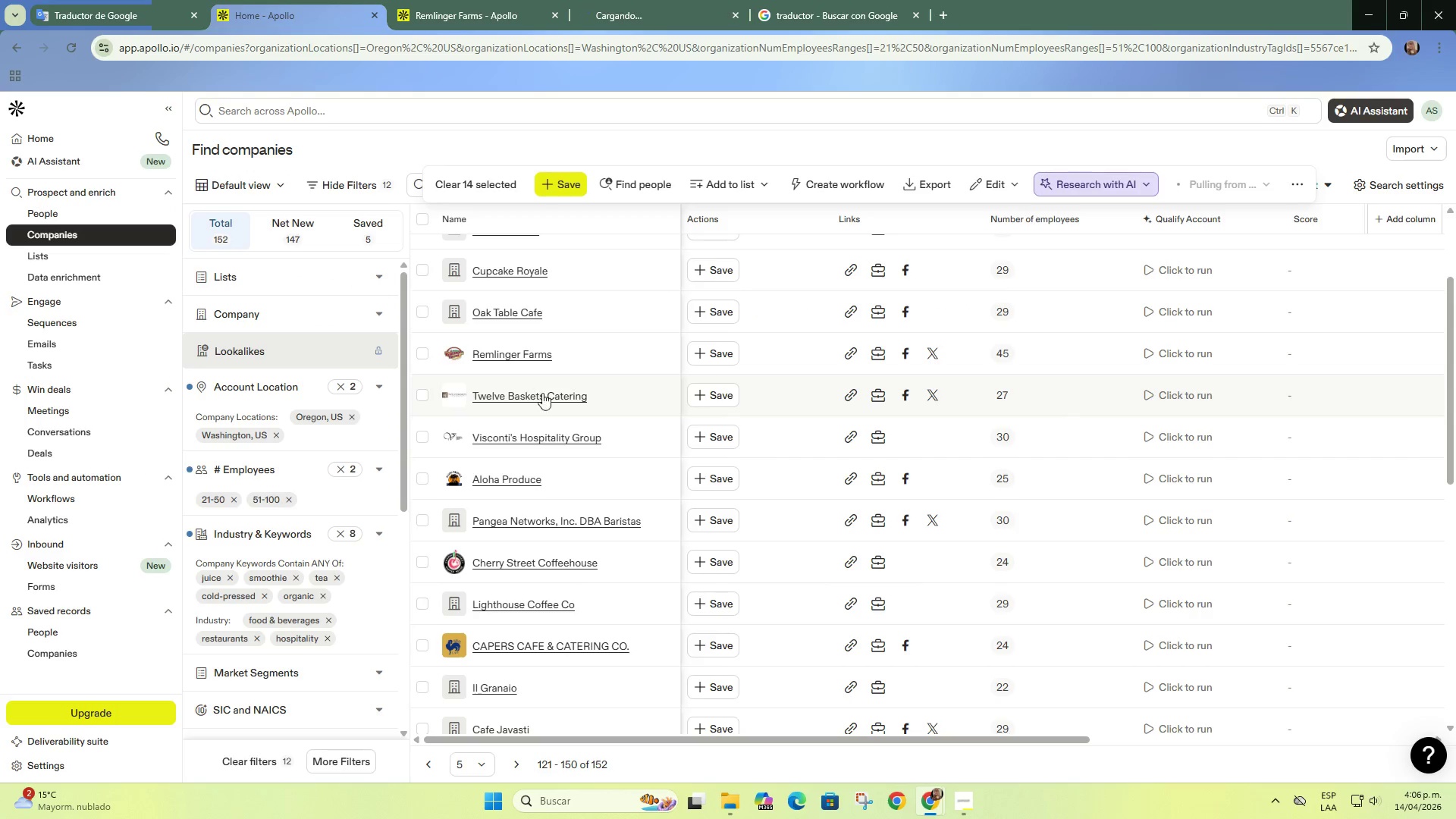 
right_click([554, 399])
 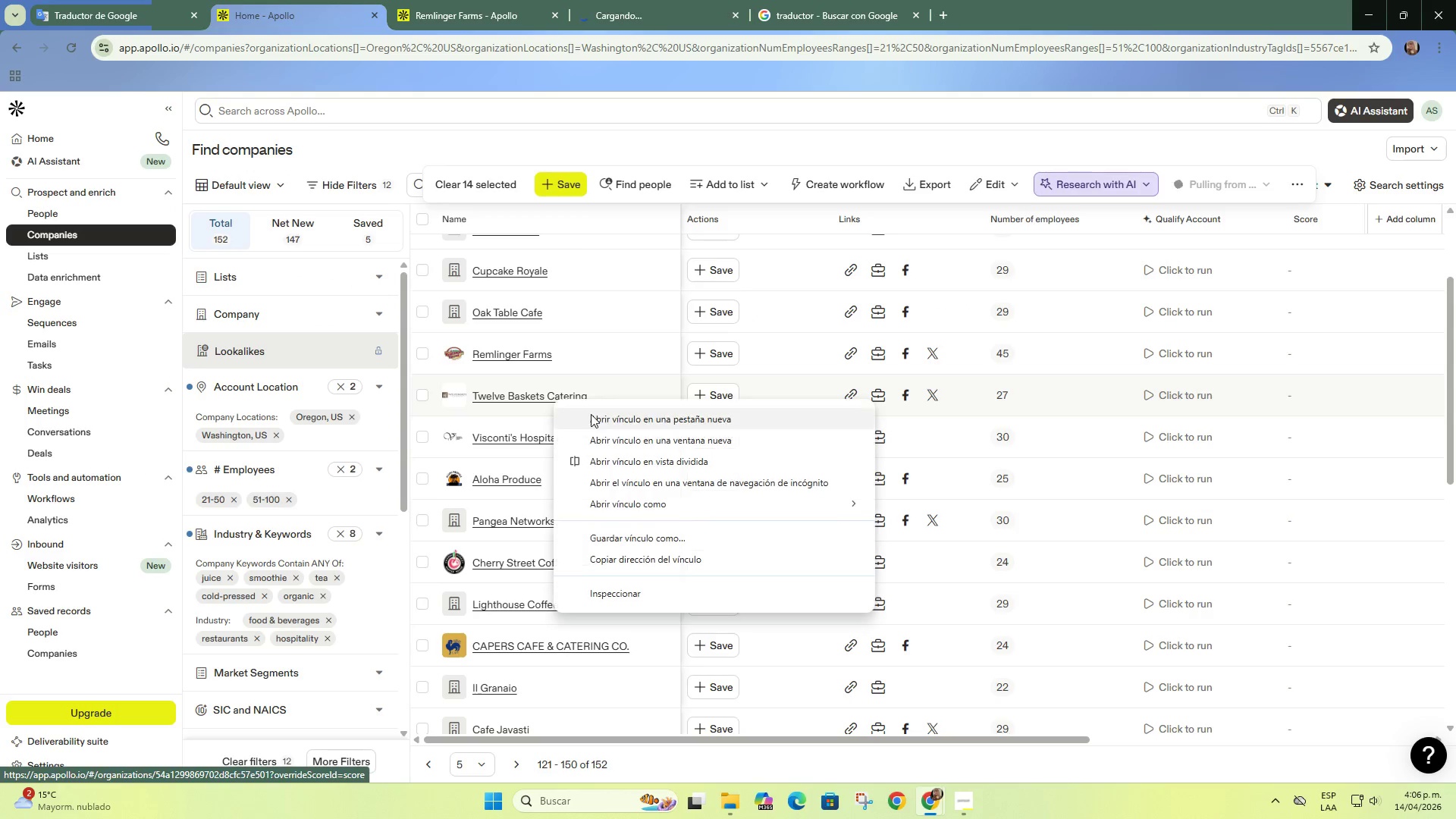 
left_click([591, 414])
 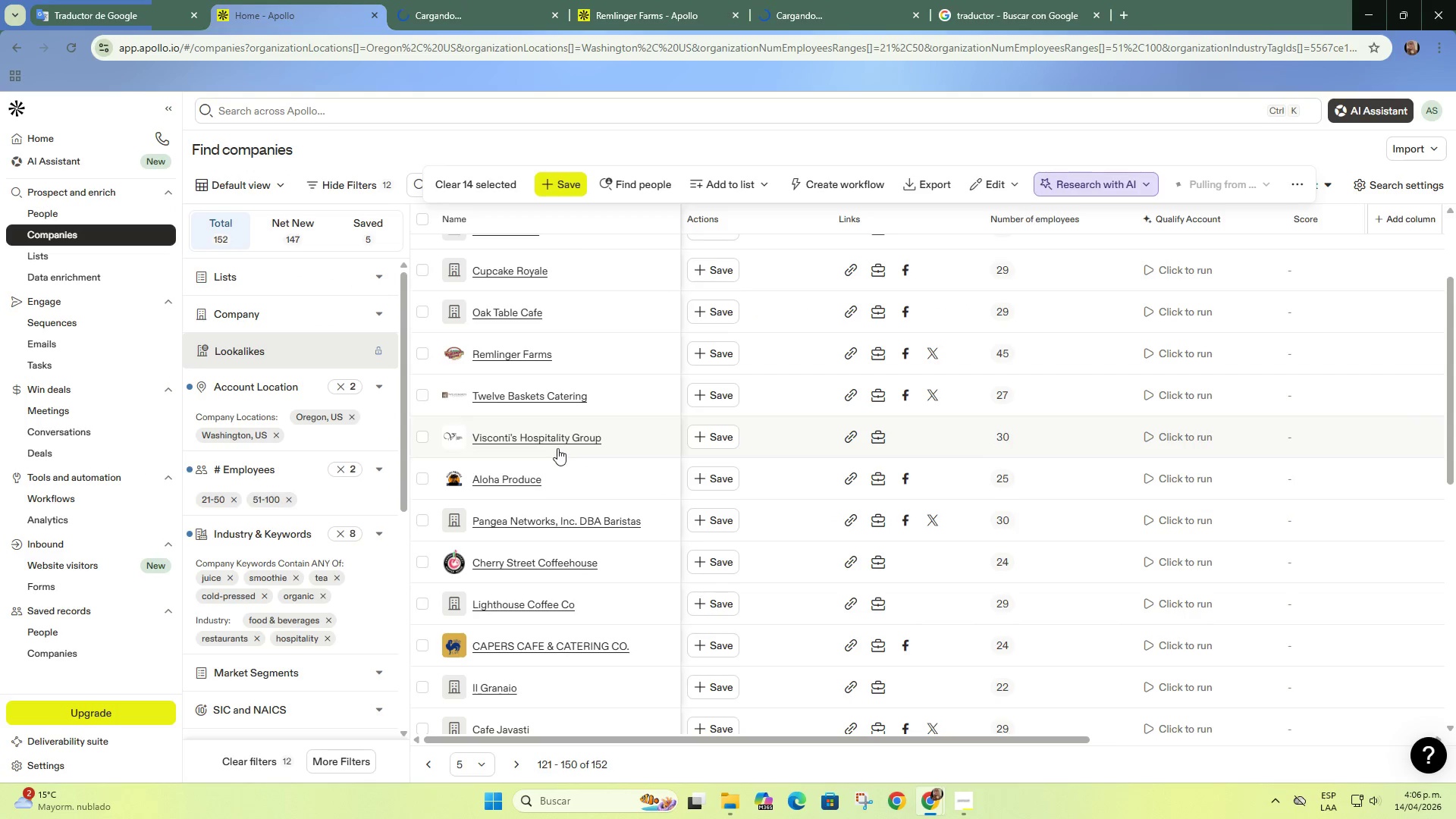 
scroll: coordinate [557, 448], scroll_direction: down, amount: 1.0
 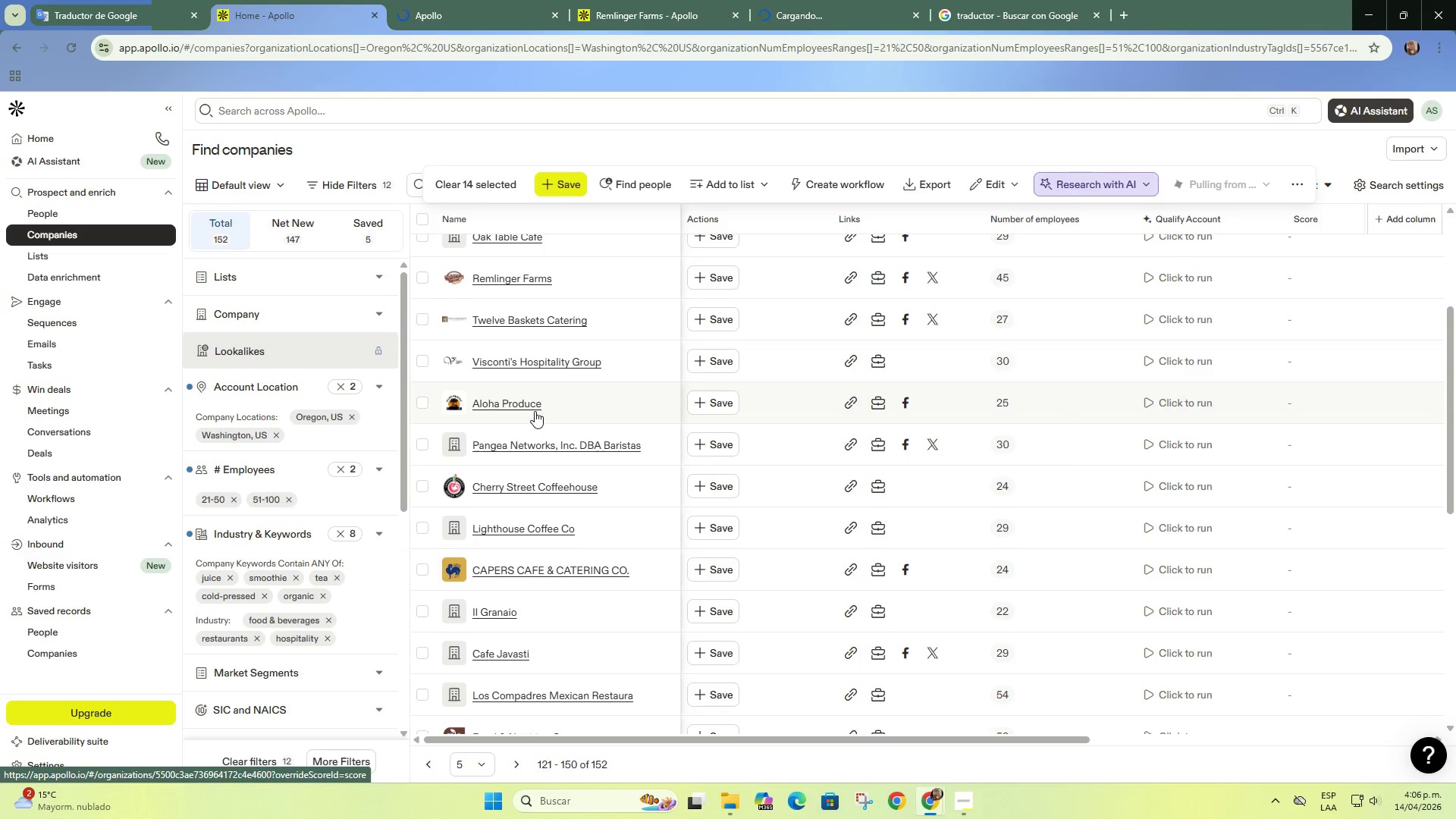 
right_click([534, 412])
 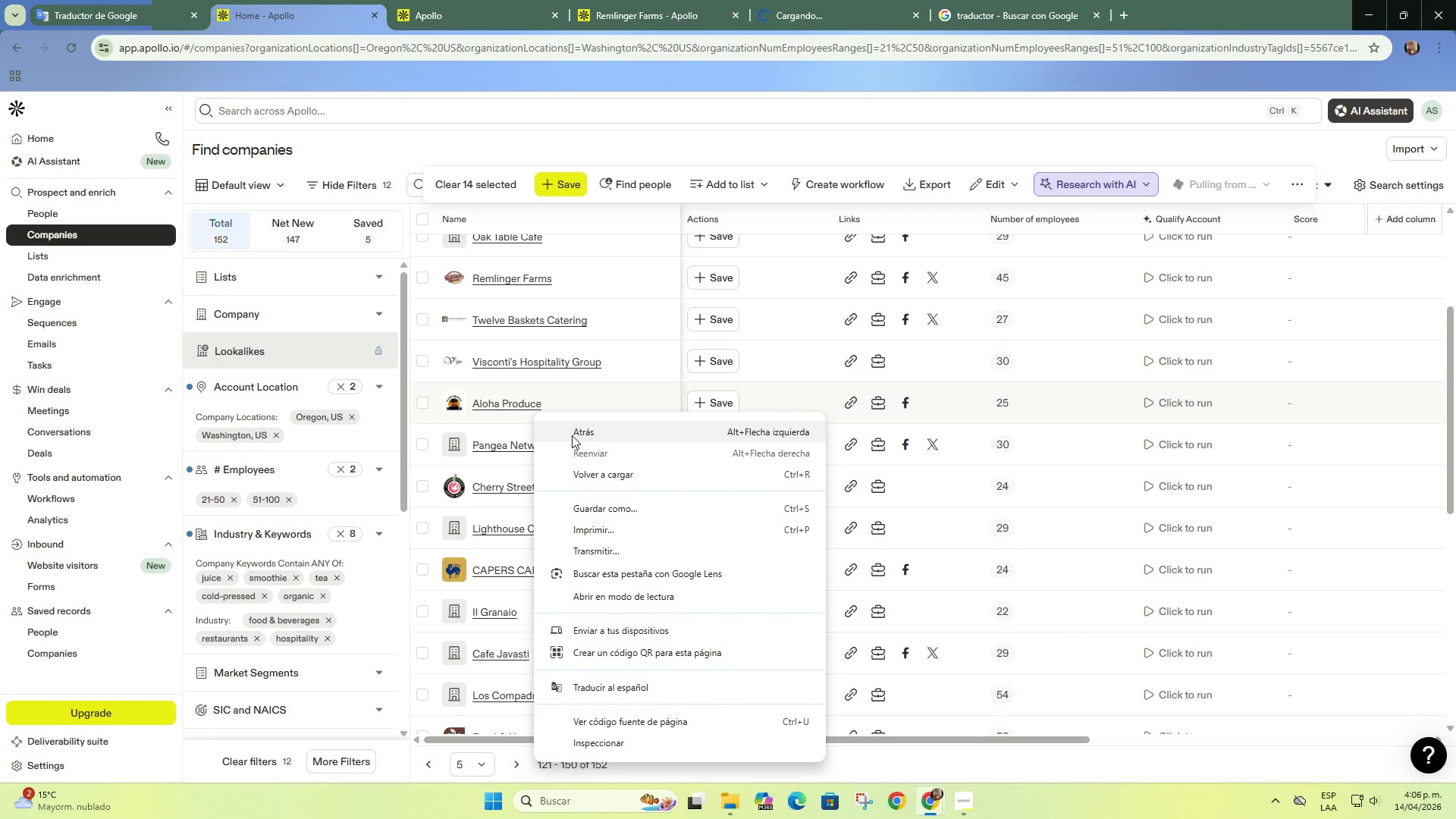 
right_click([494, 409])
 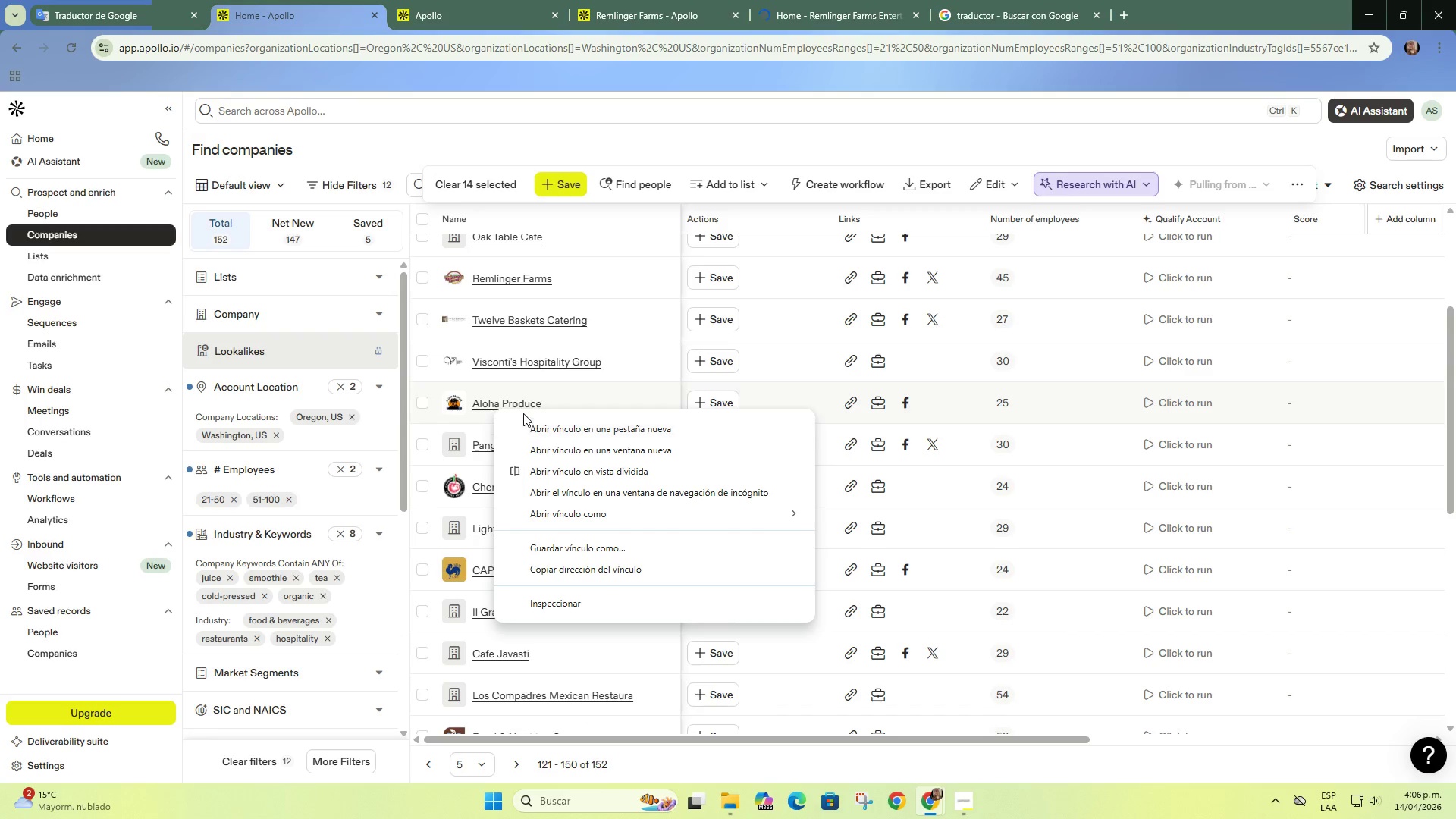 
left_click([526, 421])
 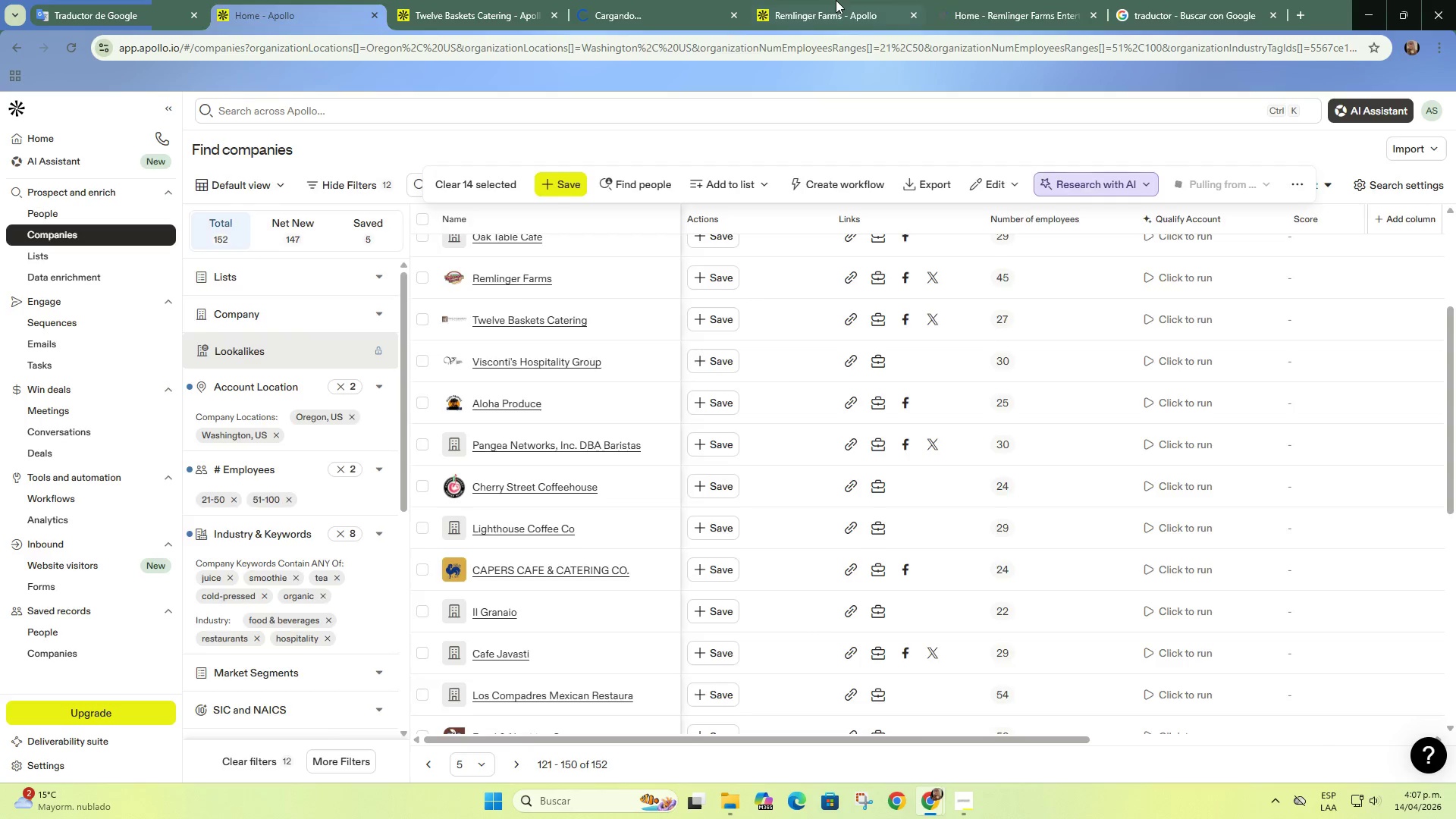 
double_click([981, 12])
 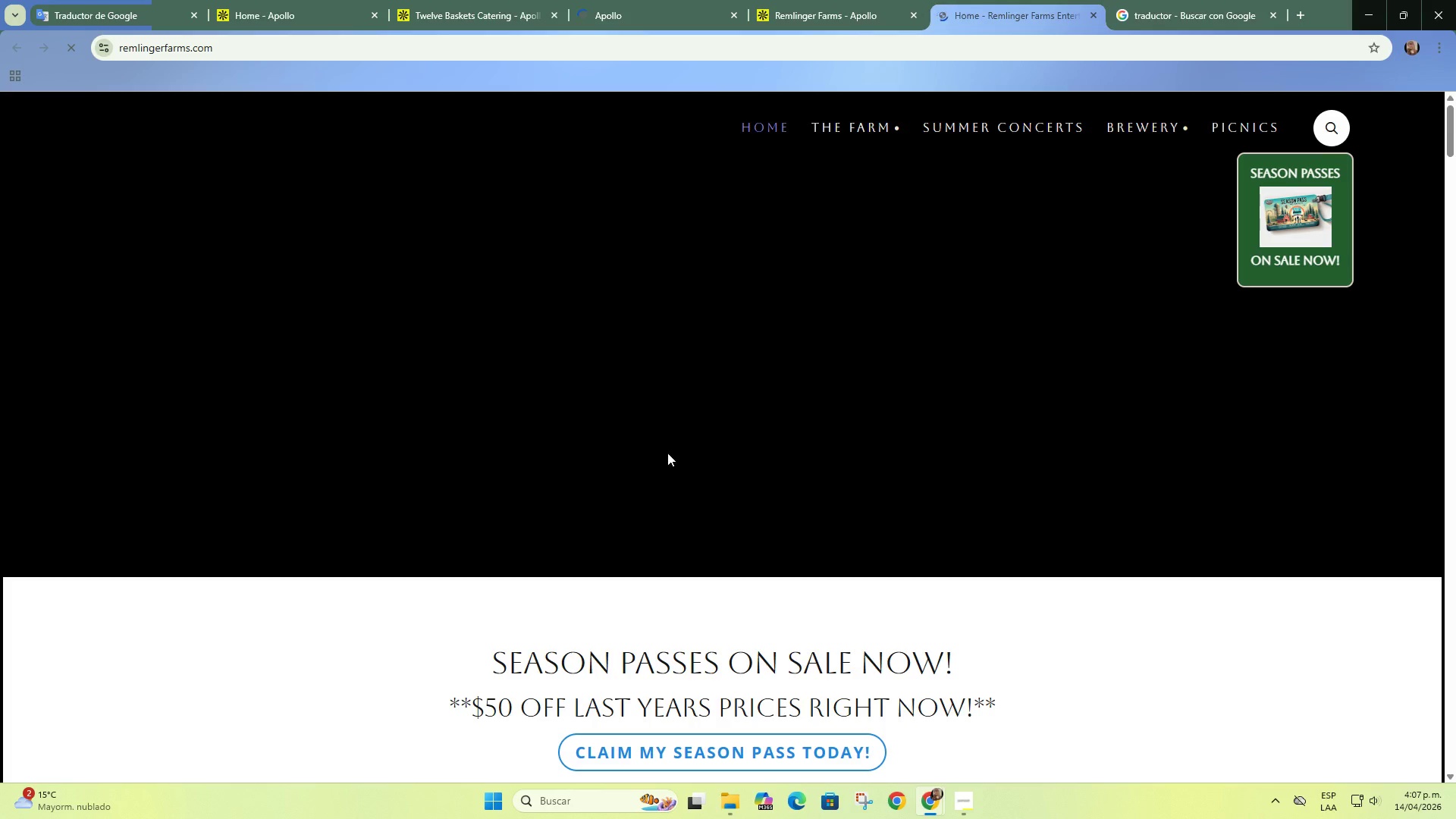 
scroll: coordinate [667, 453], scroll_direction: none, amount: 0.0
 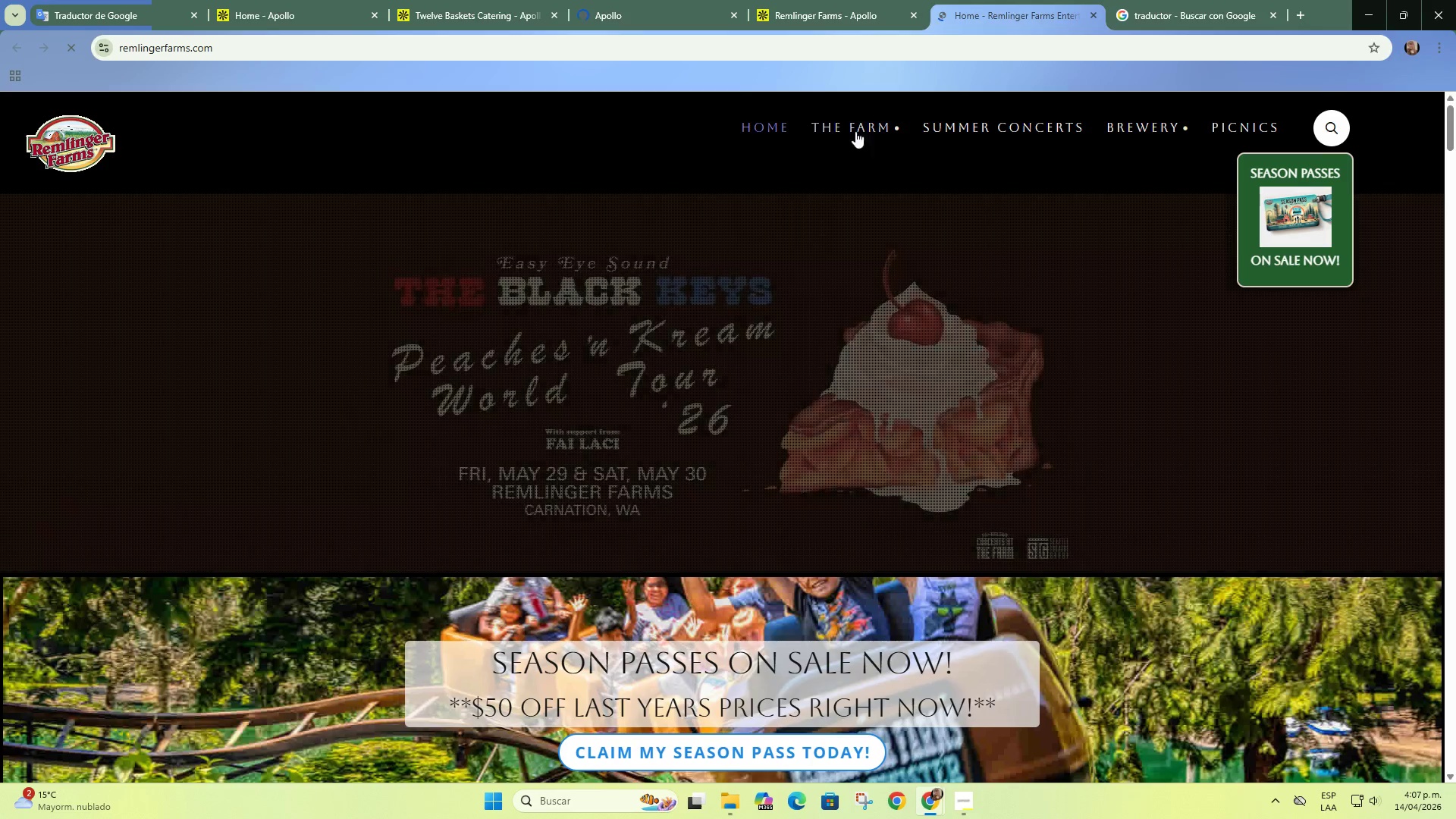 
scroll: coordinate [789, 469], scroll_direction: down, amount: 32.0
 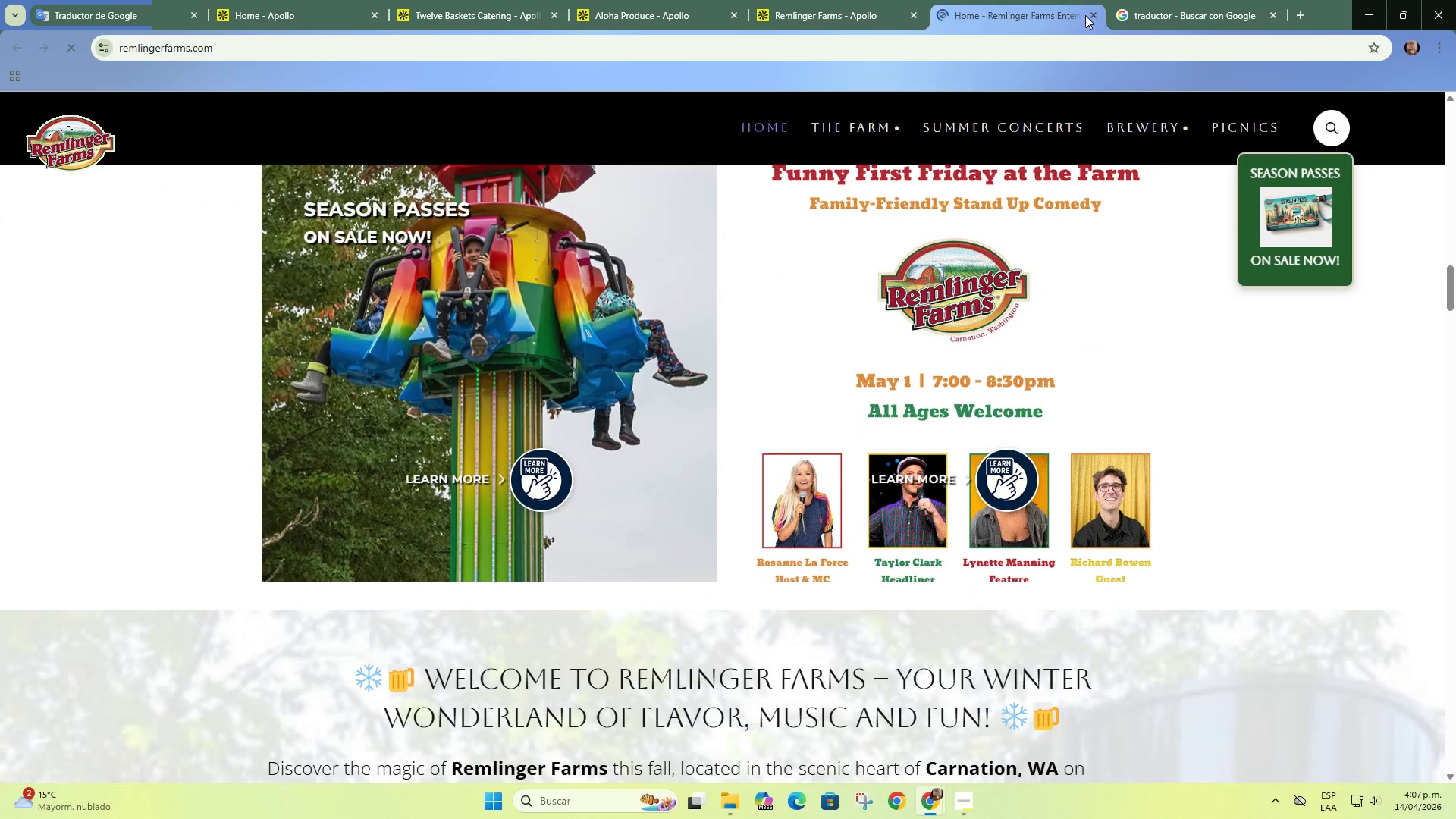 
left_click([1094, 14])
 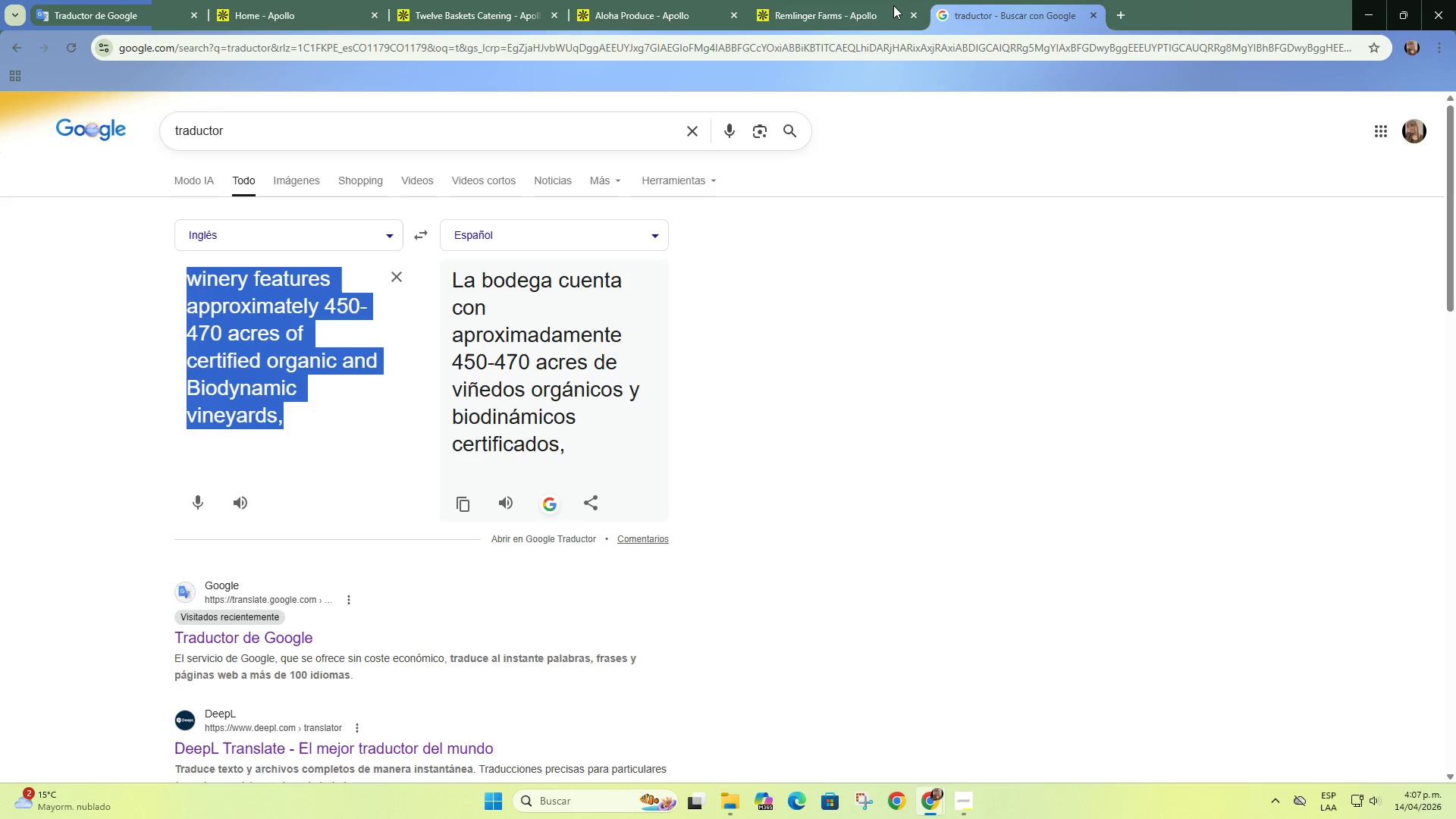 
left_click([861, 2])
 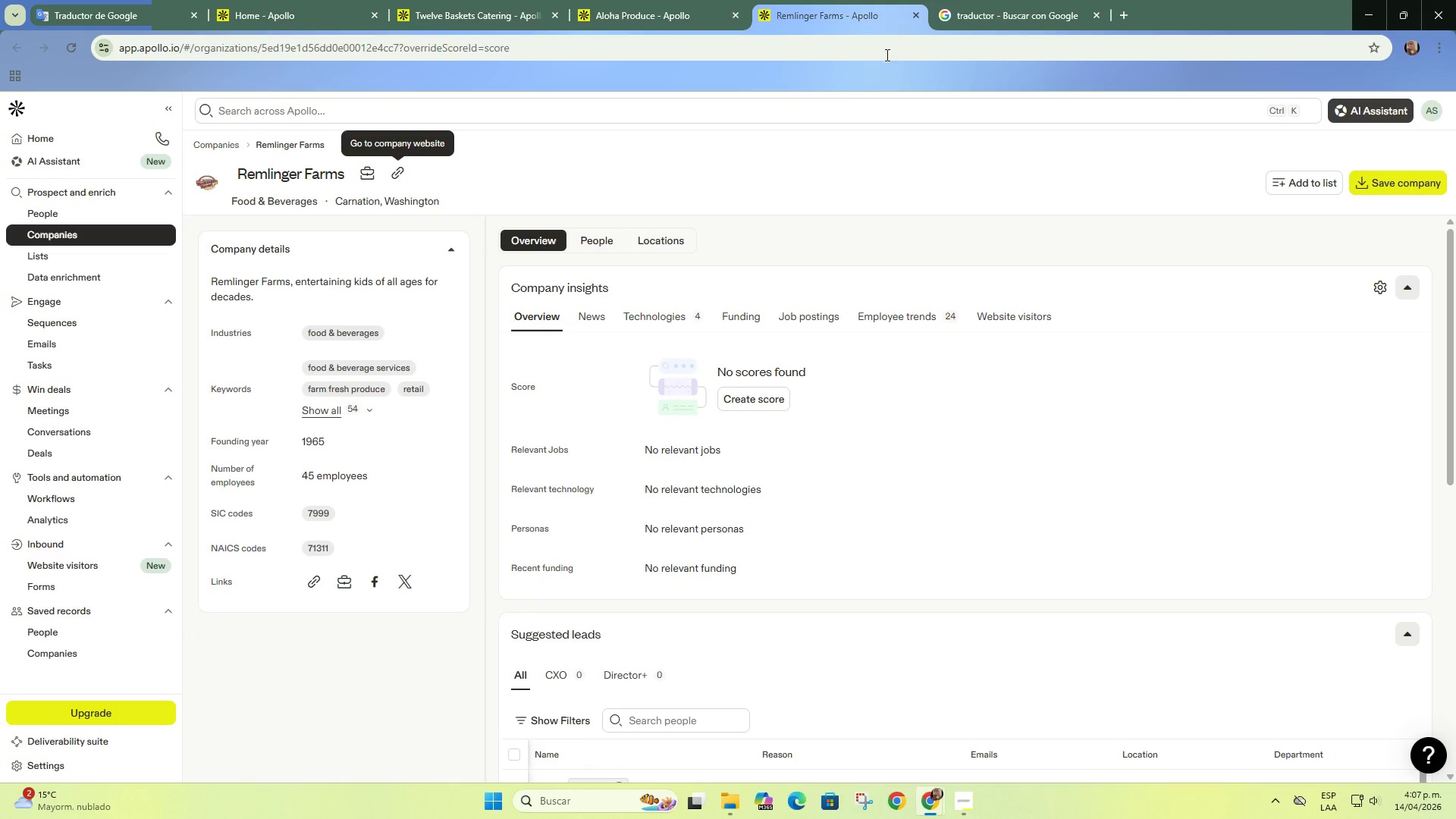 
left_click([921, 16])
 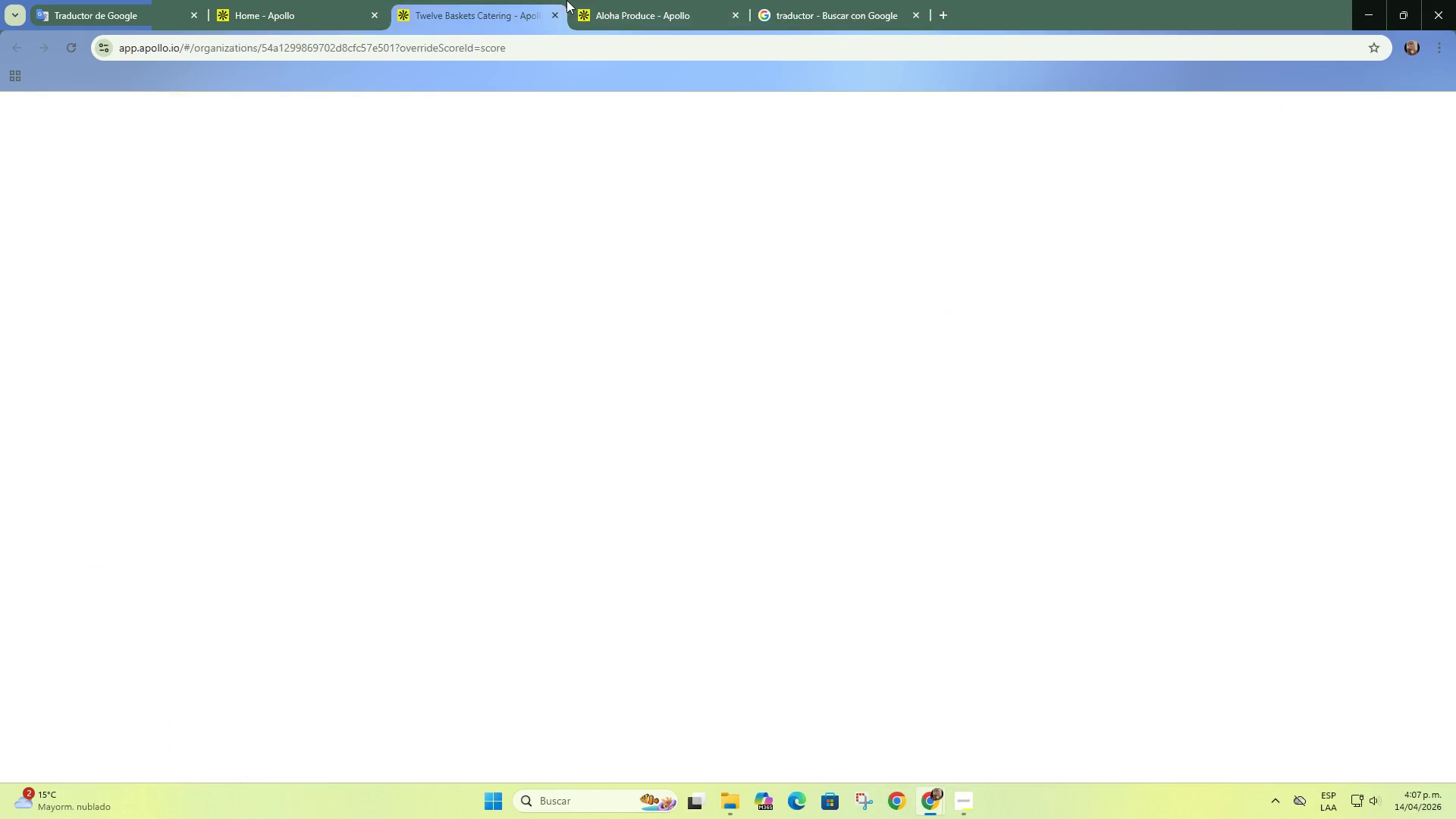 
double_click([650, 0])
 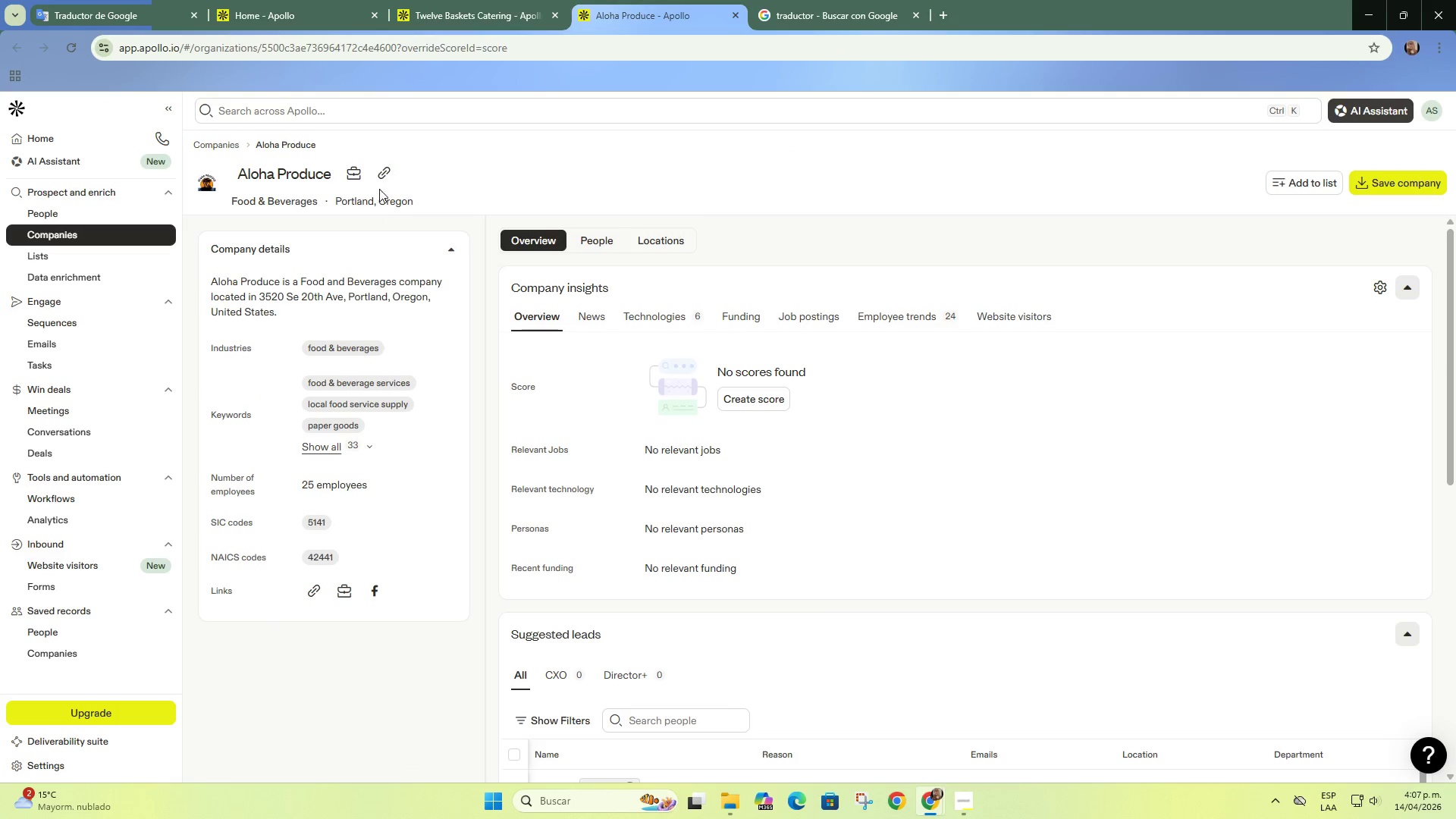 
left_click([387, 178])
 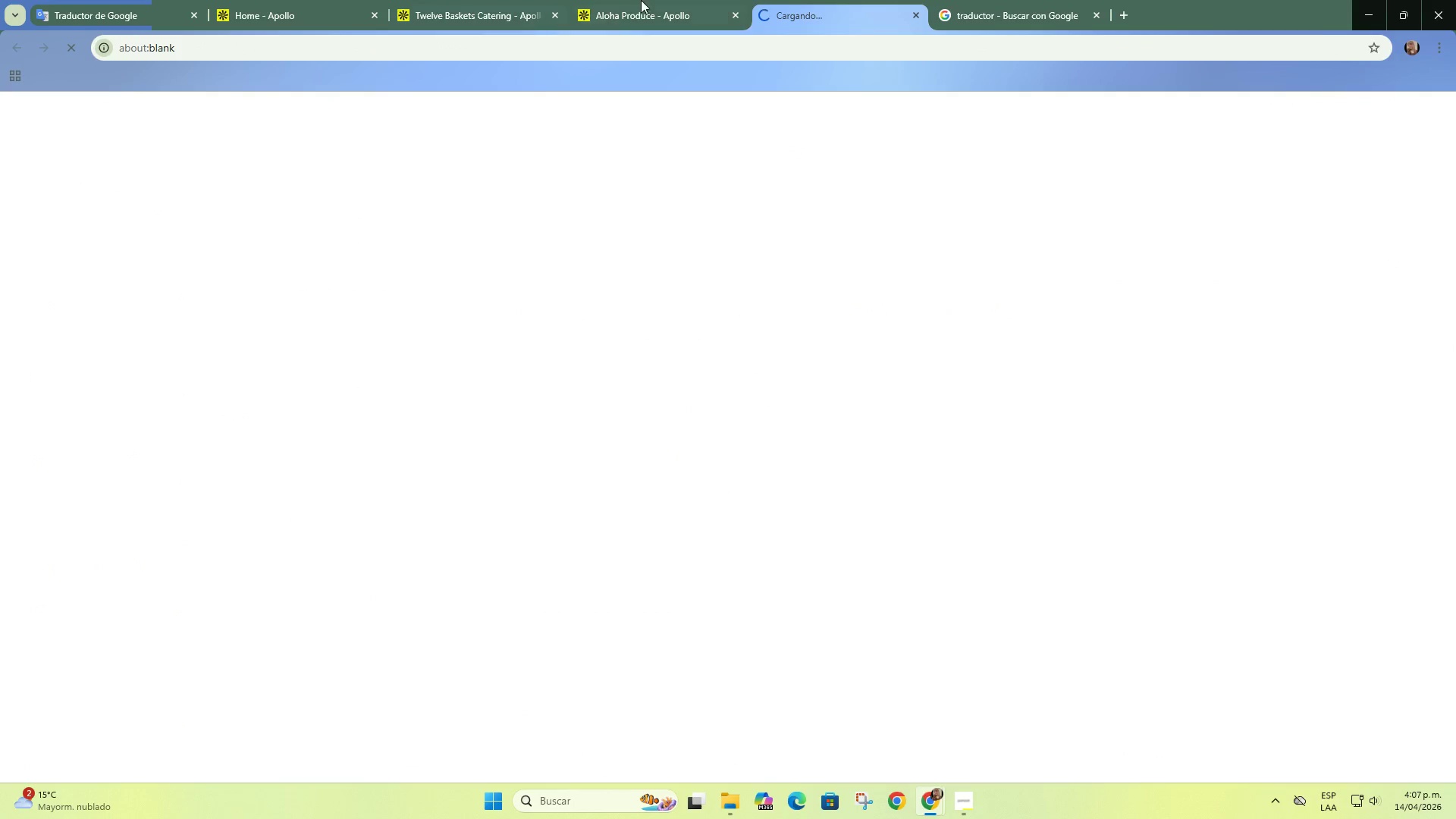 
left_click([648, 0])
 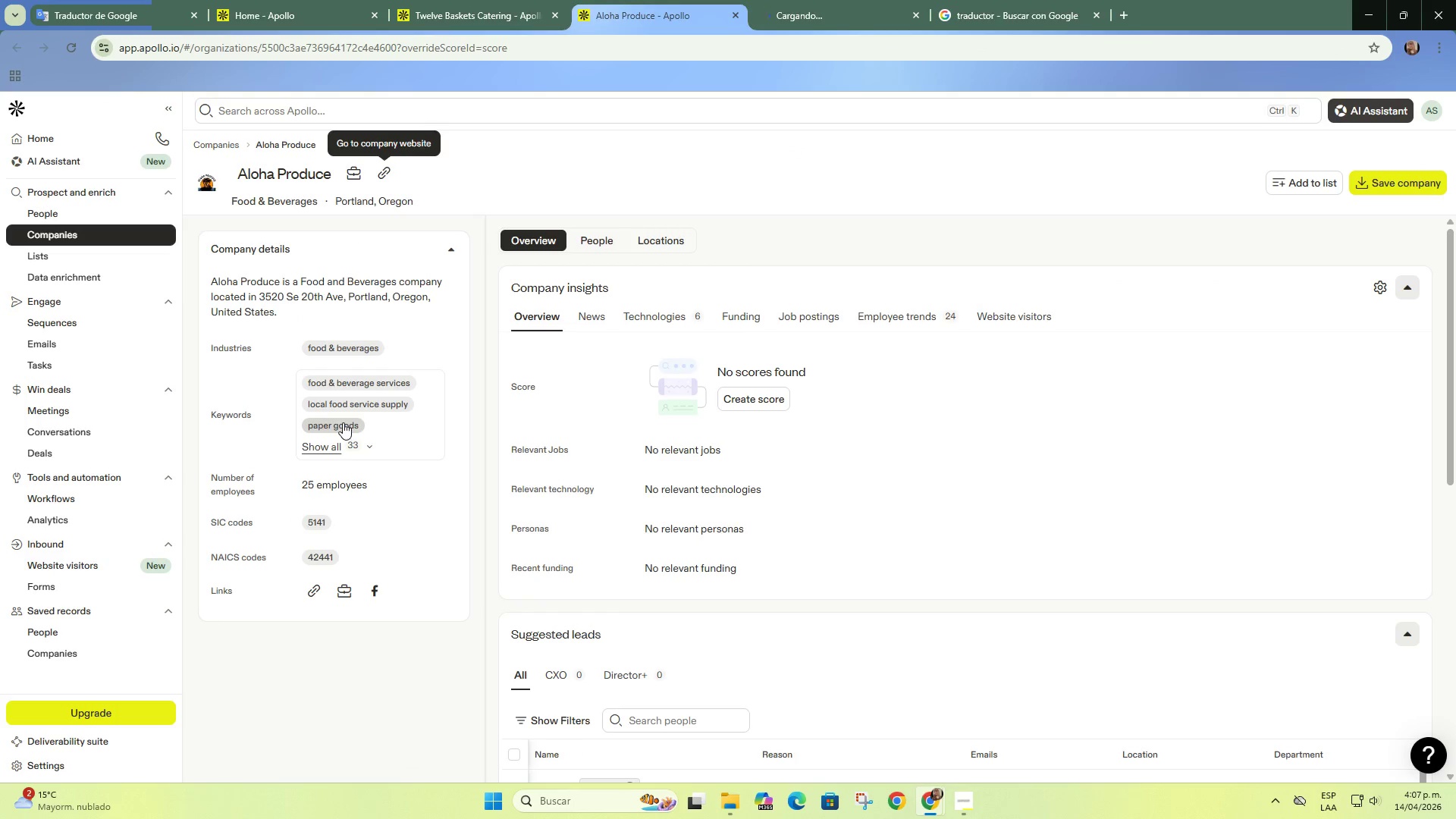 
wait(5.83)
 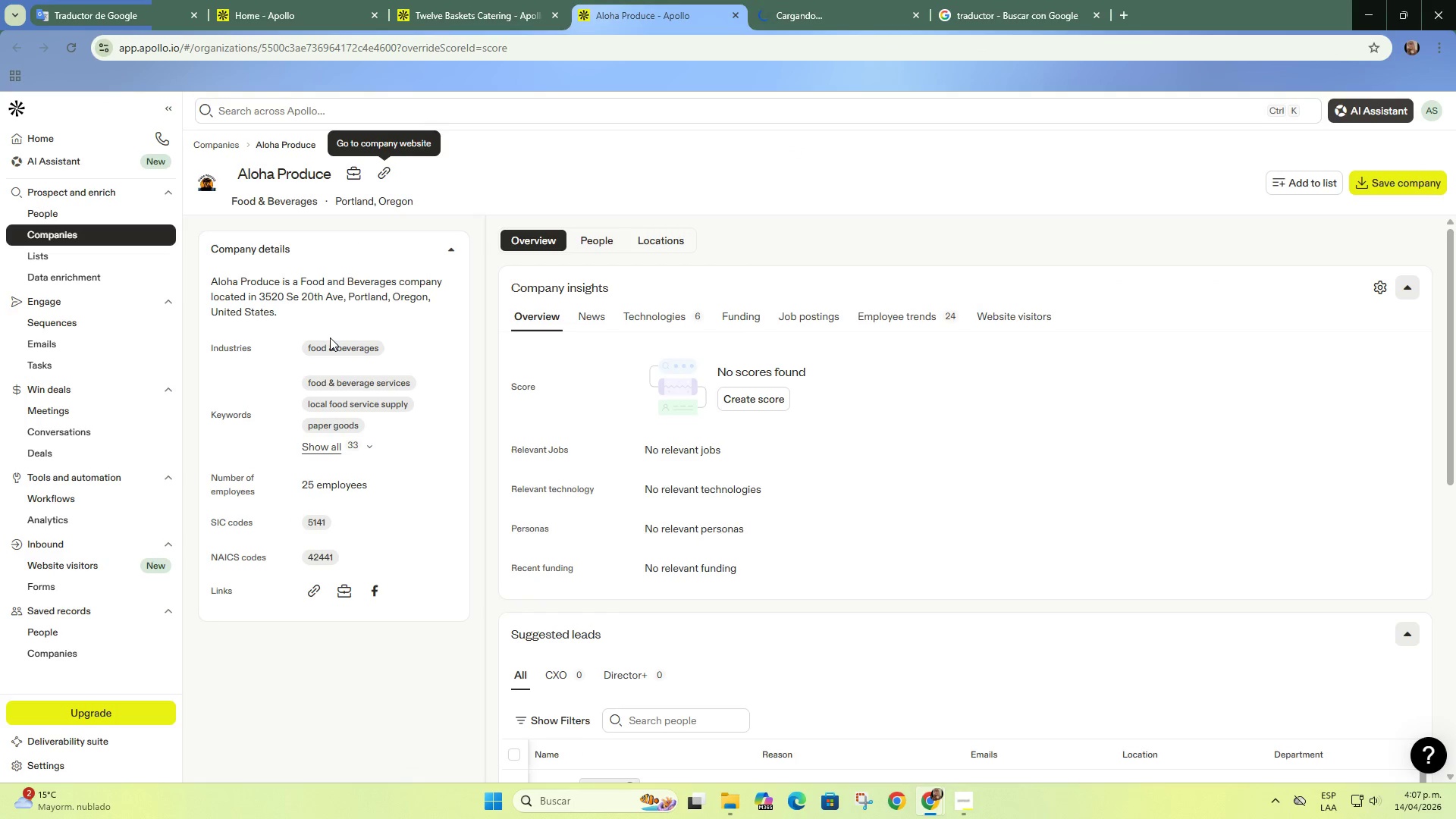 
double_click([469, 0])
 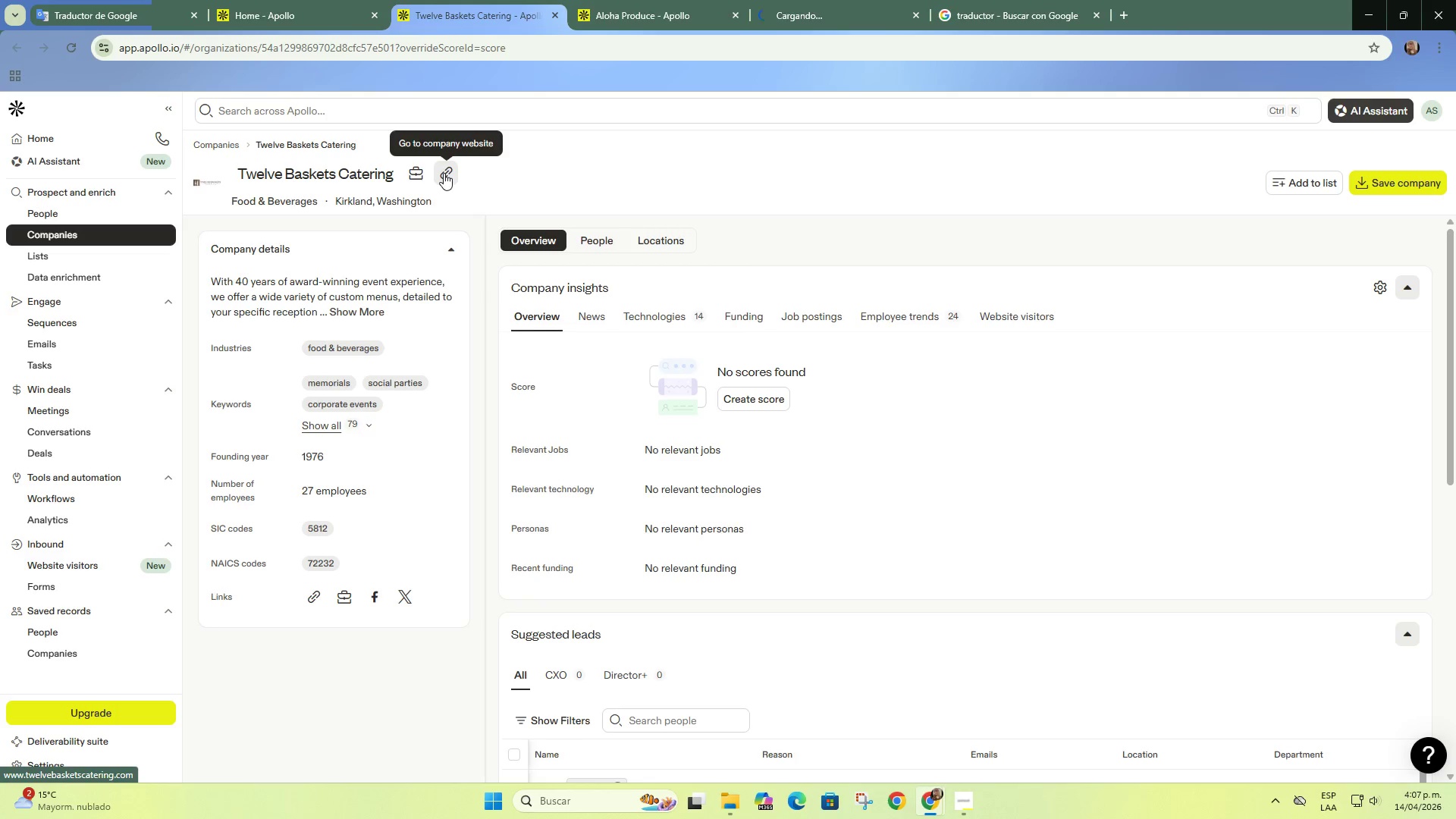 
left_click([444, 173])
 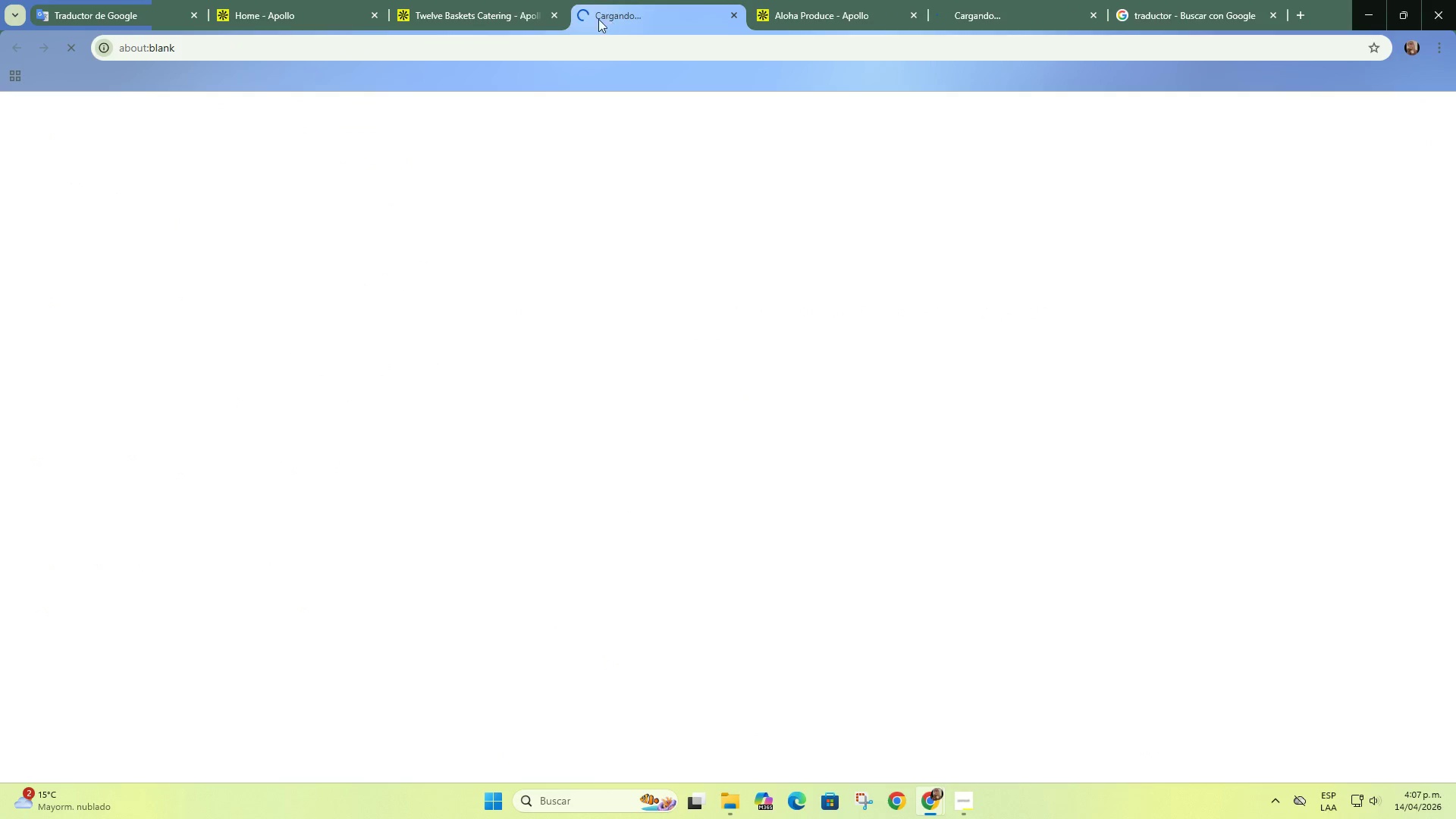 
left_click([332, 0])
 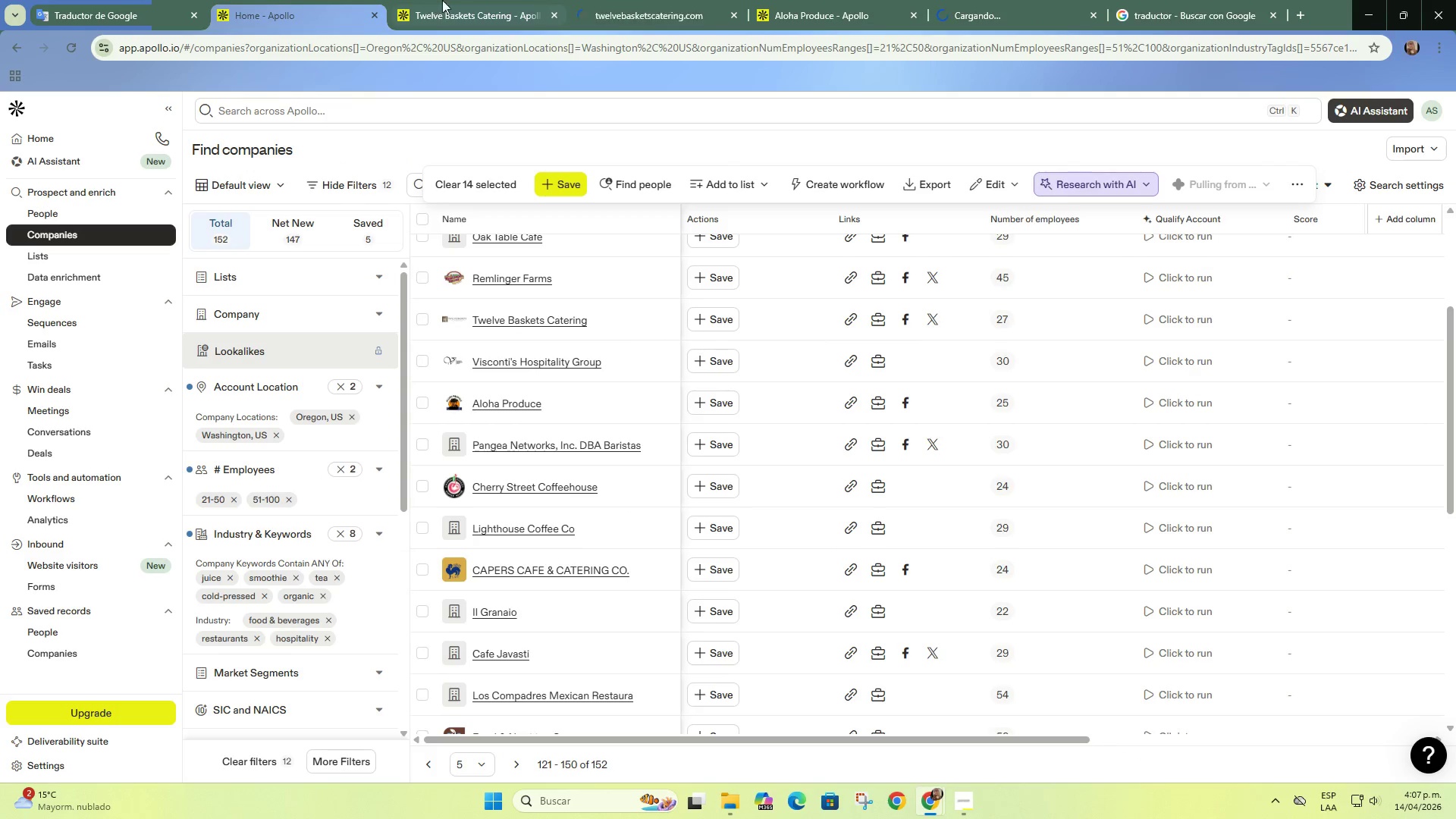 
left_click([450, 0])
 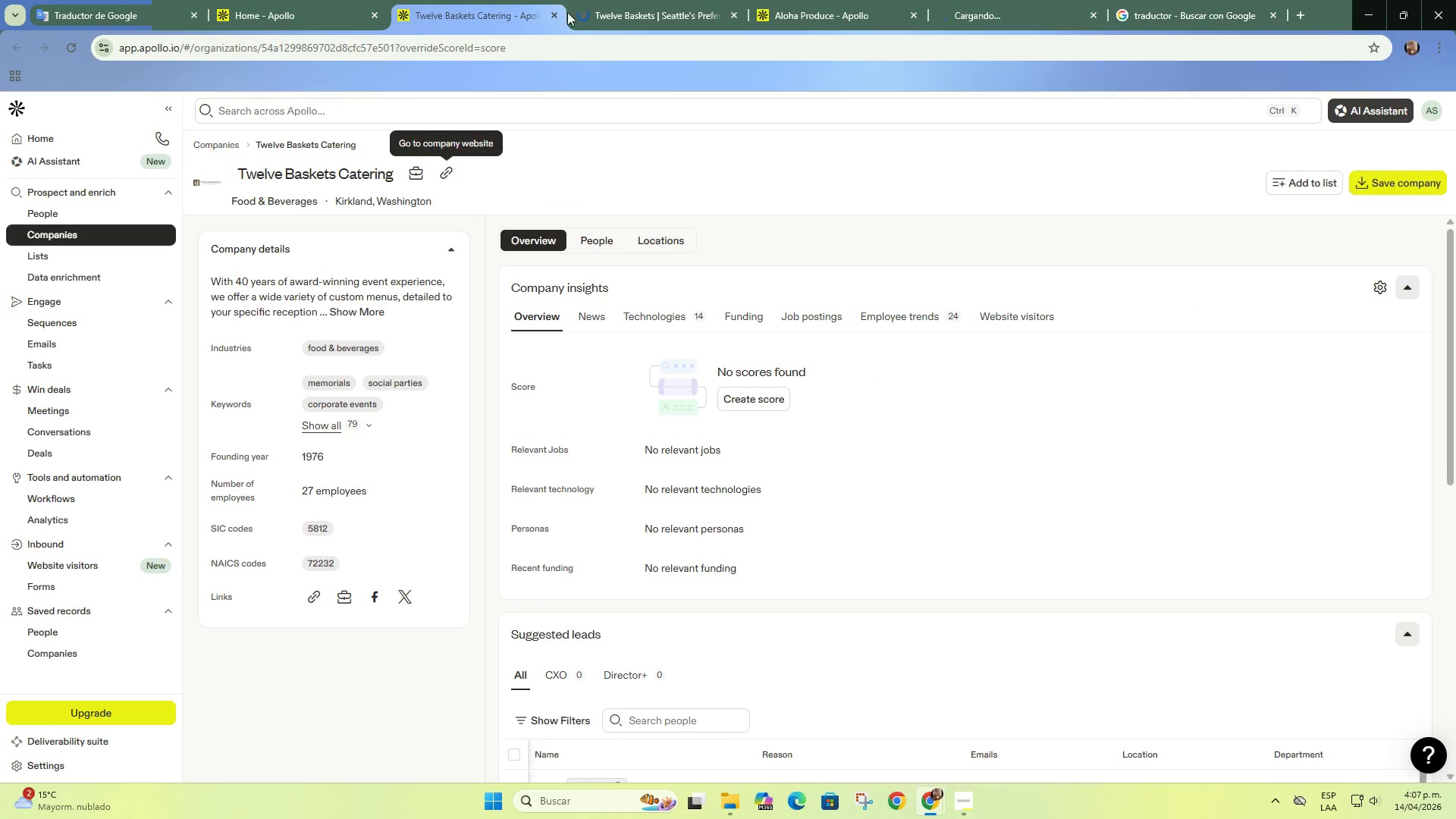 
left_click([582, 12])
 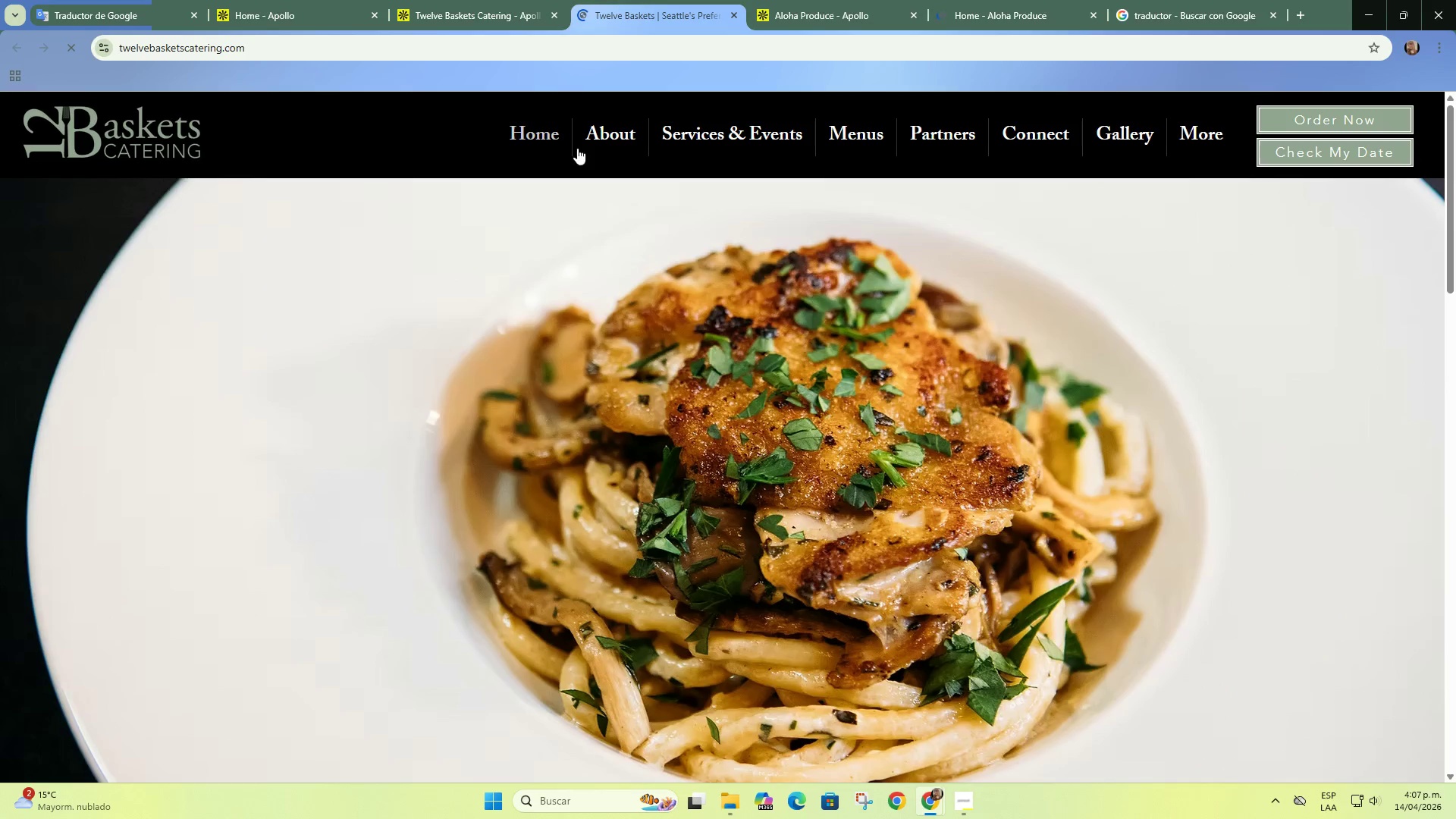 
scroll: coordinate [595, 304], scroll_direction: down, amount: 2.0
 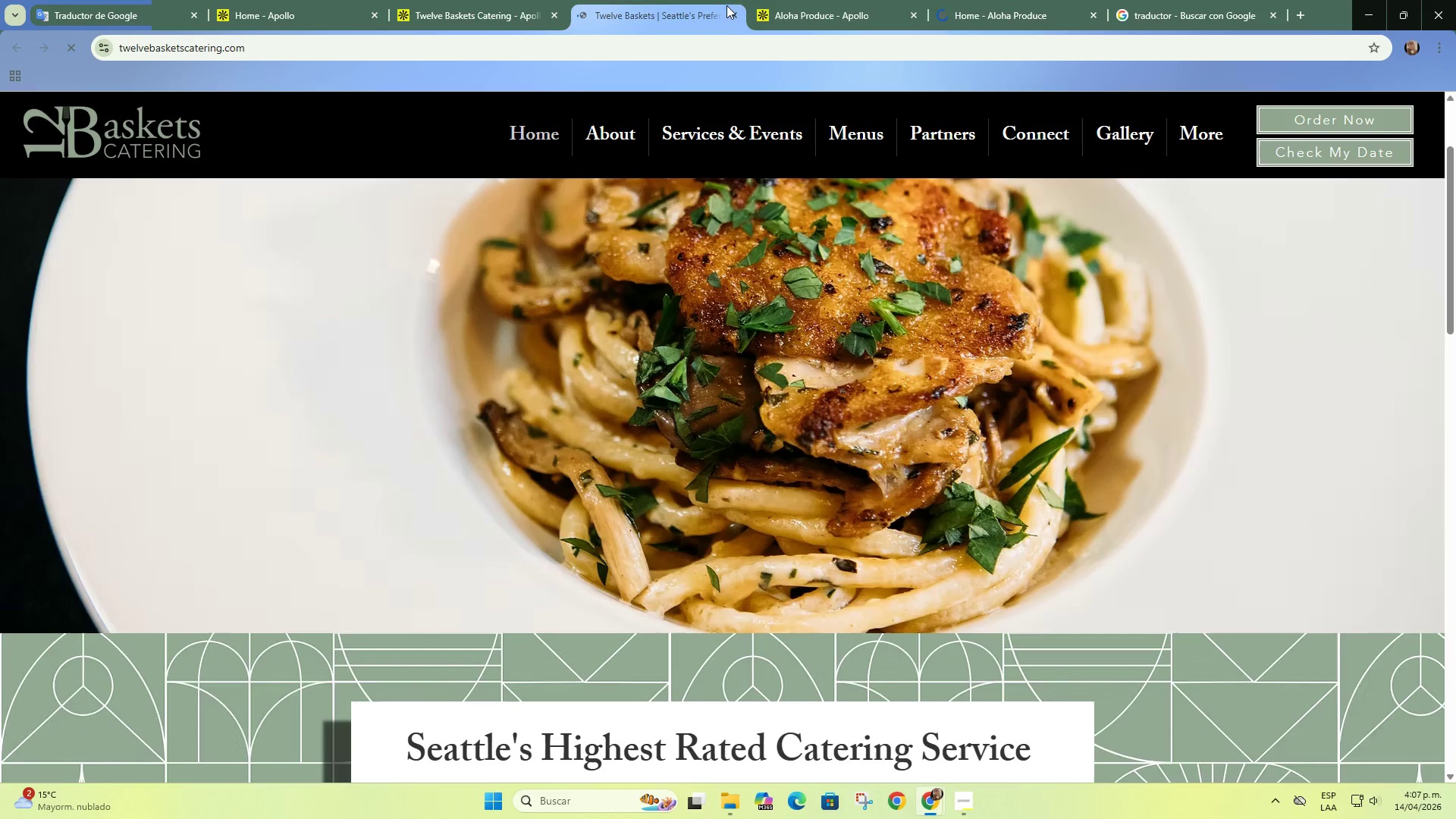 
left_click([733, 14])
 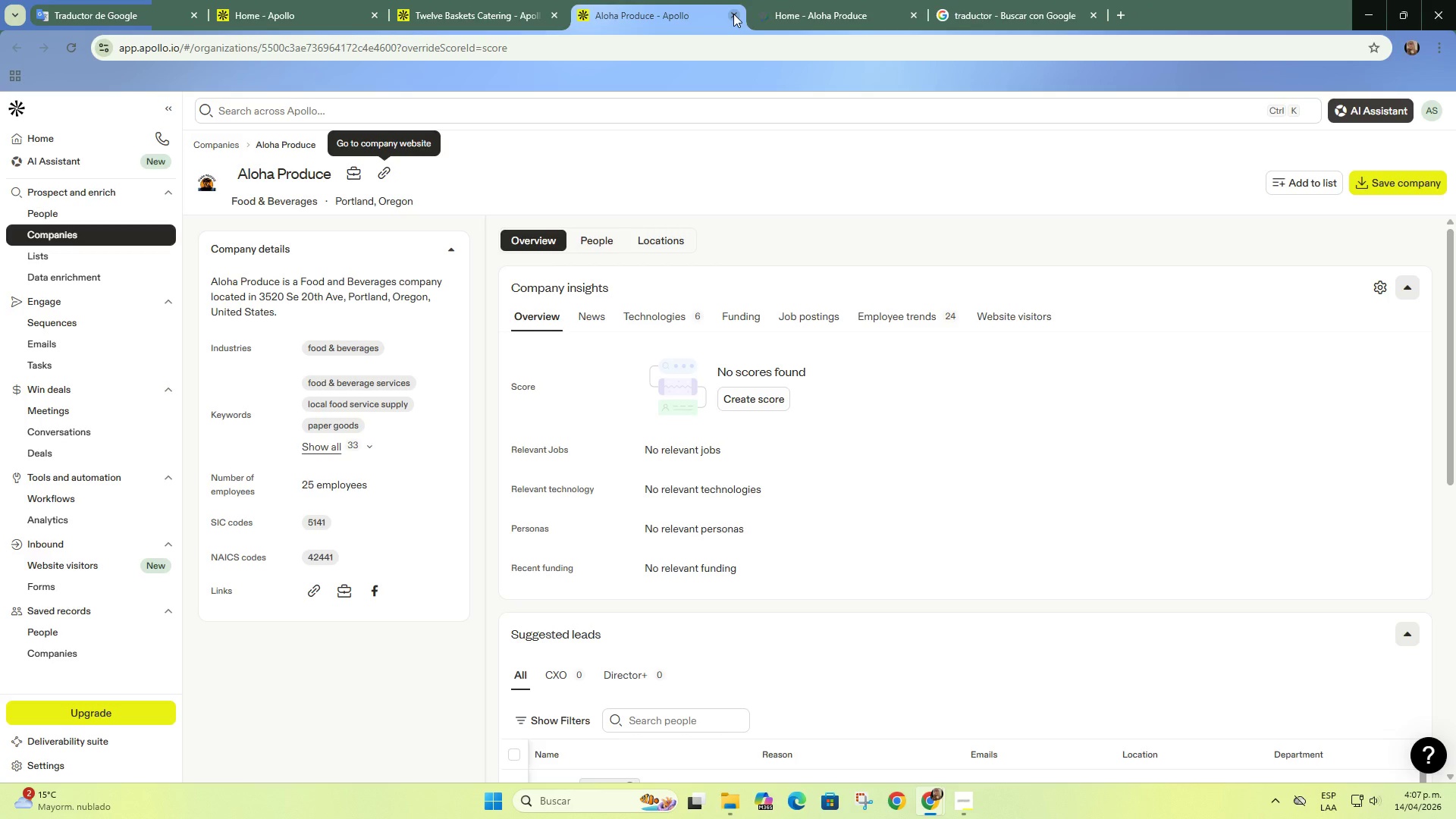 
left_click([790, 14])
 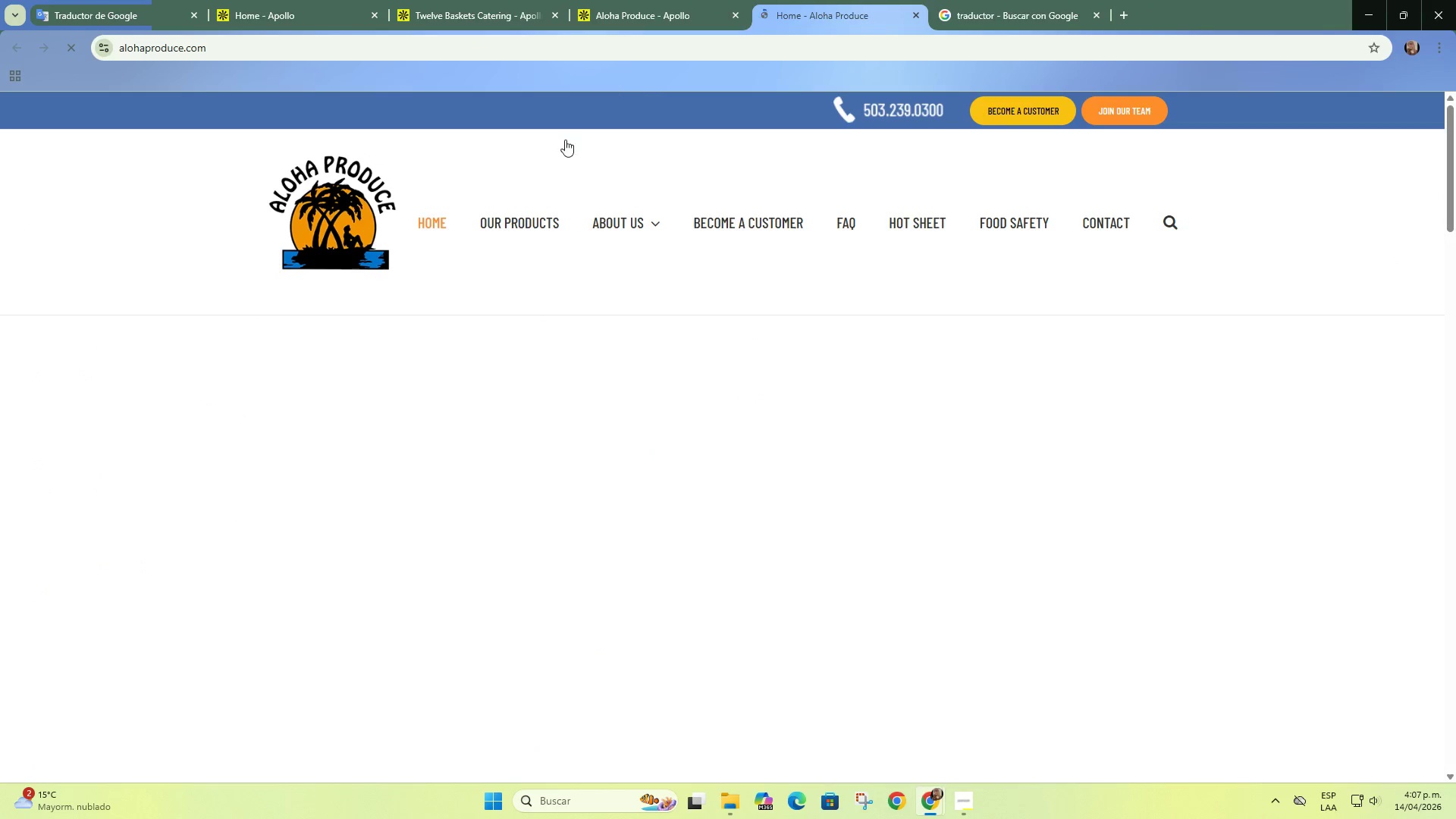 
scroll: coordinate [513, 292], scroll_direction: none, amount: 0.0
 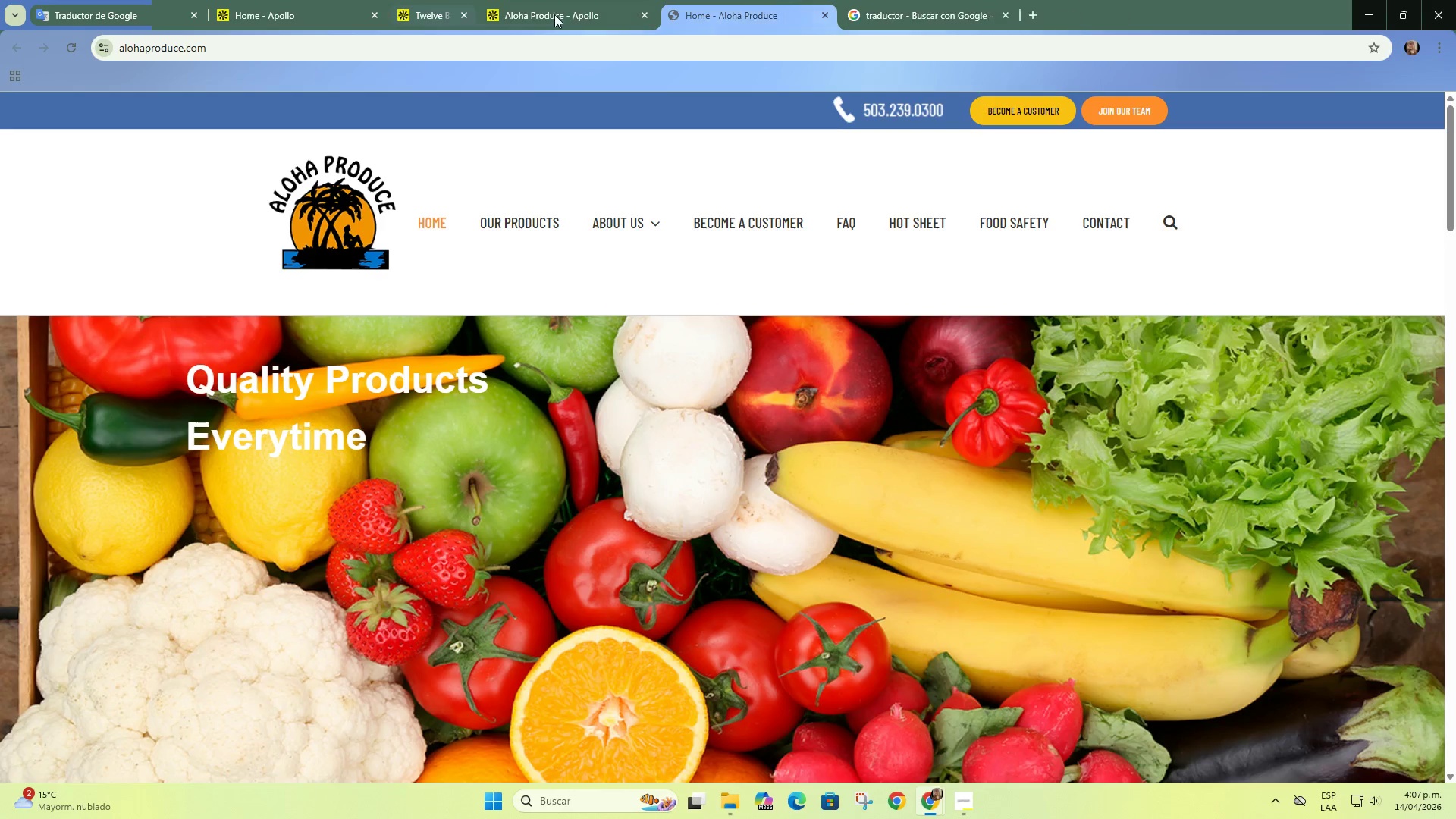 
double_click([554, 14])
 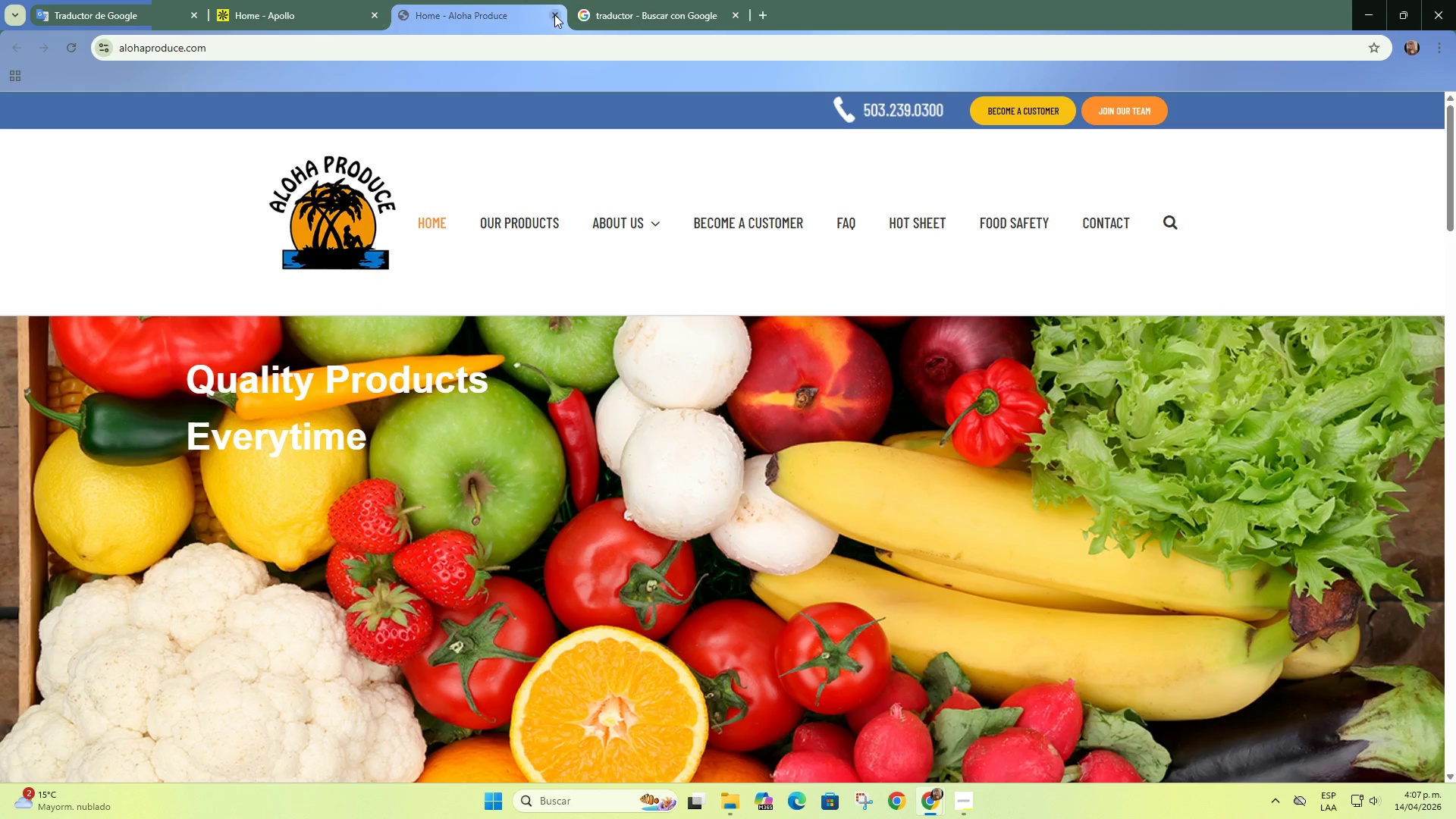 
triple_click([554, 14])
 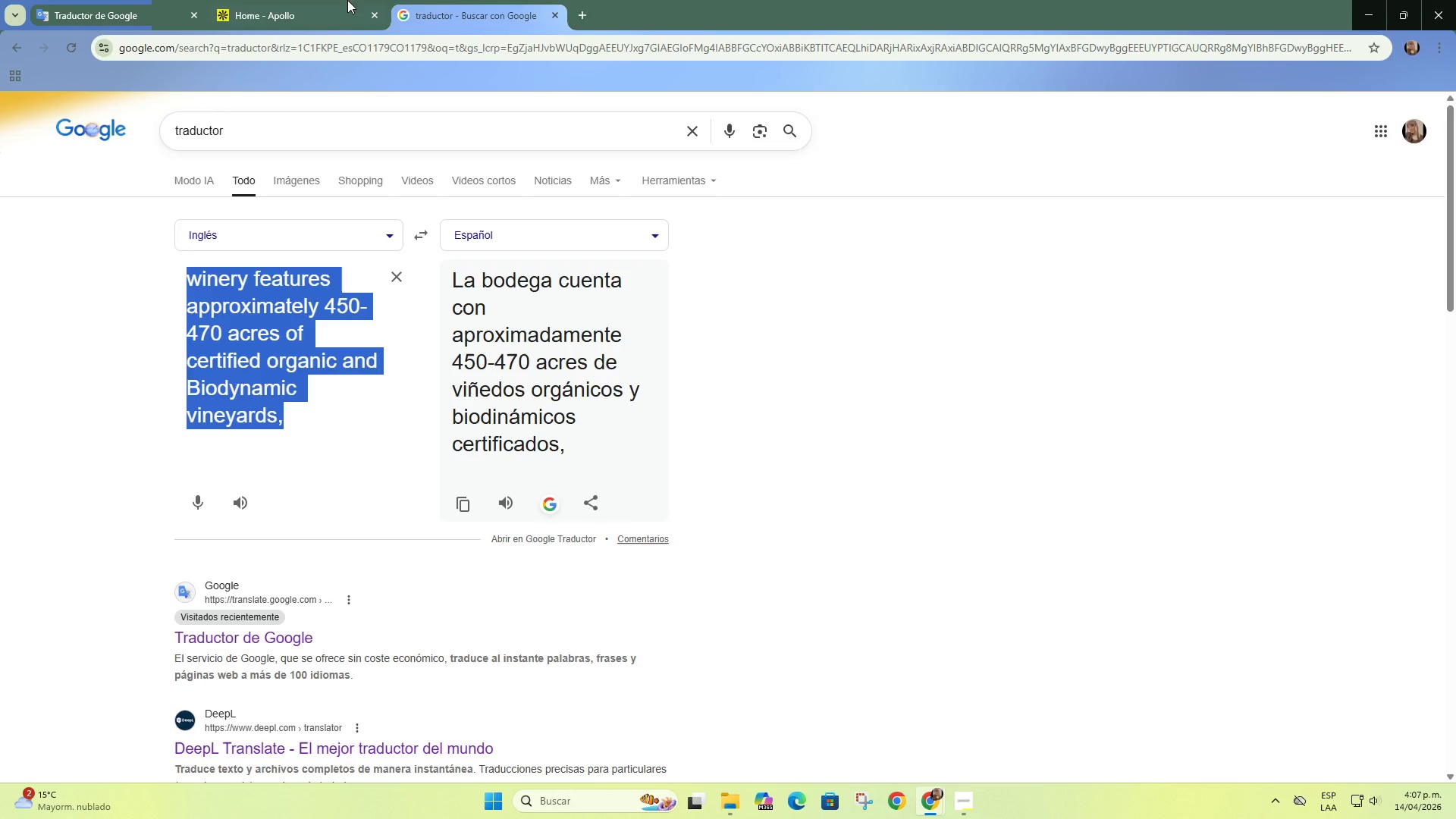 
triple_click([334, 0])
 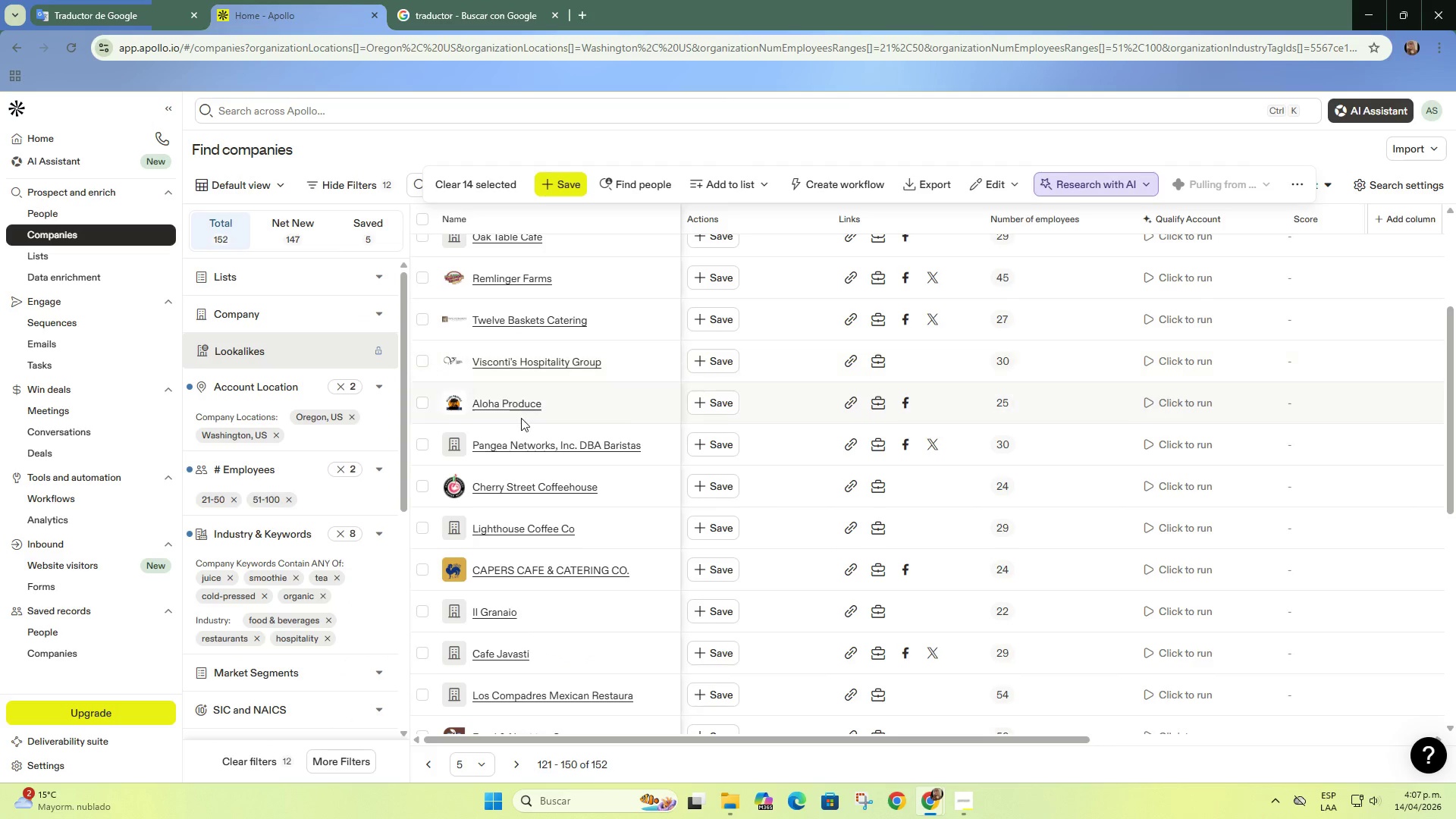 
scroll: coordinate [595, 471], scroll_direction: down, amount: 5.0
 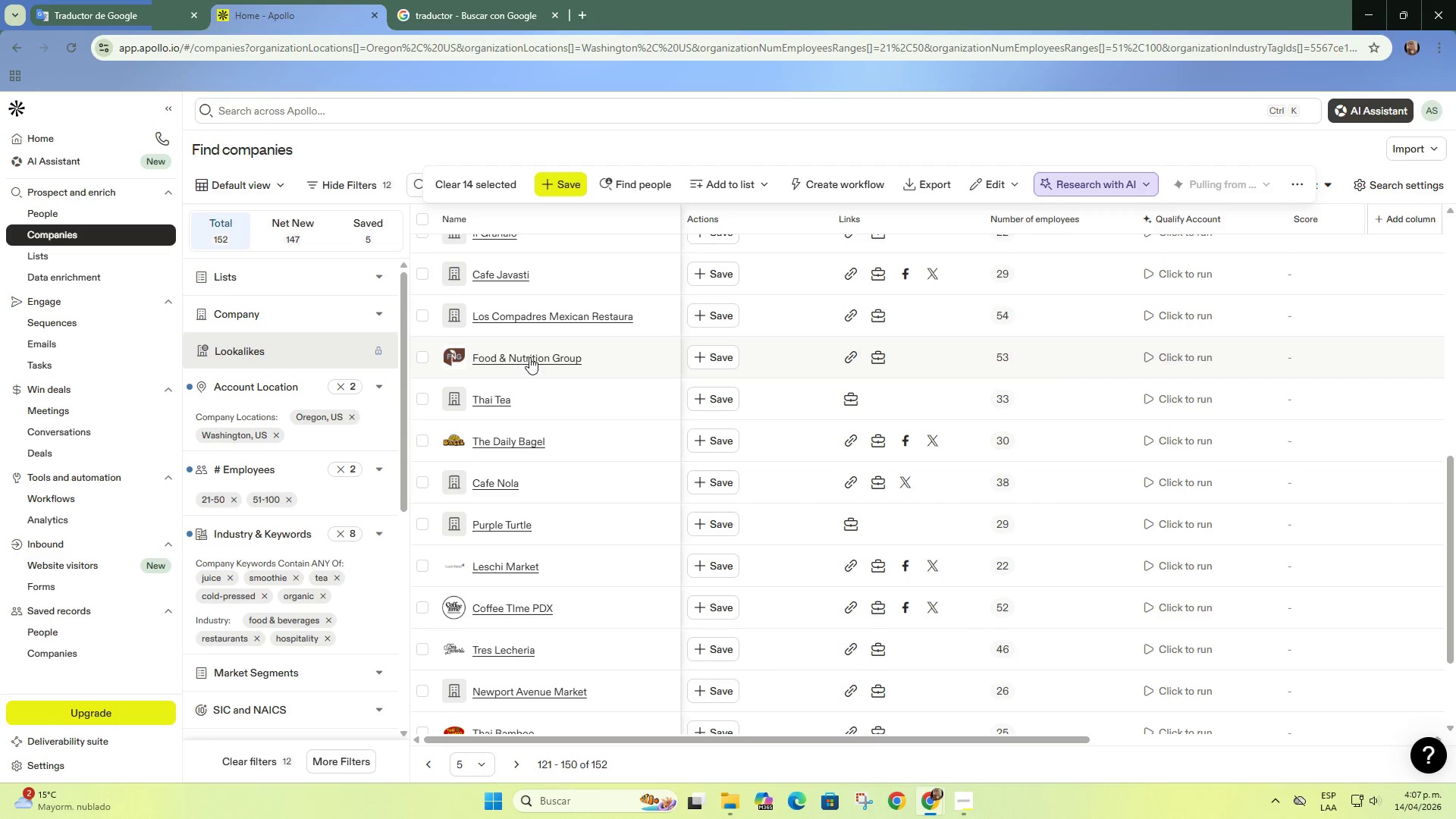 
right_click([537, 358])
 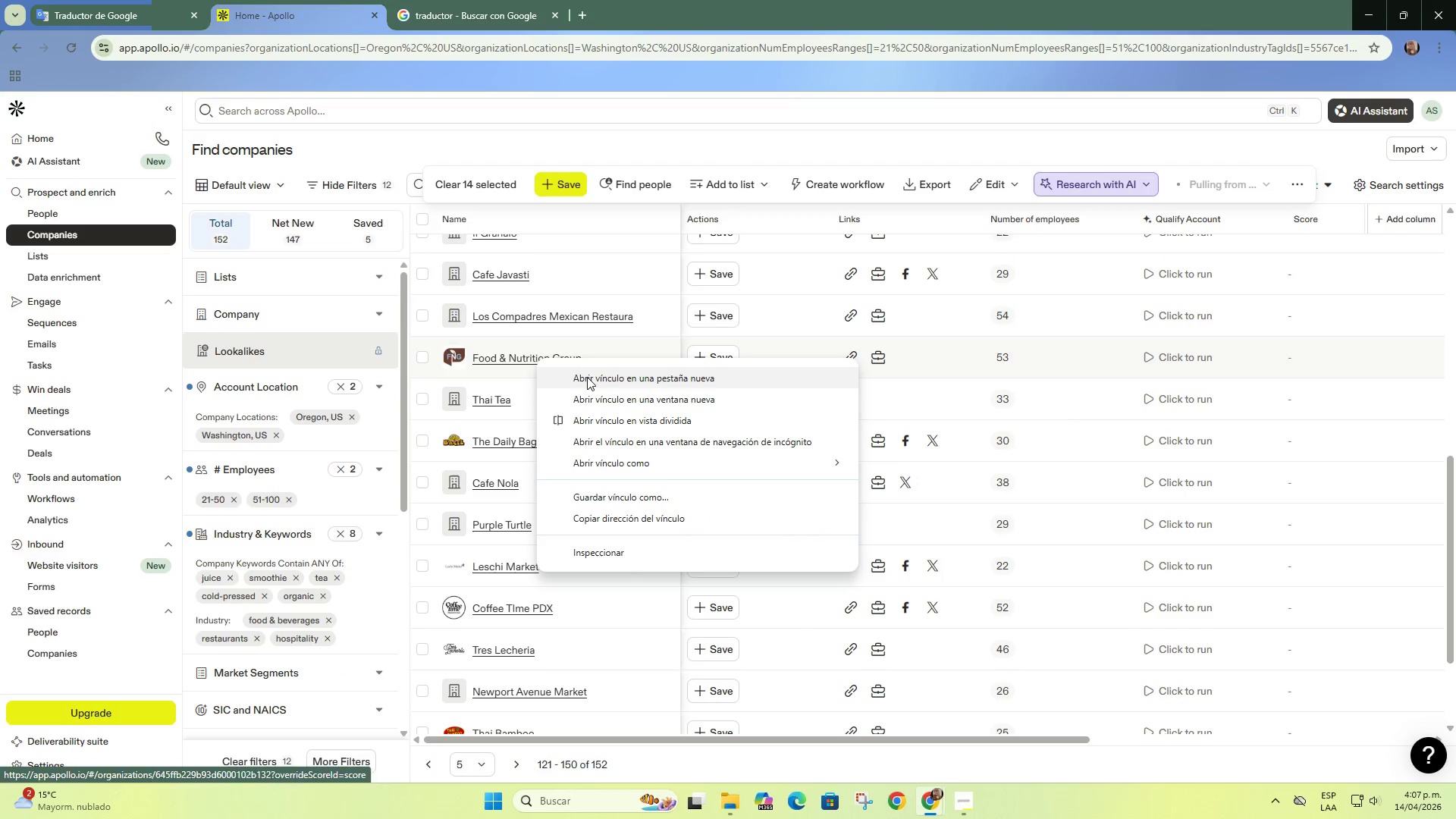 
left_click([588, 377])
 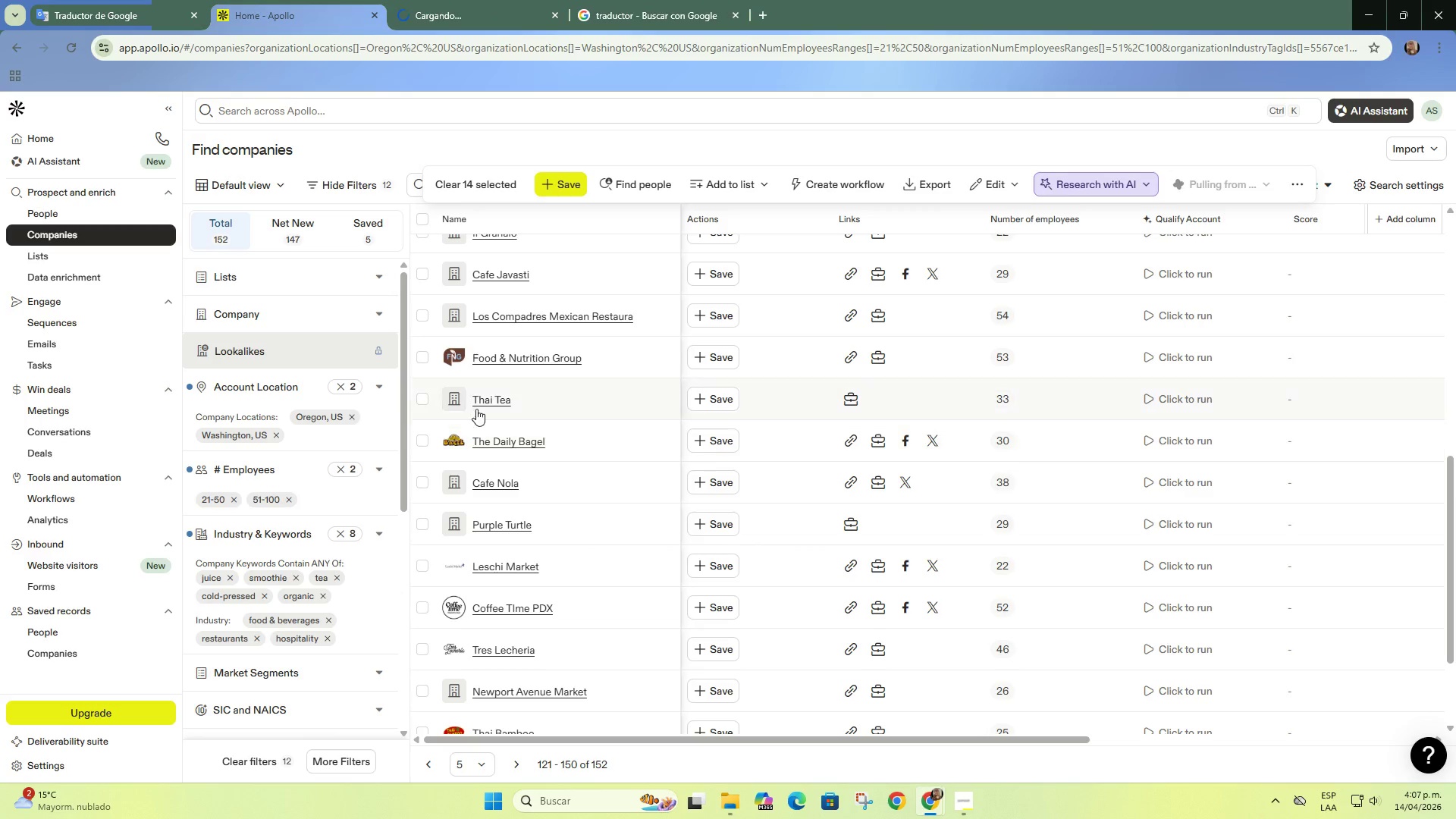 
right_click([500, 405])
 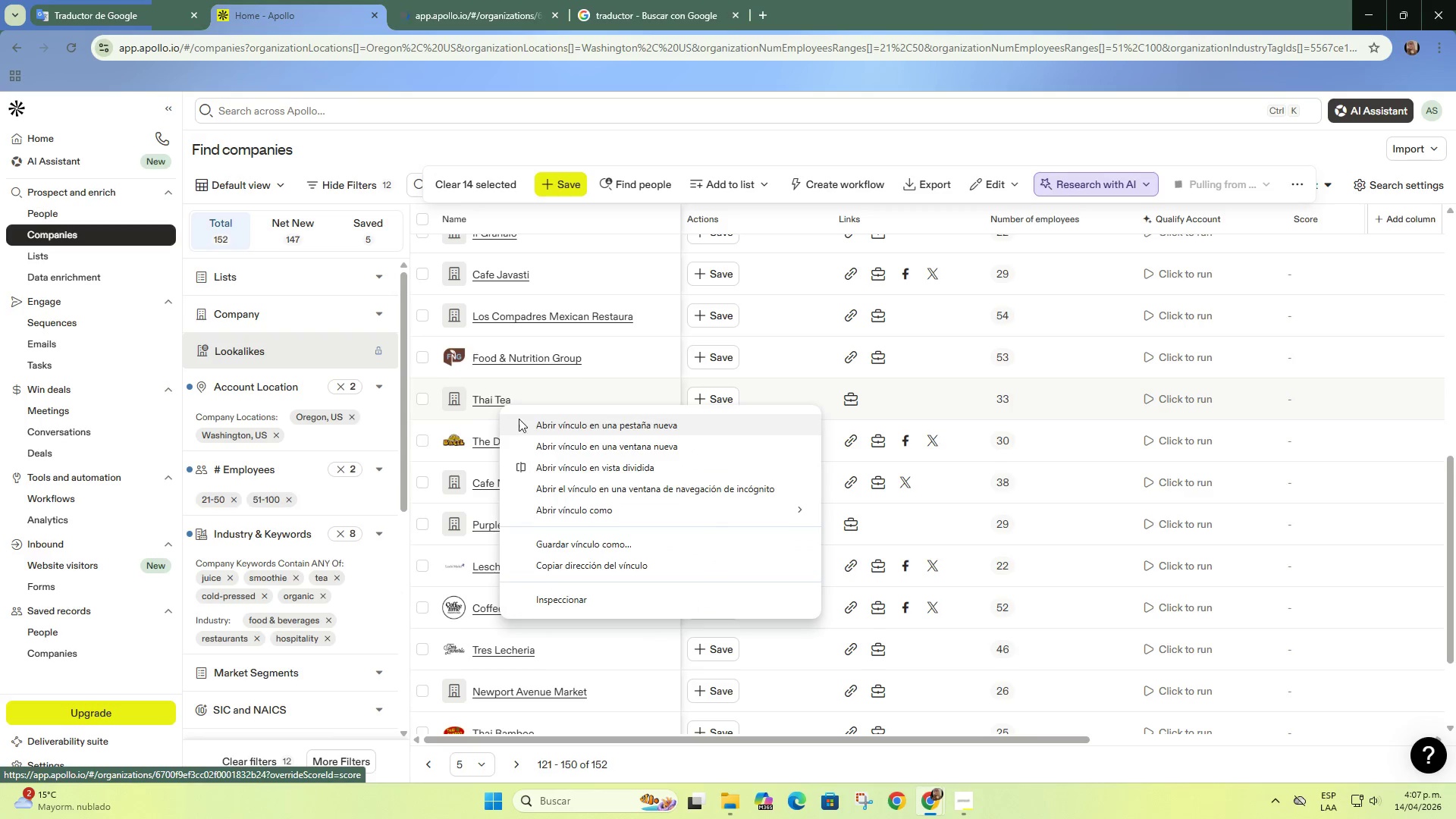 
left_click([532, 422])
 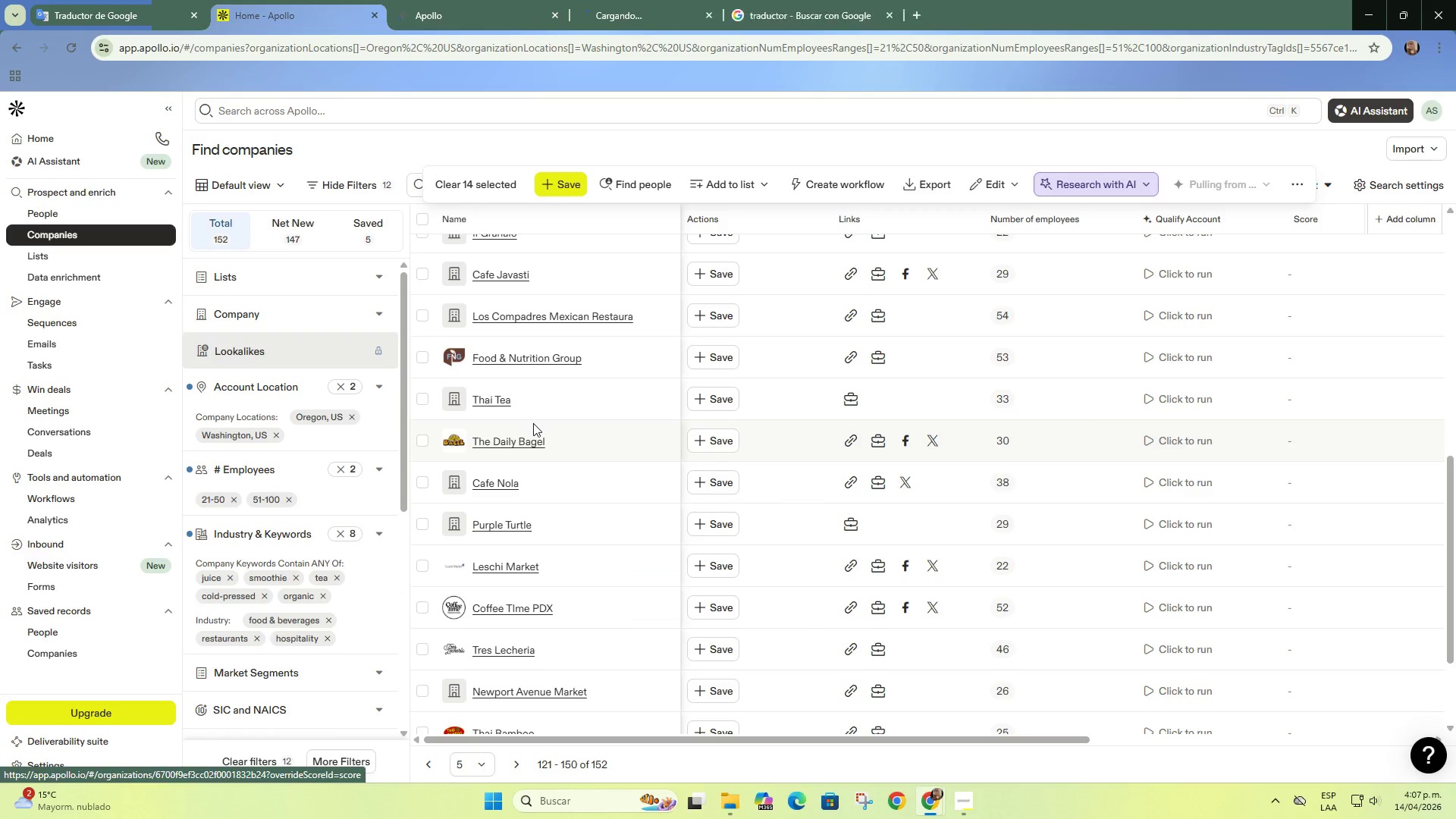 
scroll: coordinate [525, 431], scroll_direction: down, amount: 2.0
 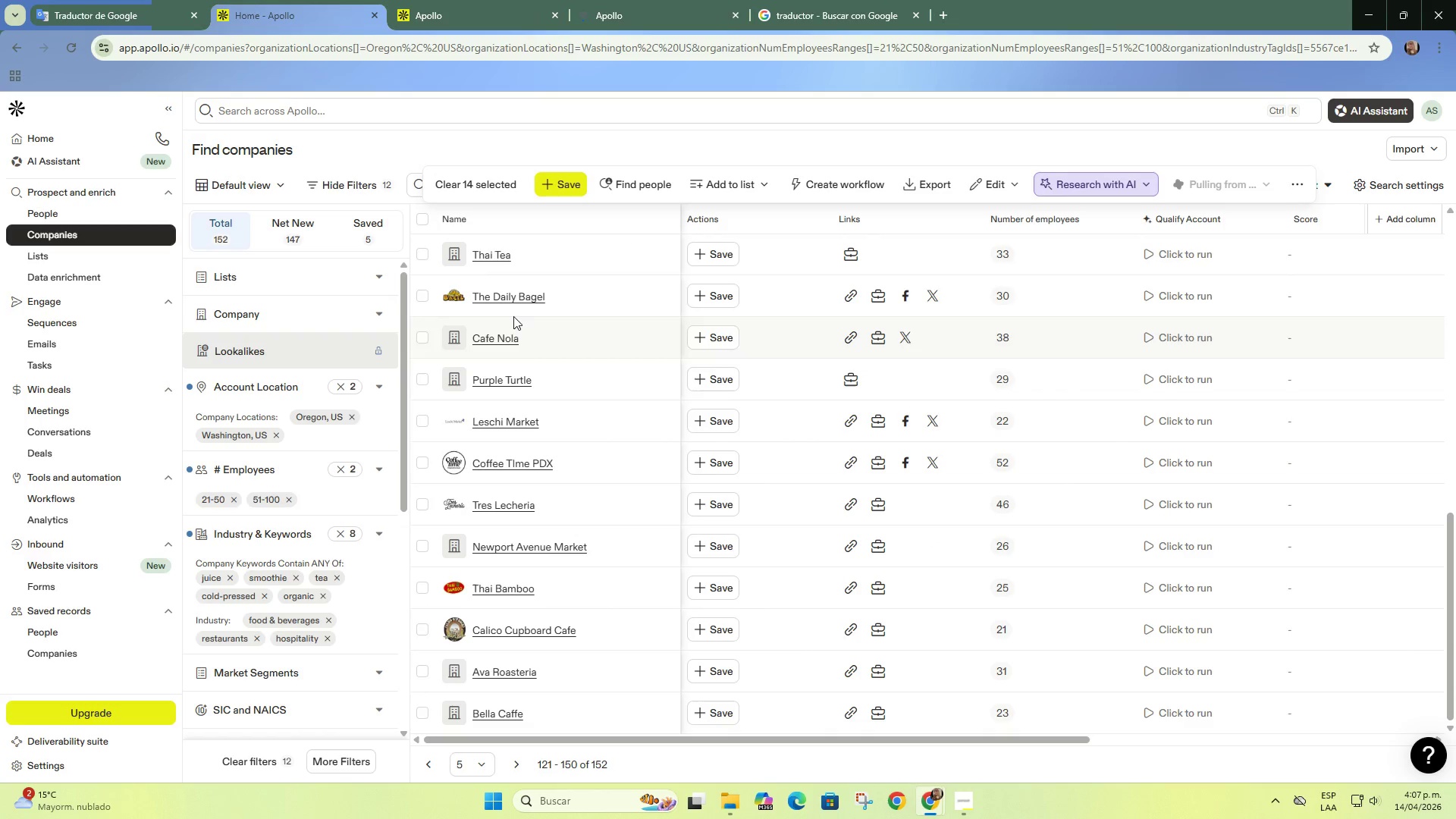 
right_click([513, 298])
 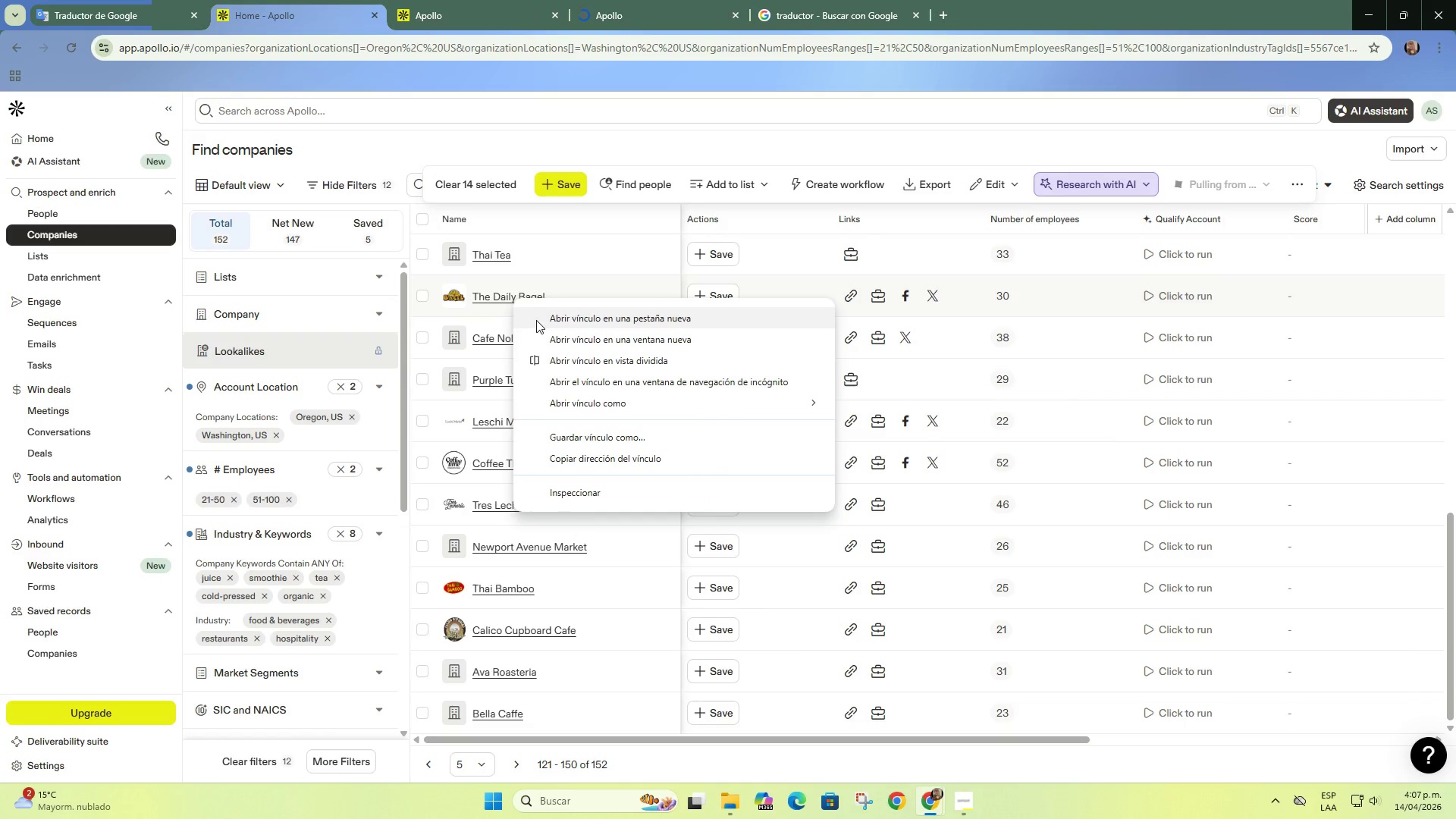 
left_click([545, 320])
 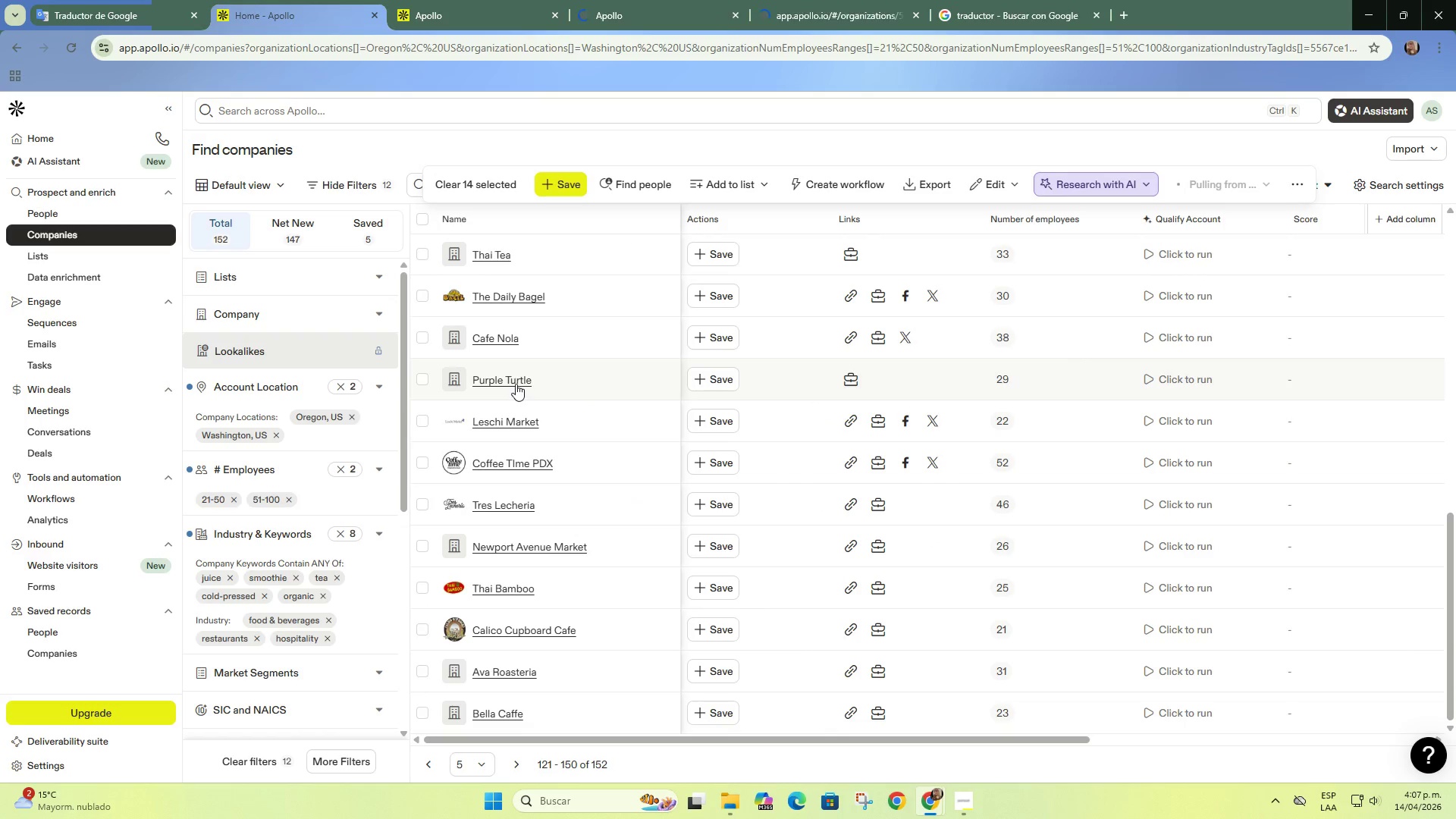 
right_click([516, 384])
 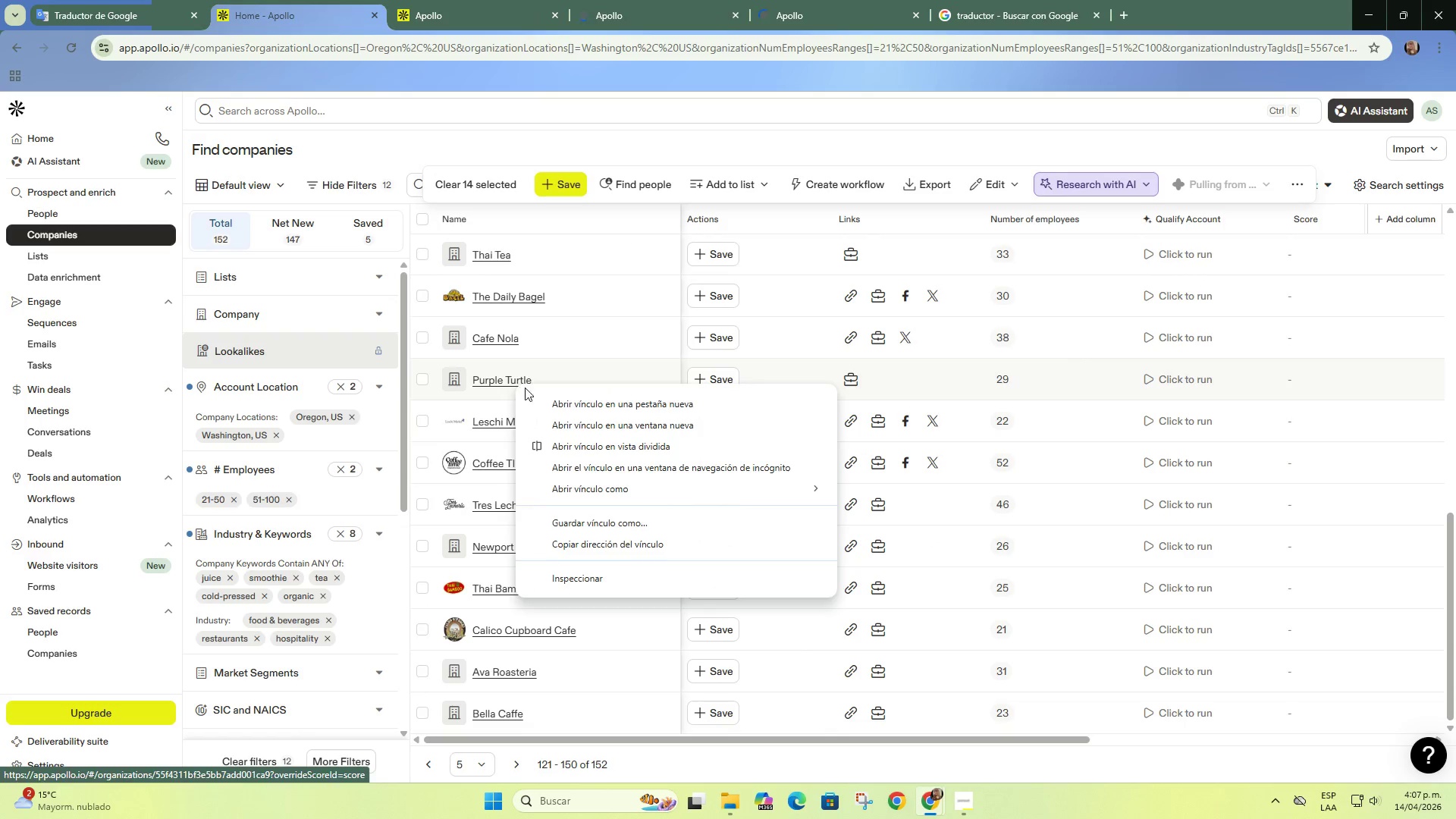 
left_click([548, 396])
 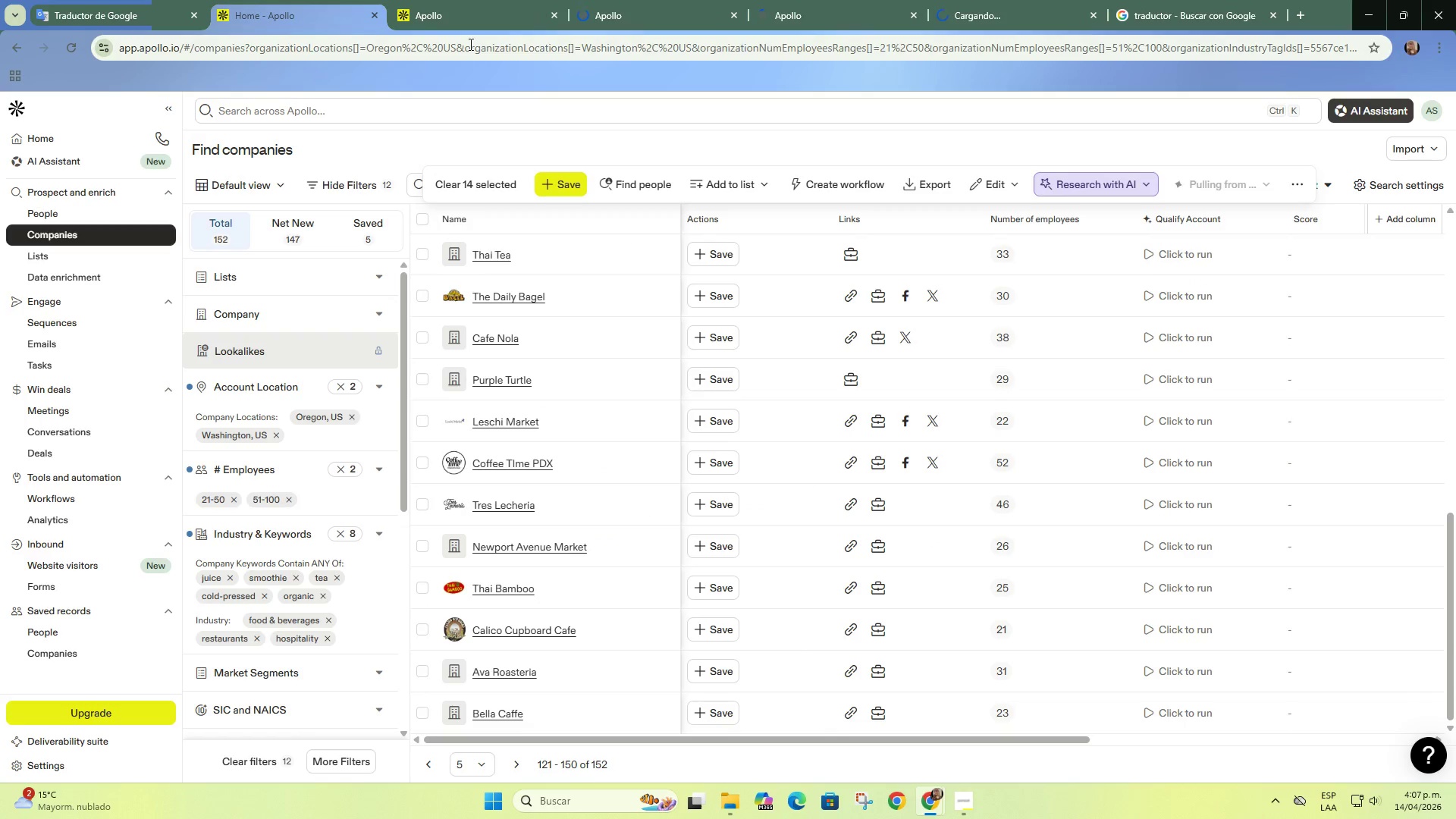 
left_click([474, 17])
 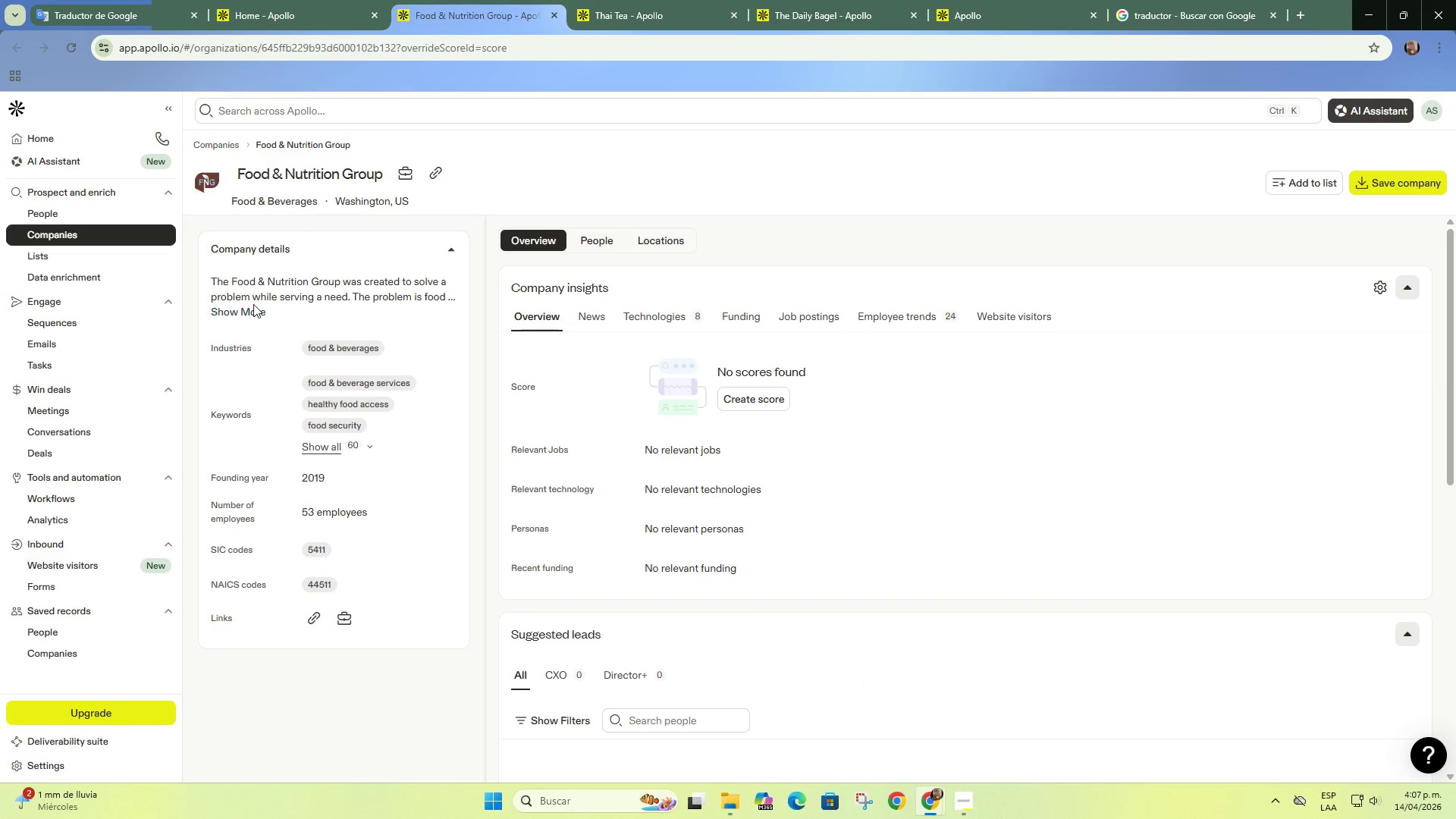 
left_click([249, 313])
 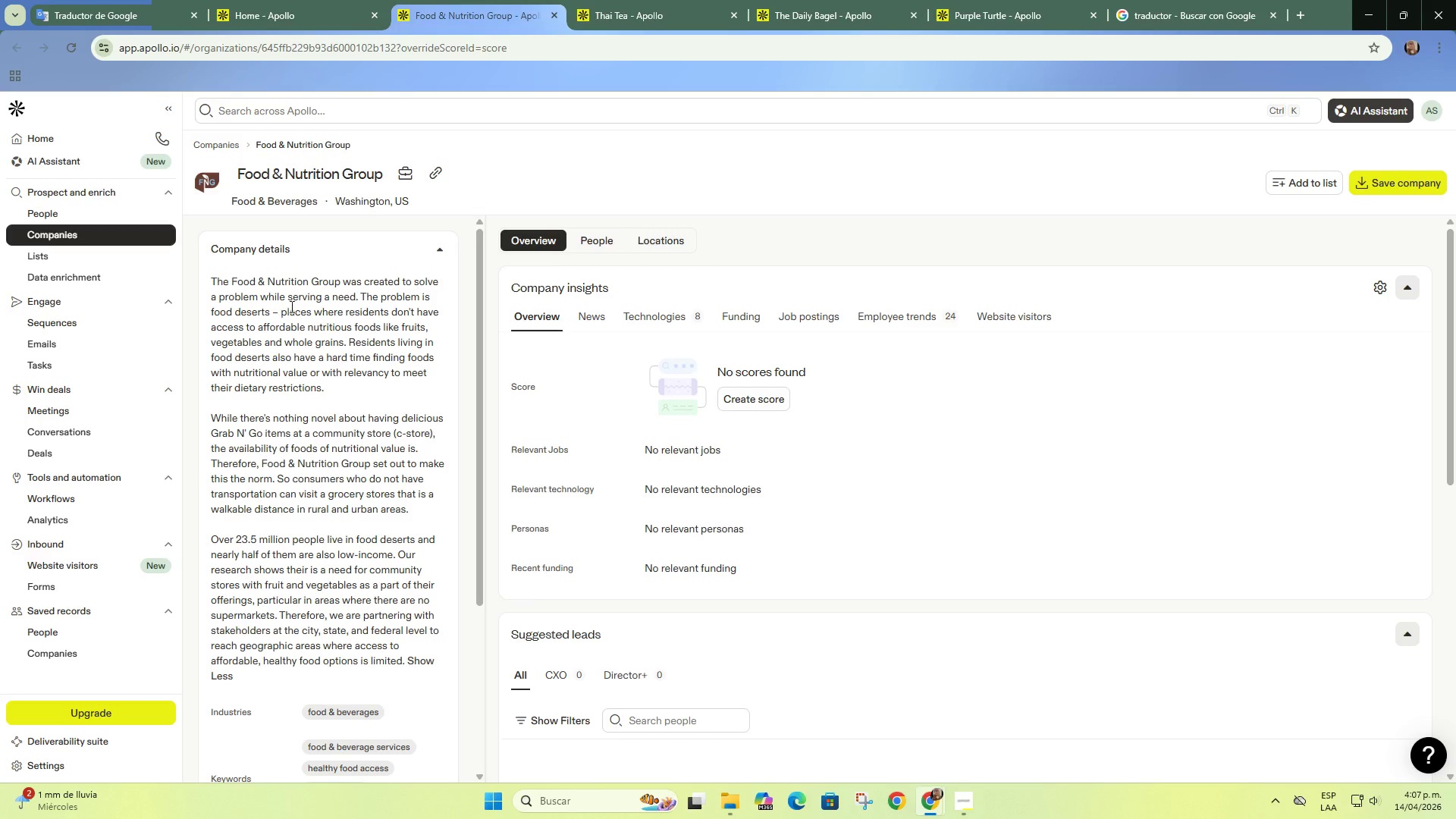 
scroll: coordinate [291, 307], scroll_direction: down, amount: 2.0
 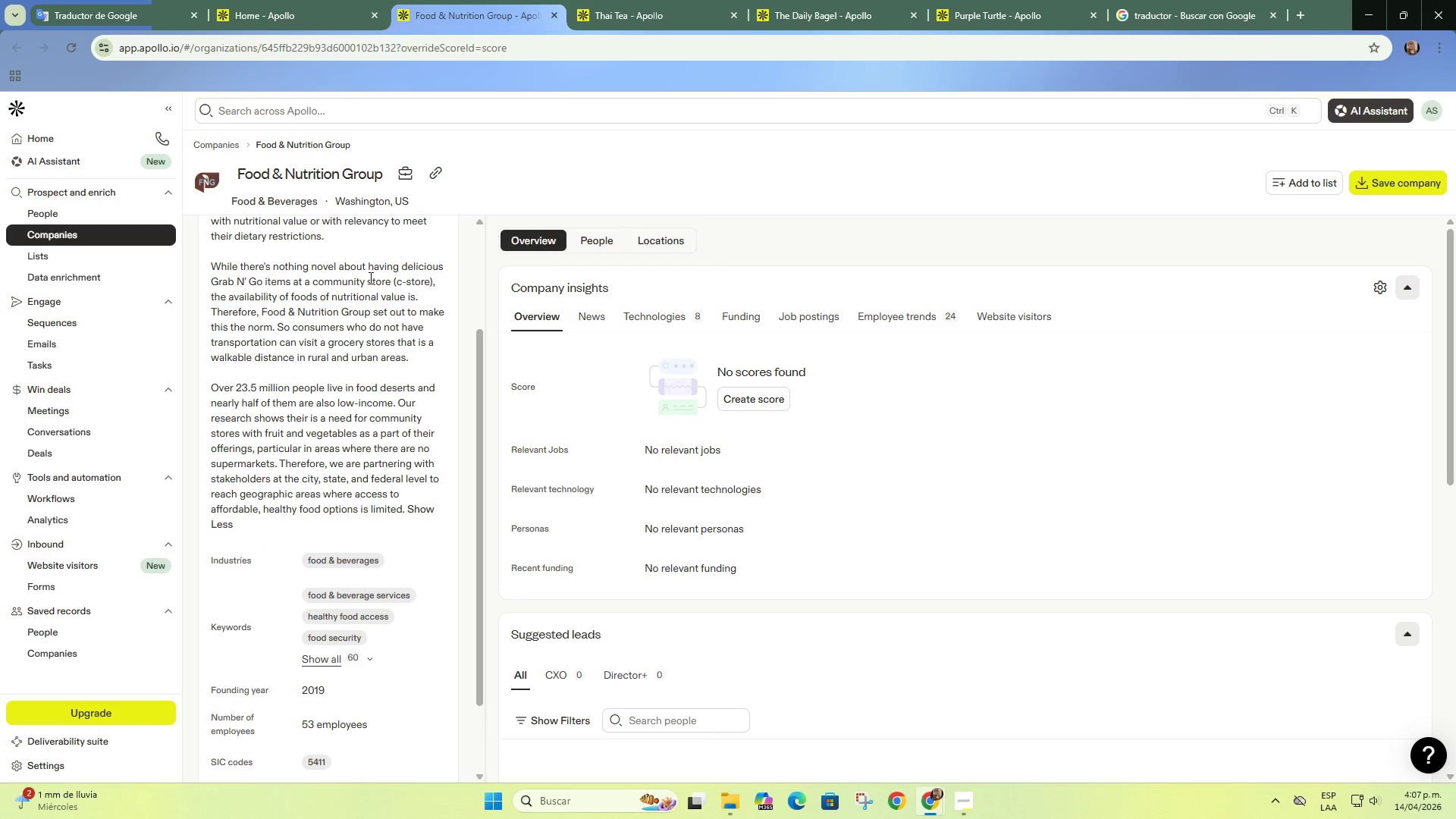 
left_click([426, 175])
 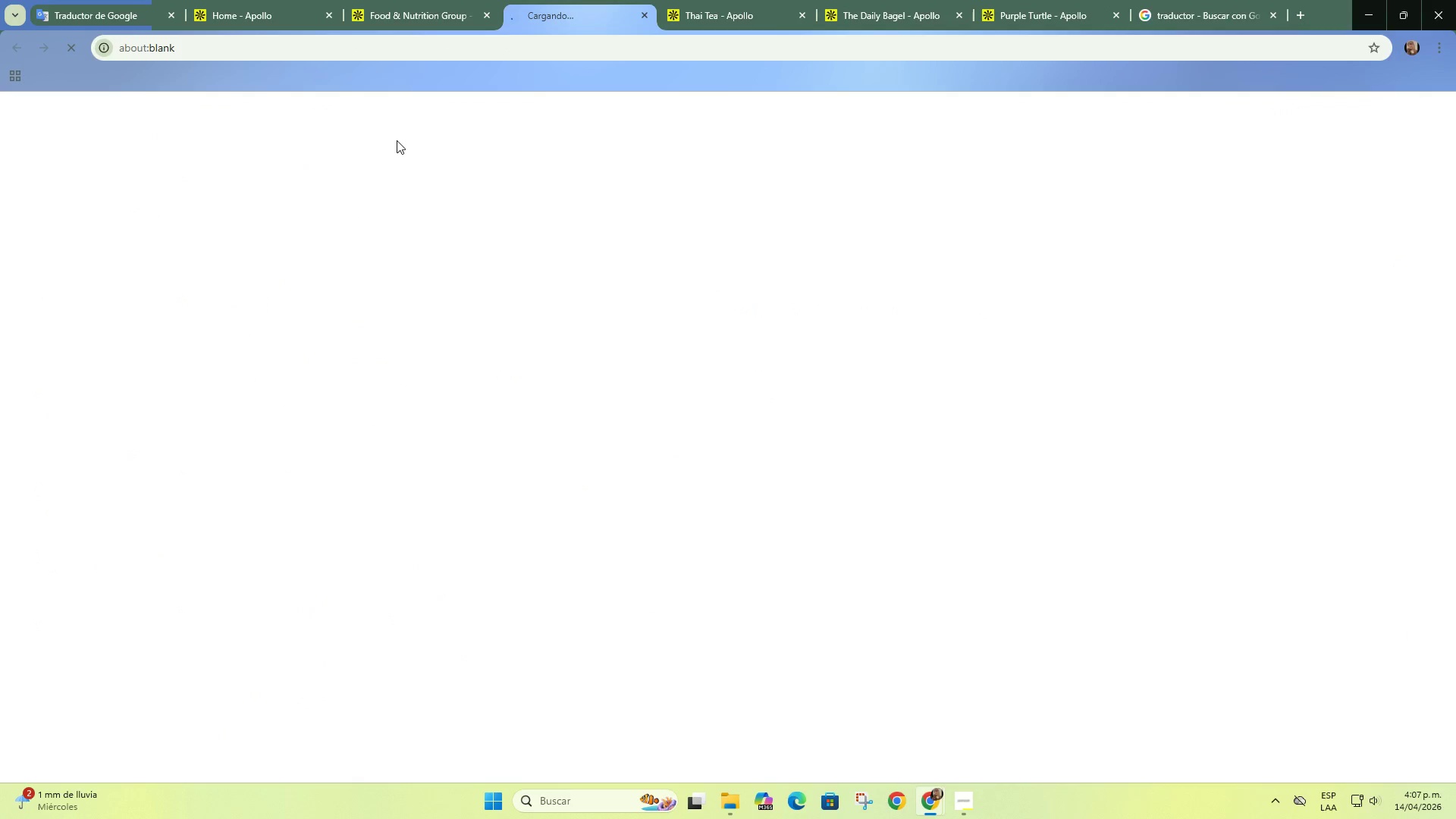 
left_click([400, 0])
 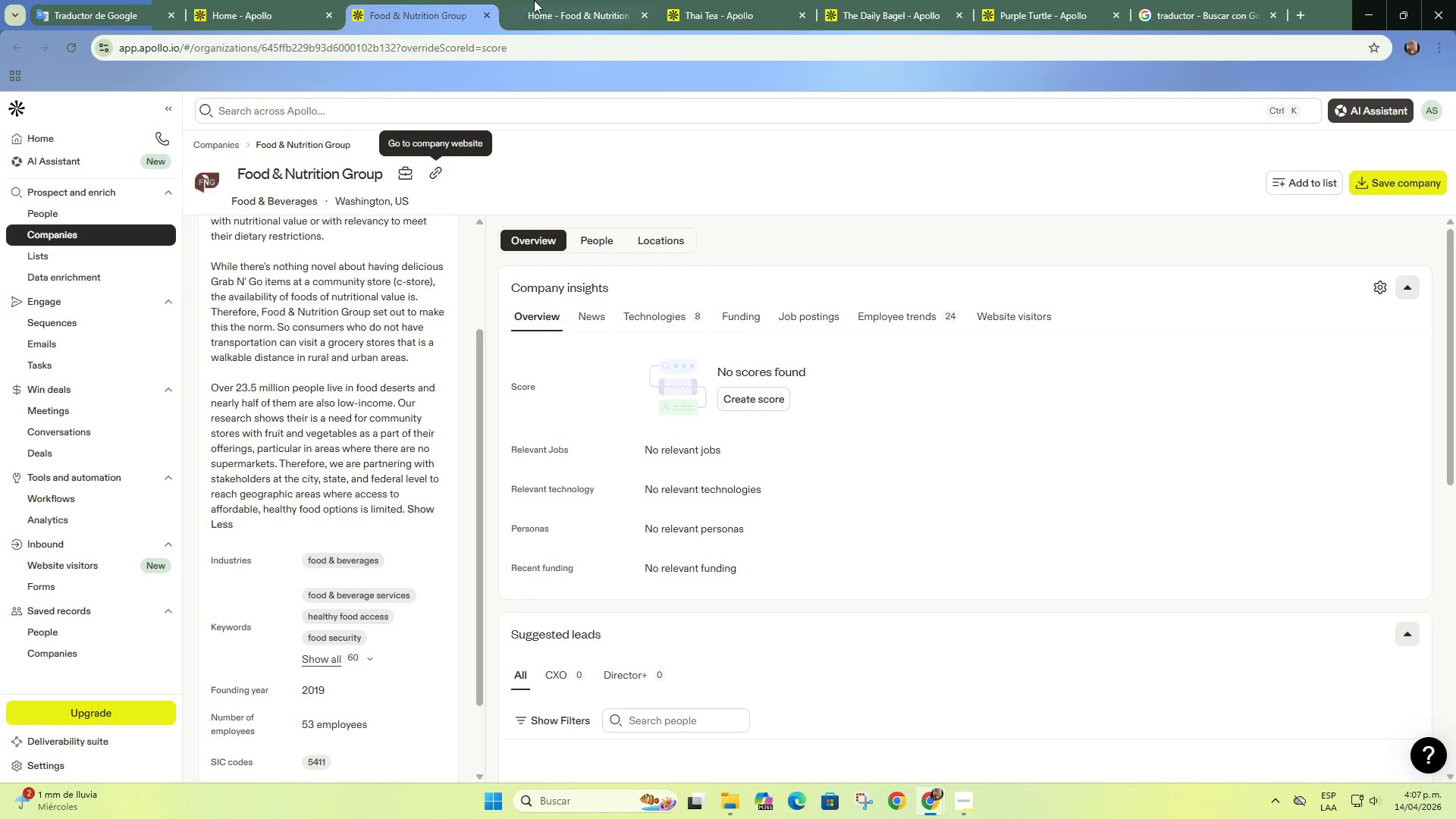 
left_click([555, 0])
 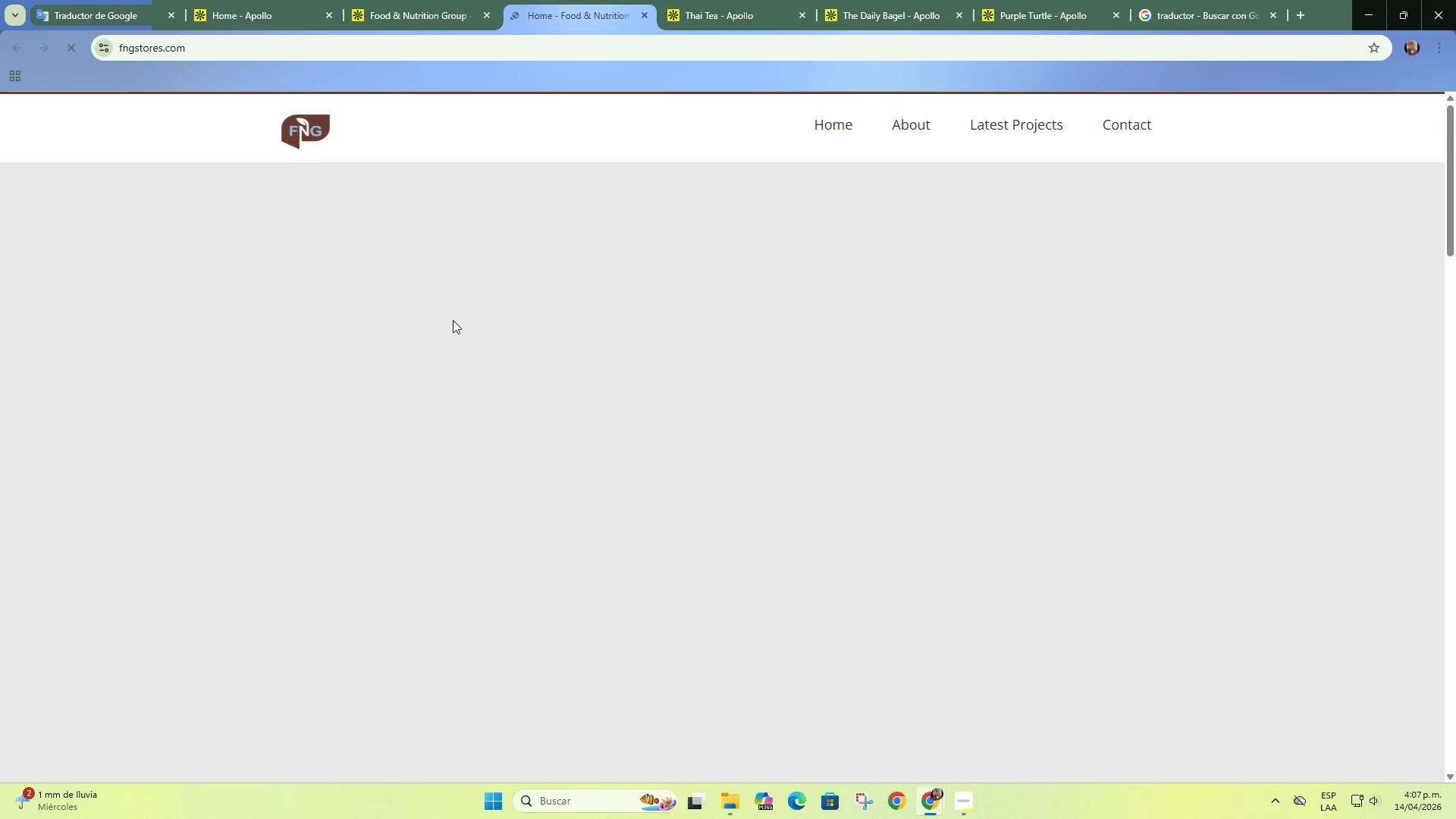 
scroll: coordinate [444, 344], scroll_direction: down, amount: 11.0
 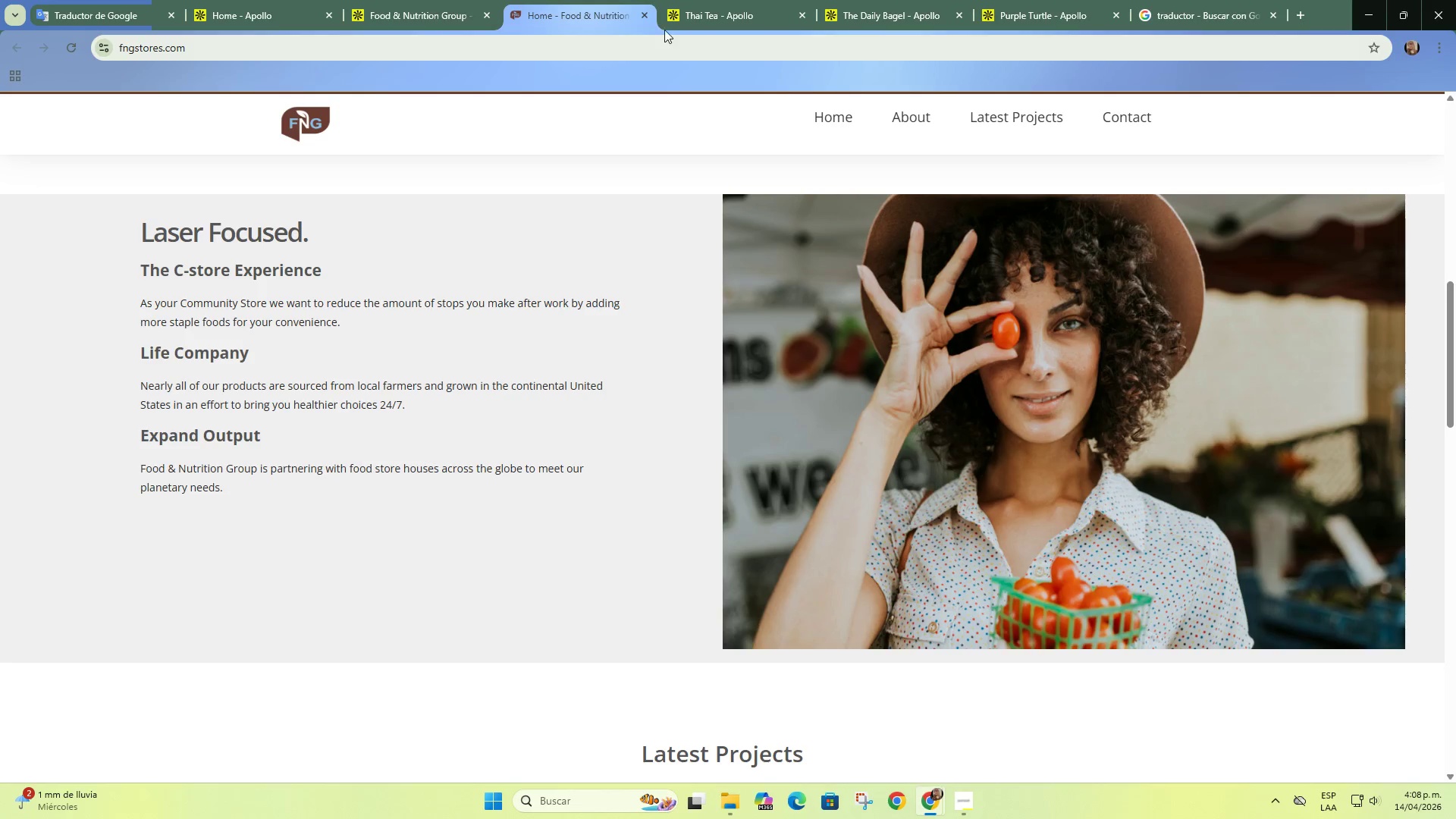 
left_click([645, 15])
 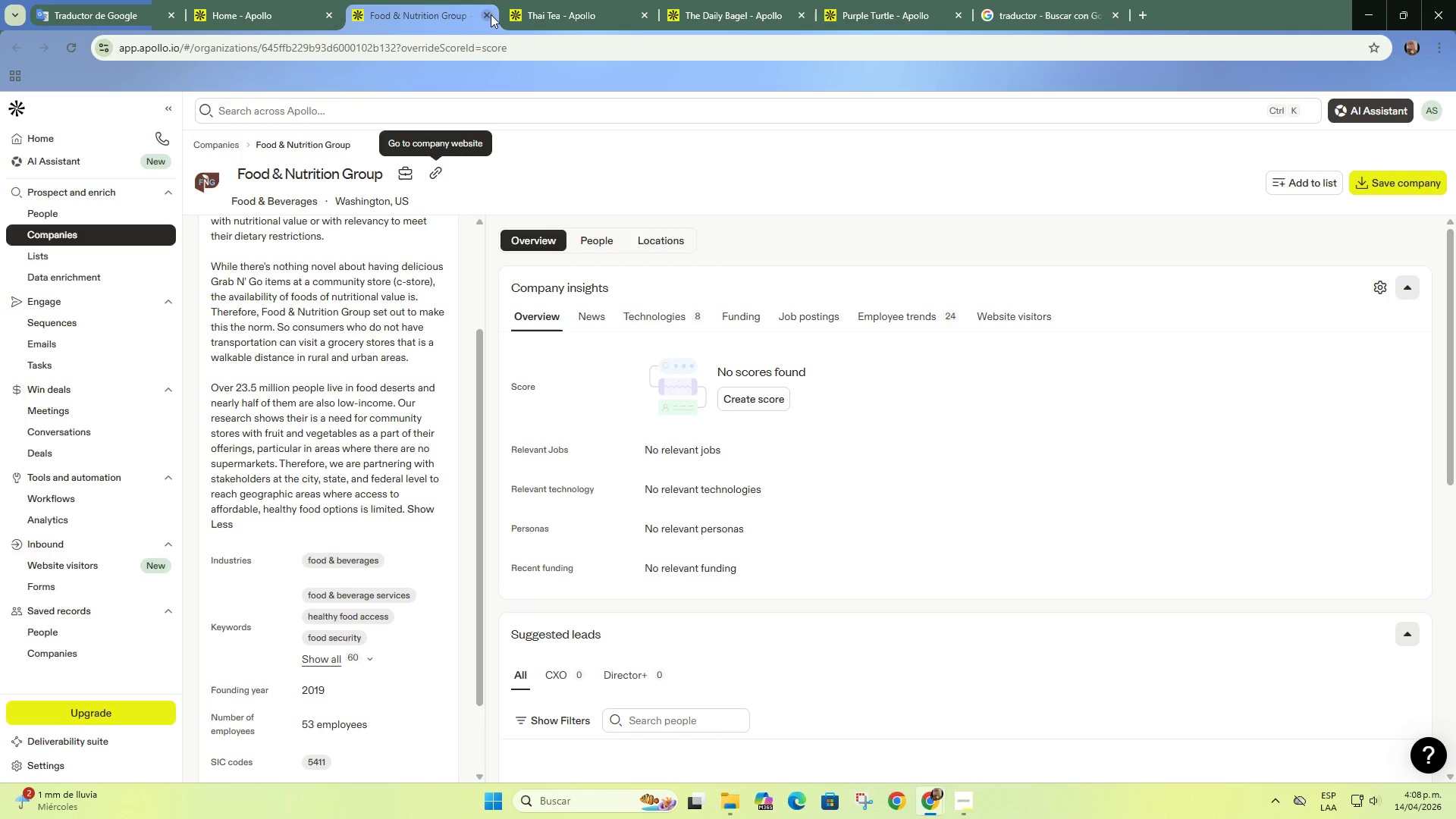 
left_click([491, 16])
 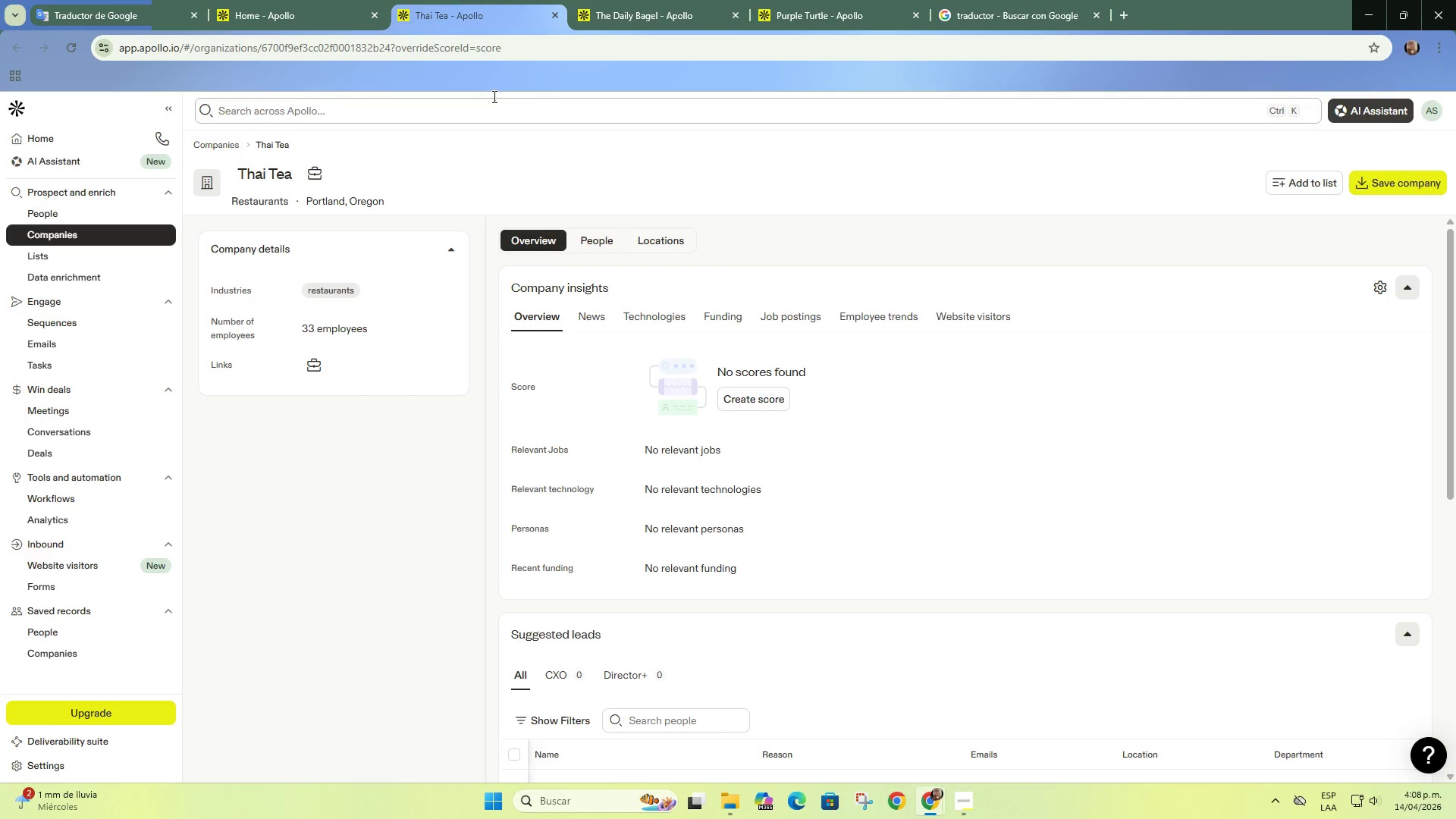 
left_click([558, 17])
 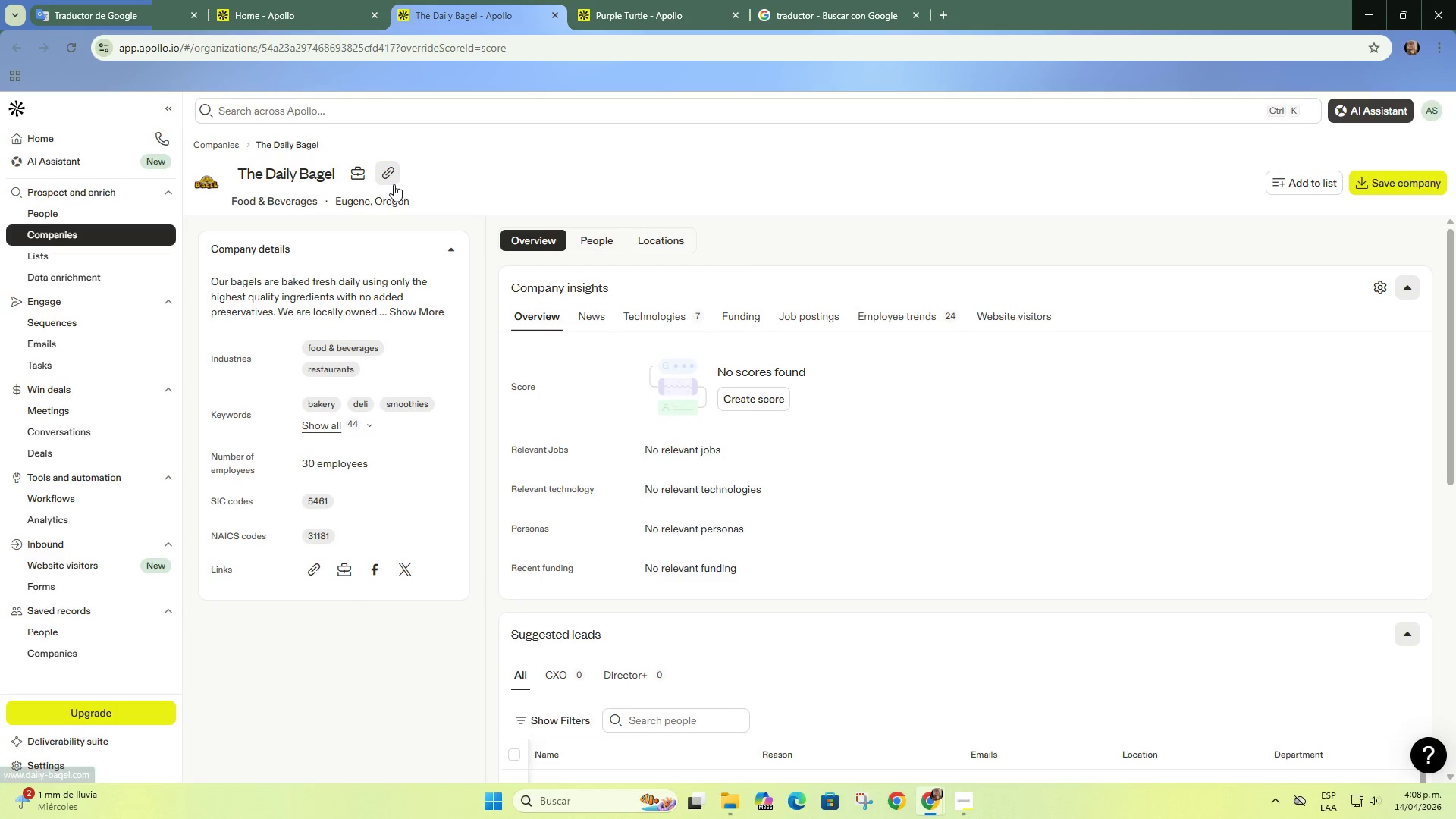 
left_click([394, 184])
 